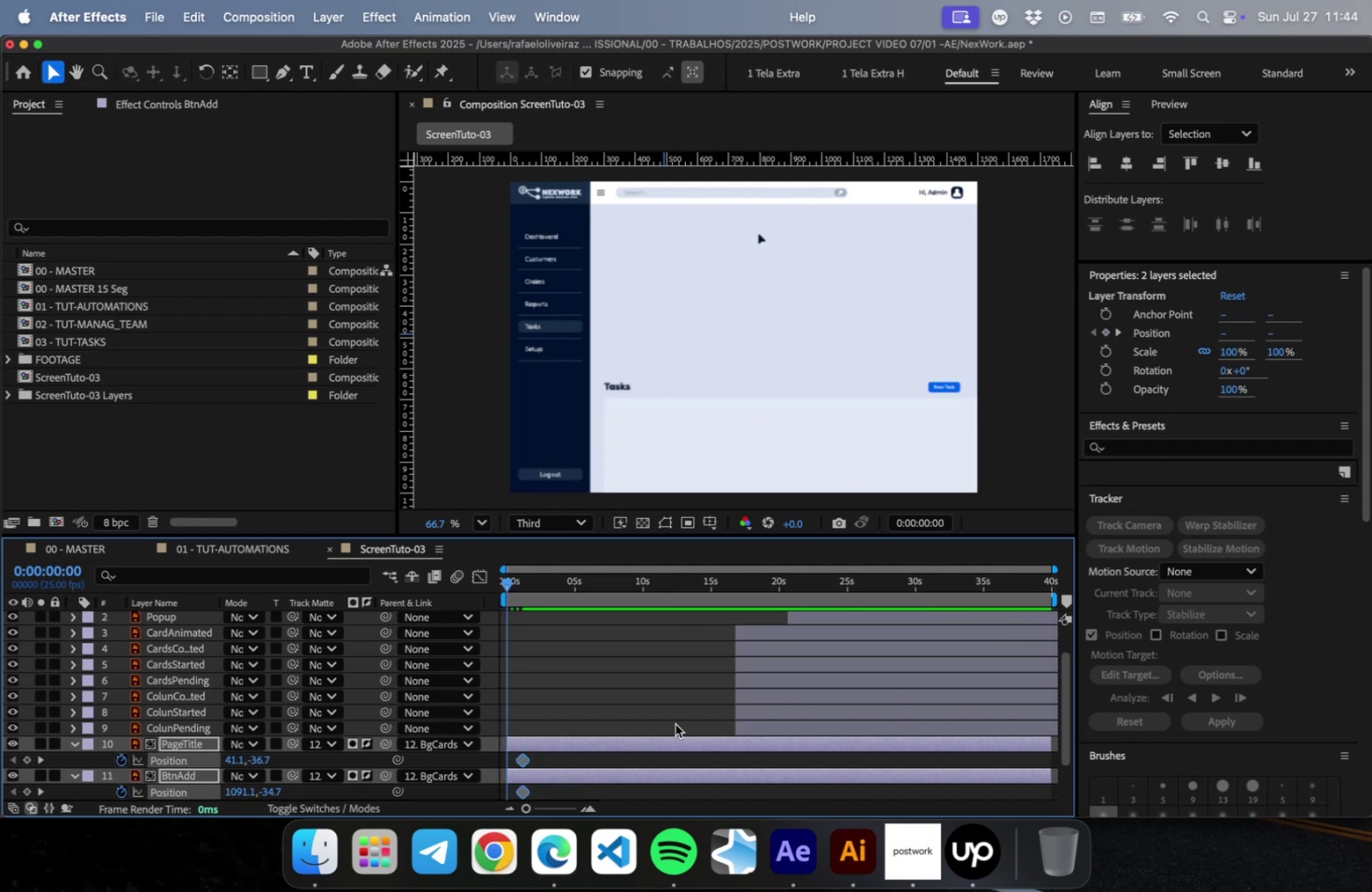 
key(Shift+ArrowDown)
 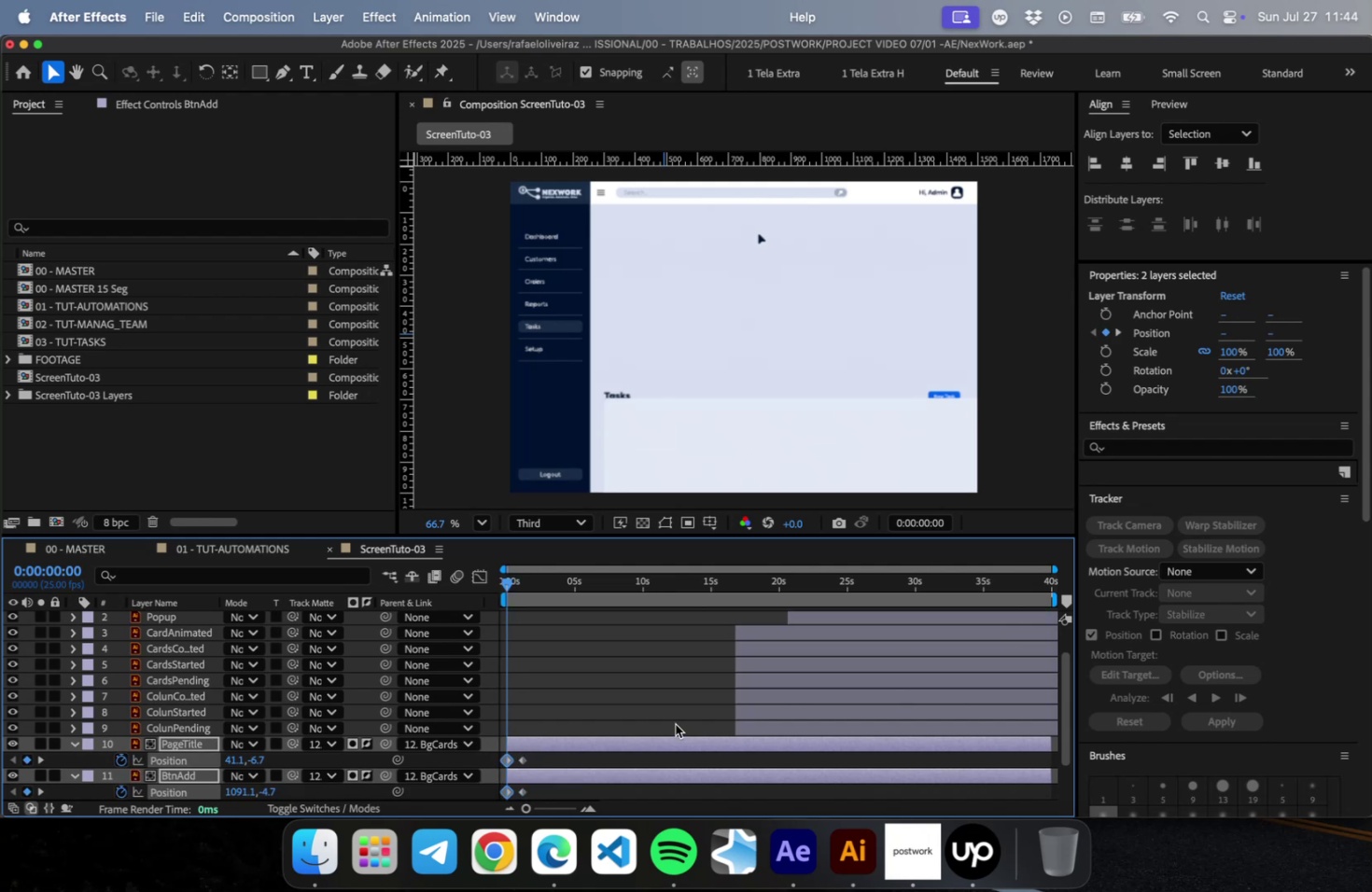 
key(Shift+ArrowDown)
 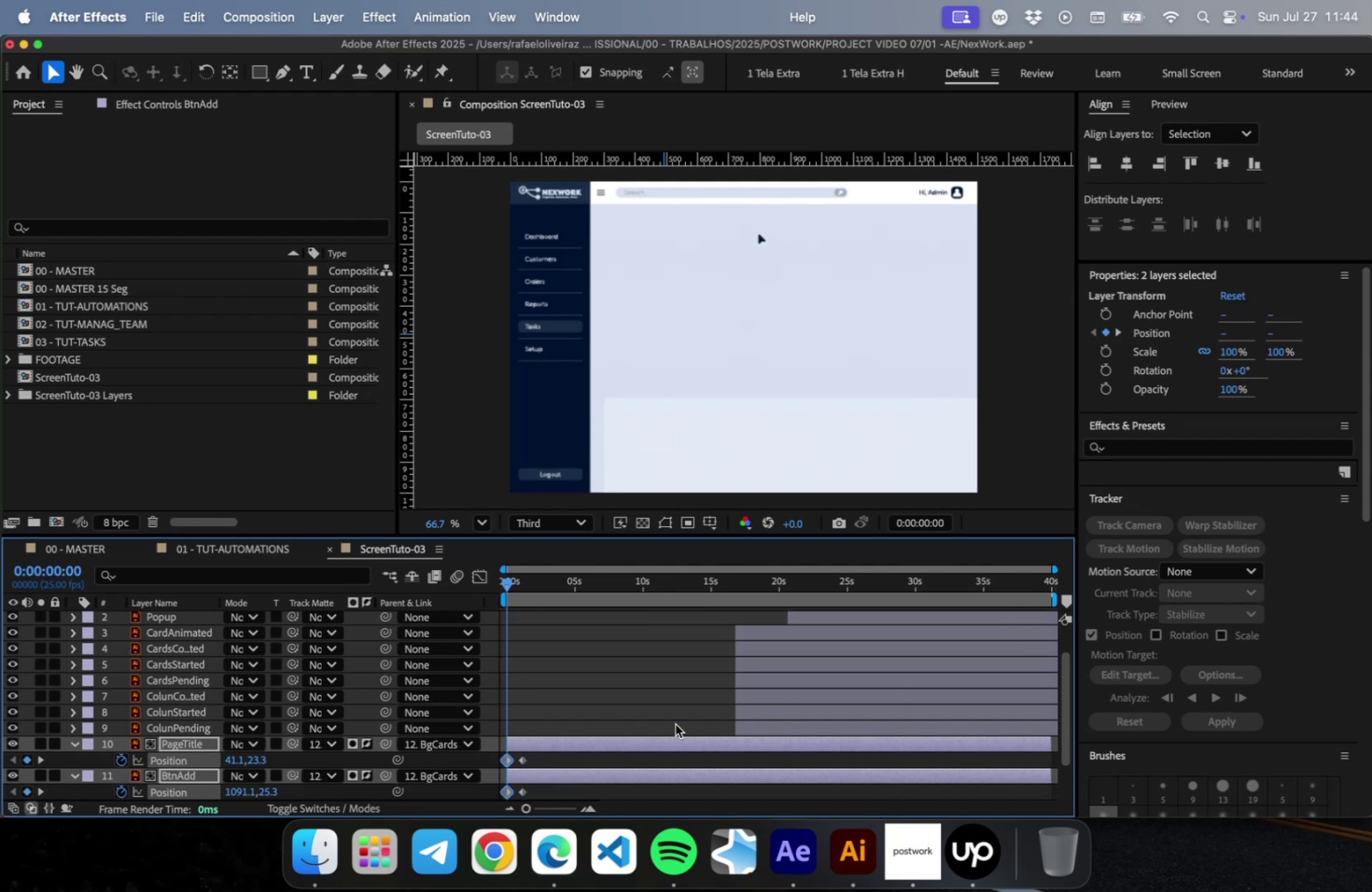 
key(Shift+ArrowDown)
 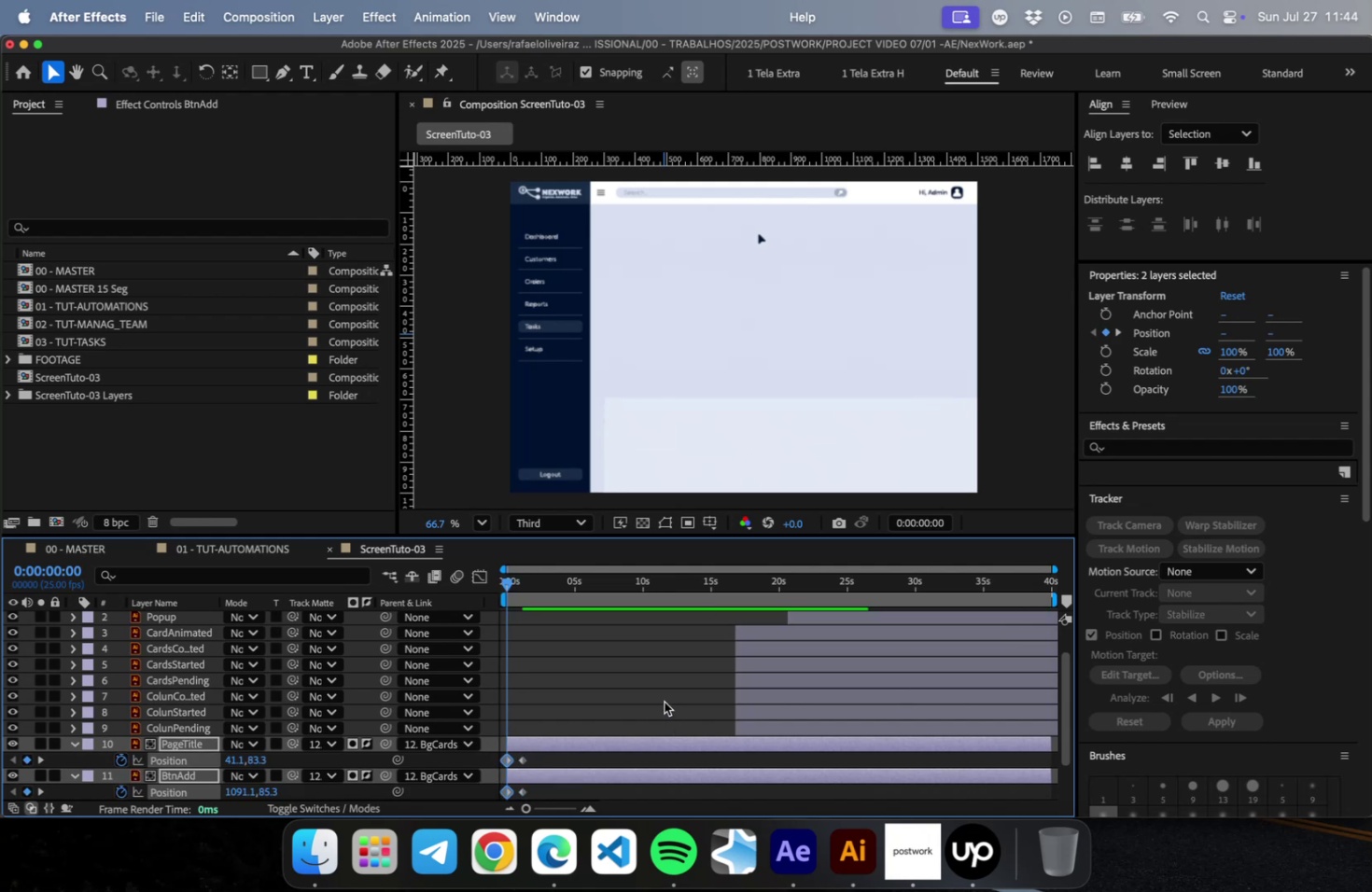 
left_click([639, 704])
 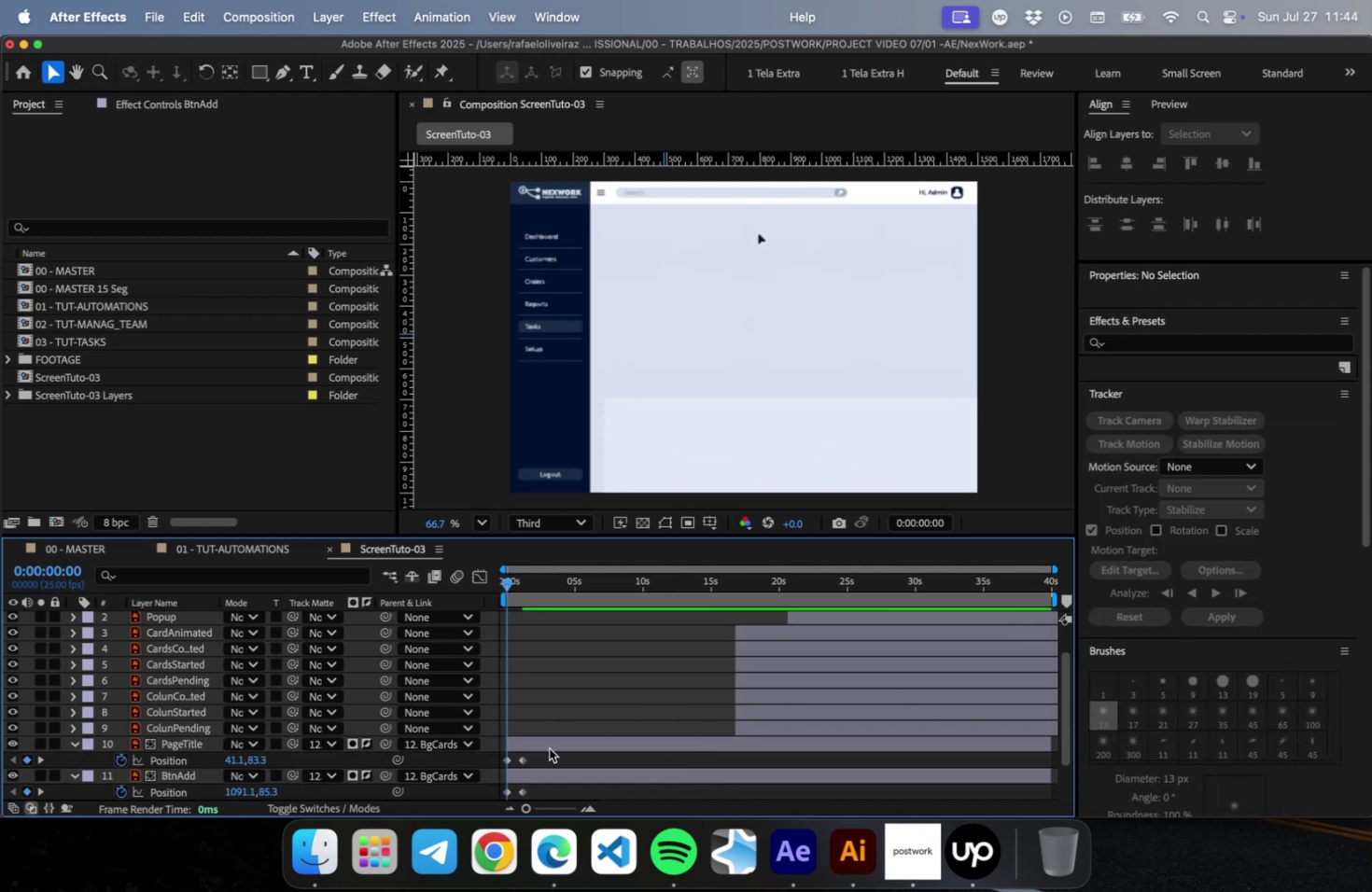 
scroll: coordinate [552, 720], scroll_direction: down, amount: 9.0
 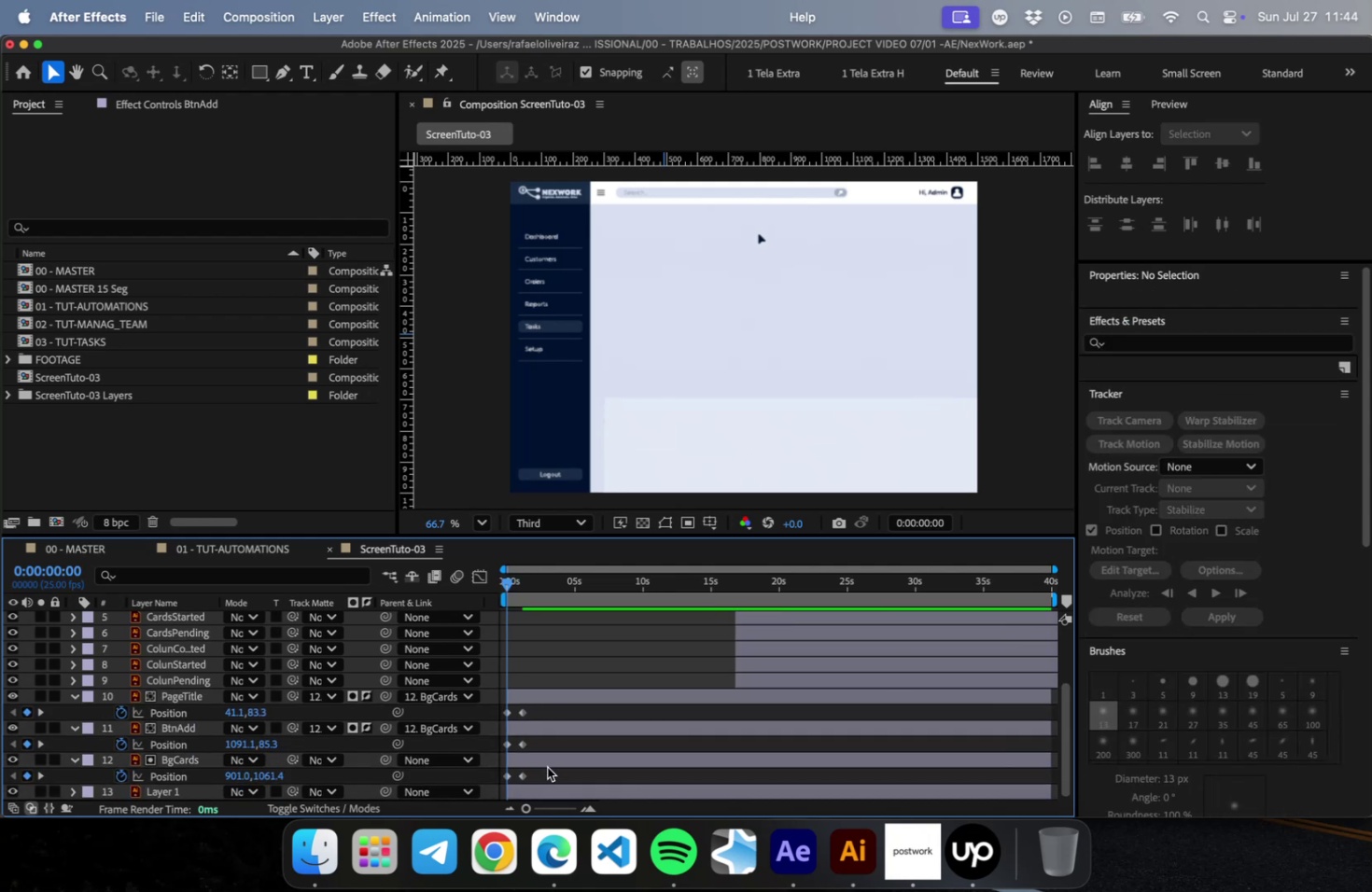 
left_click_drag(start_coordinate=[529, 782], to_coordinate=[514, 696])
 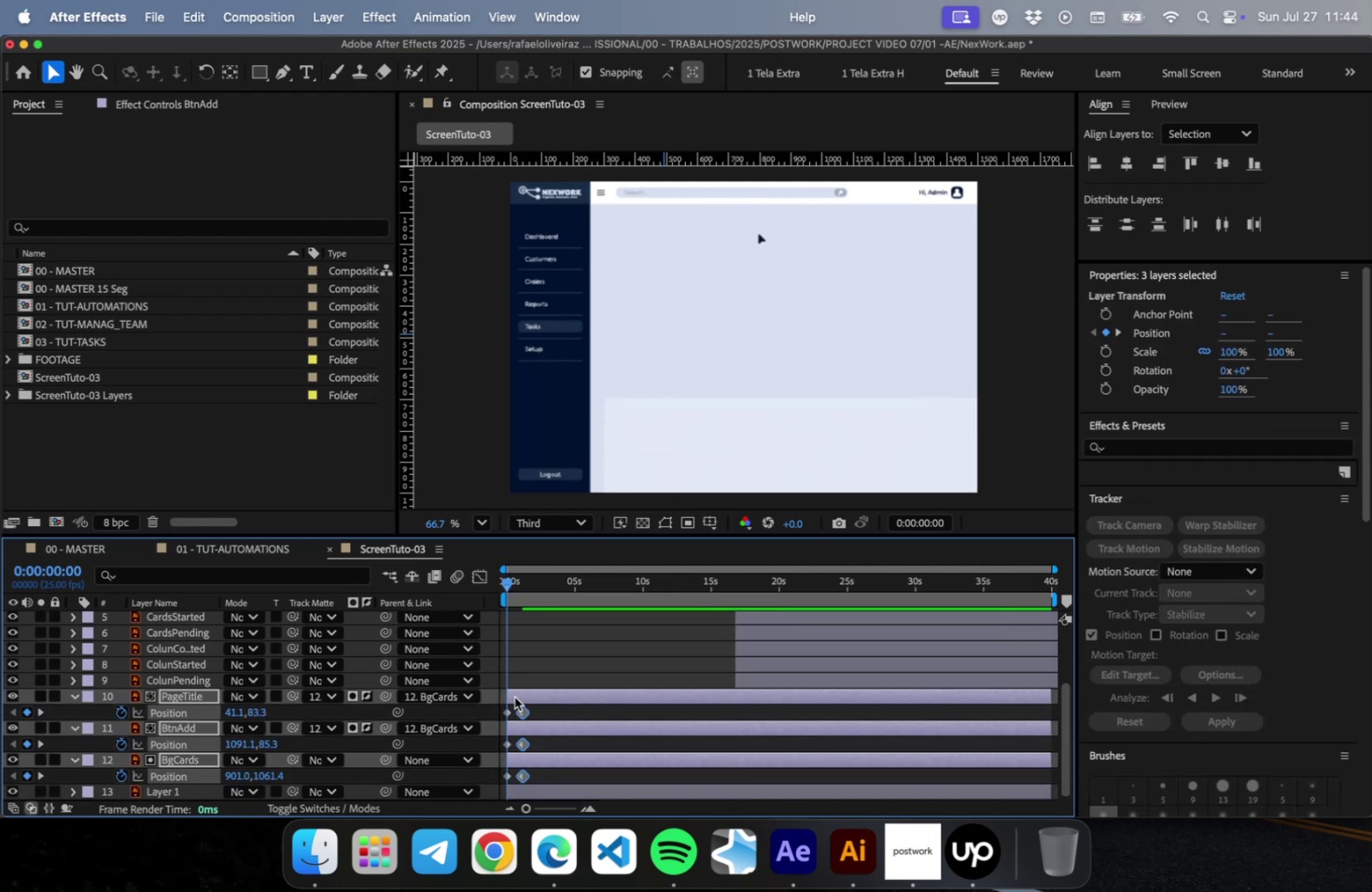 
key(F9)
 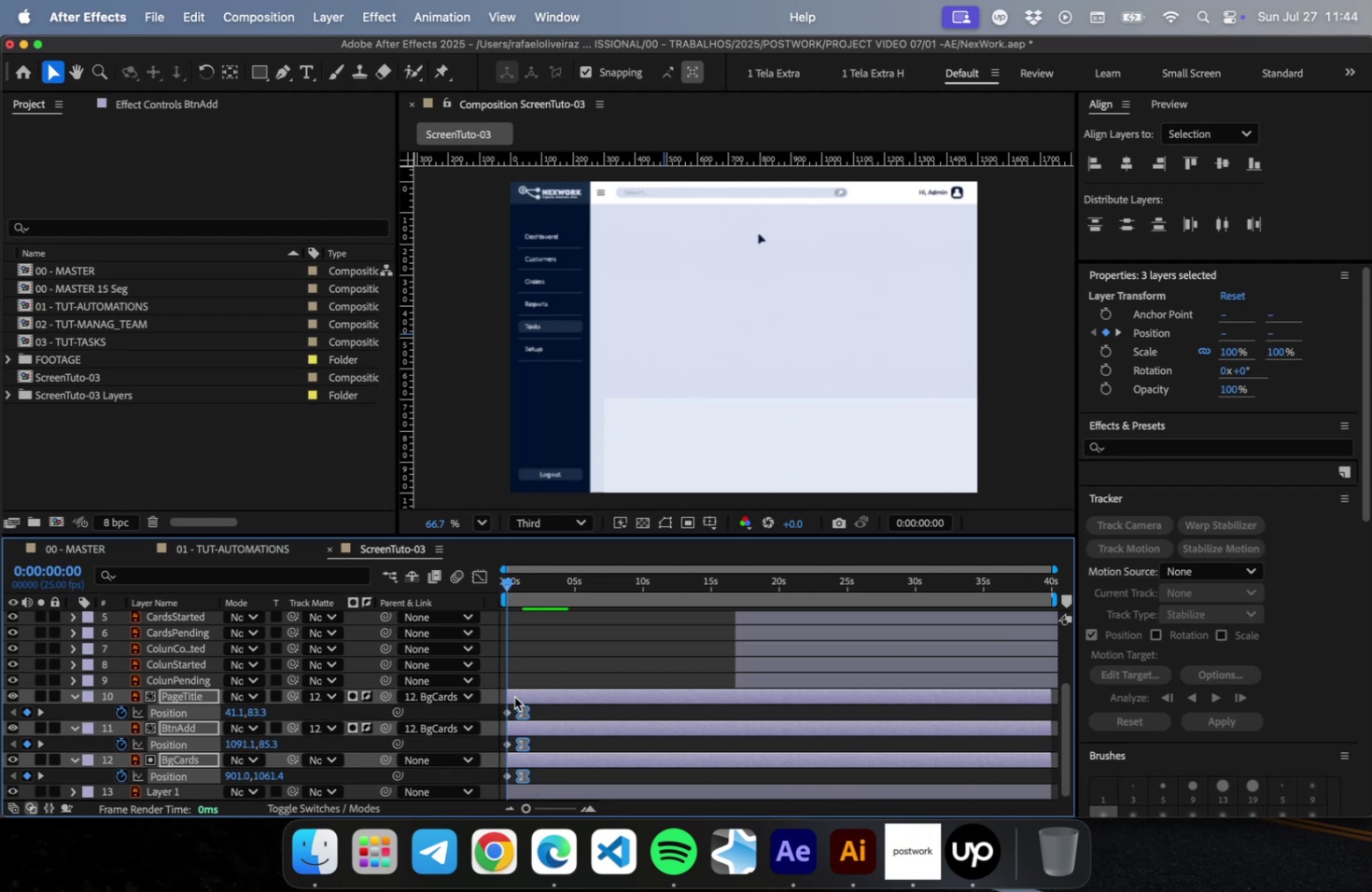 
key(Meta+CommandLeft)
 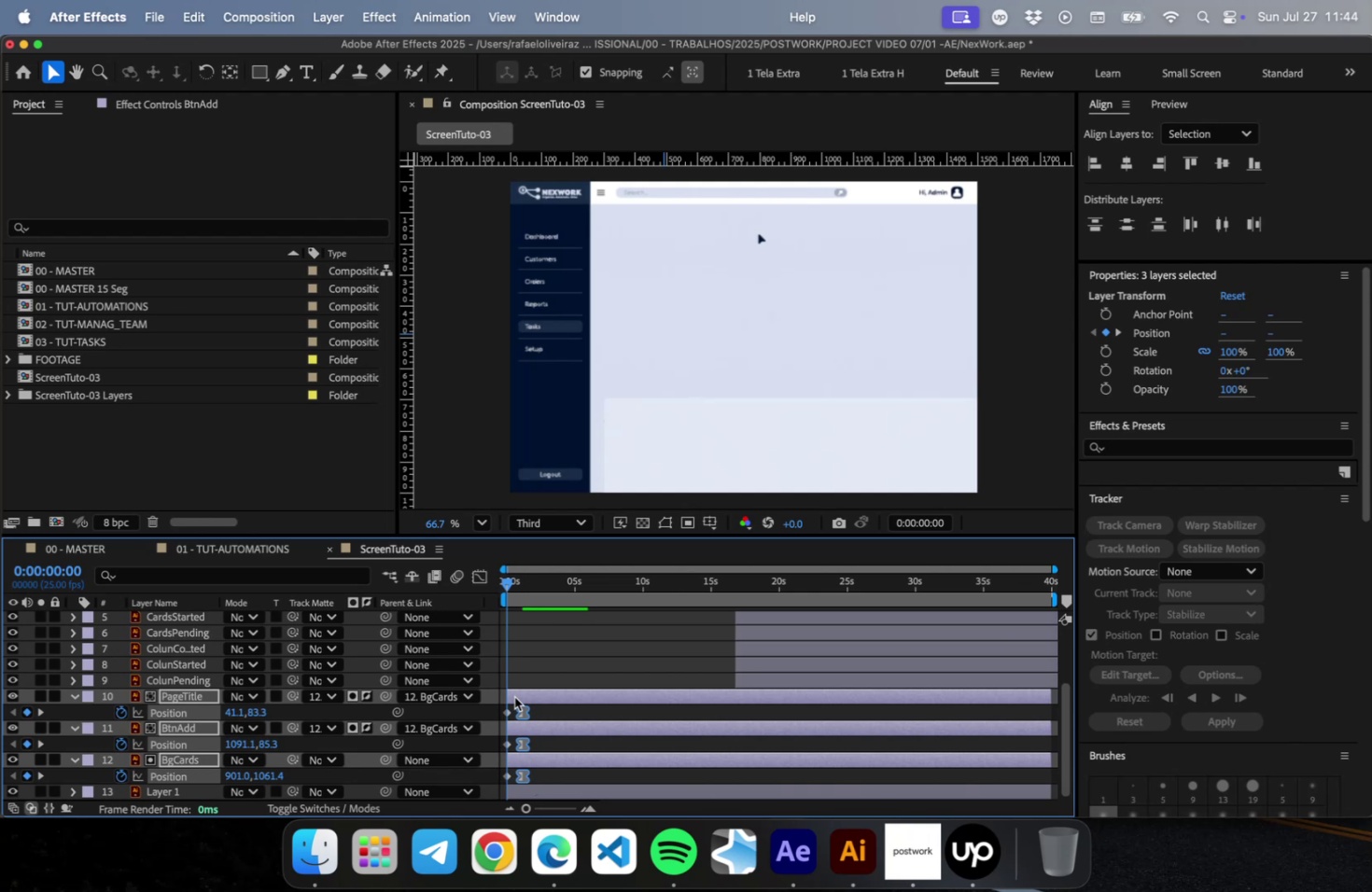 
key(Meta+S)
 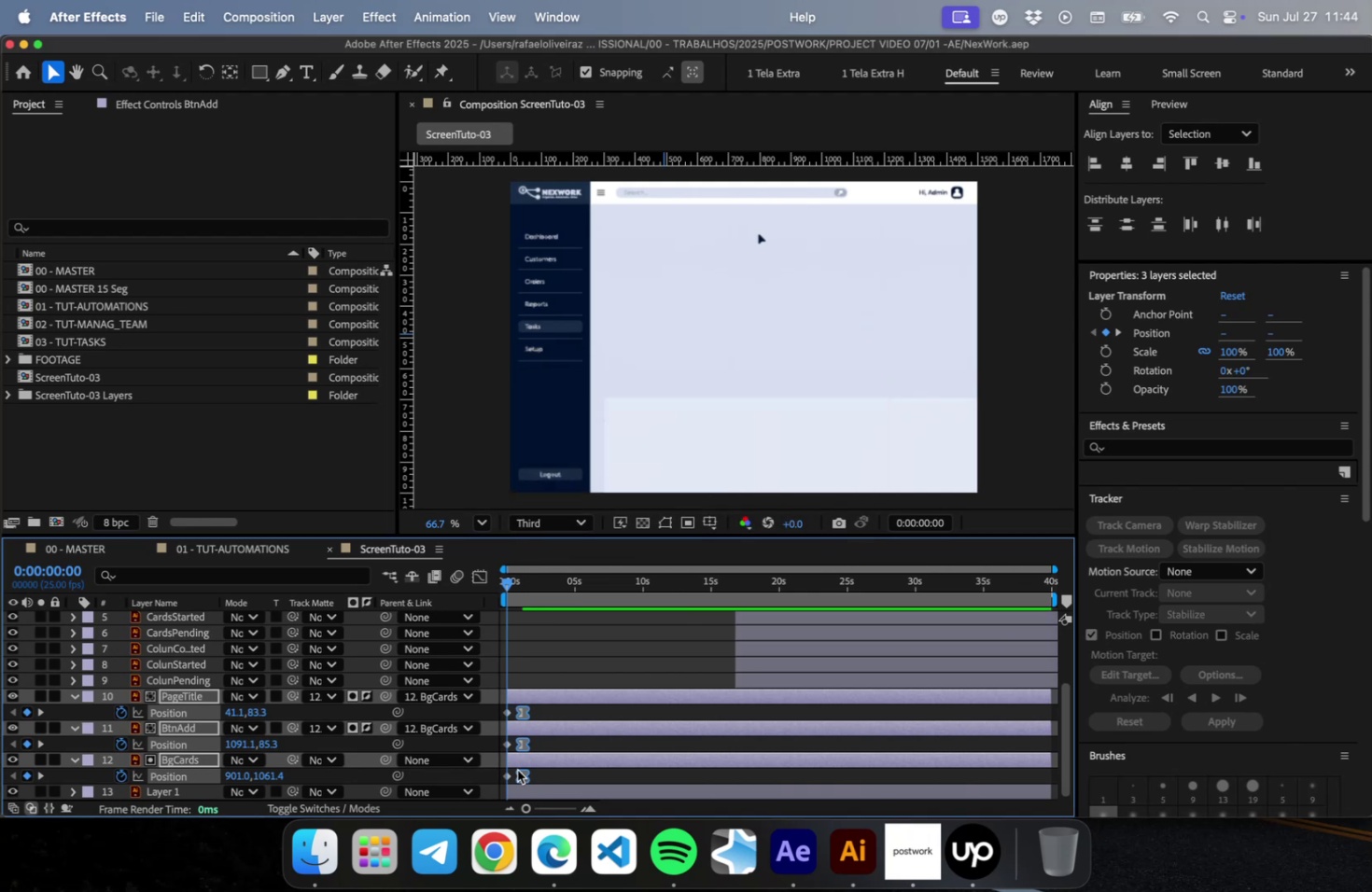 
key(Equal)
 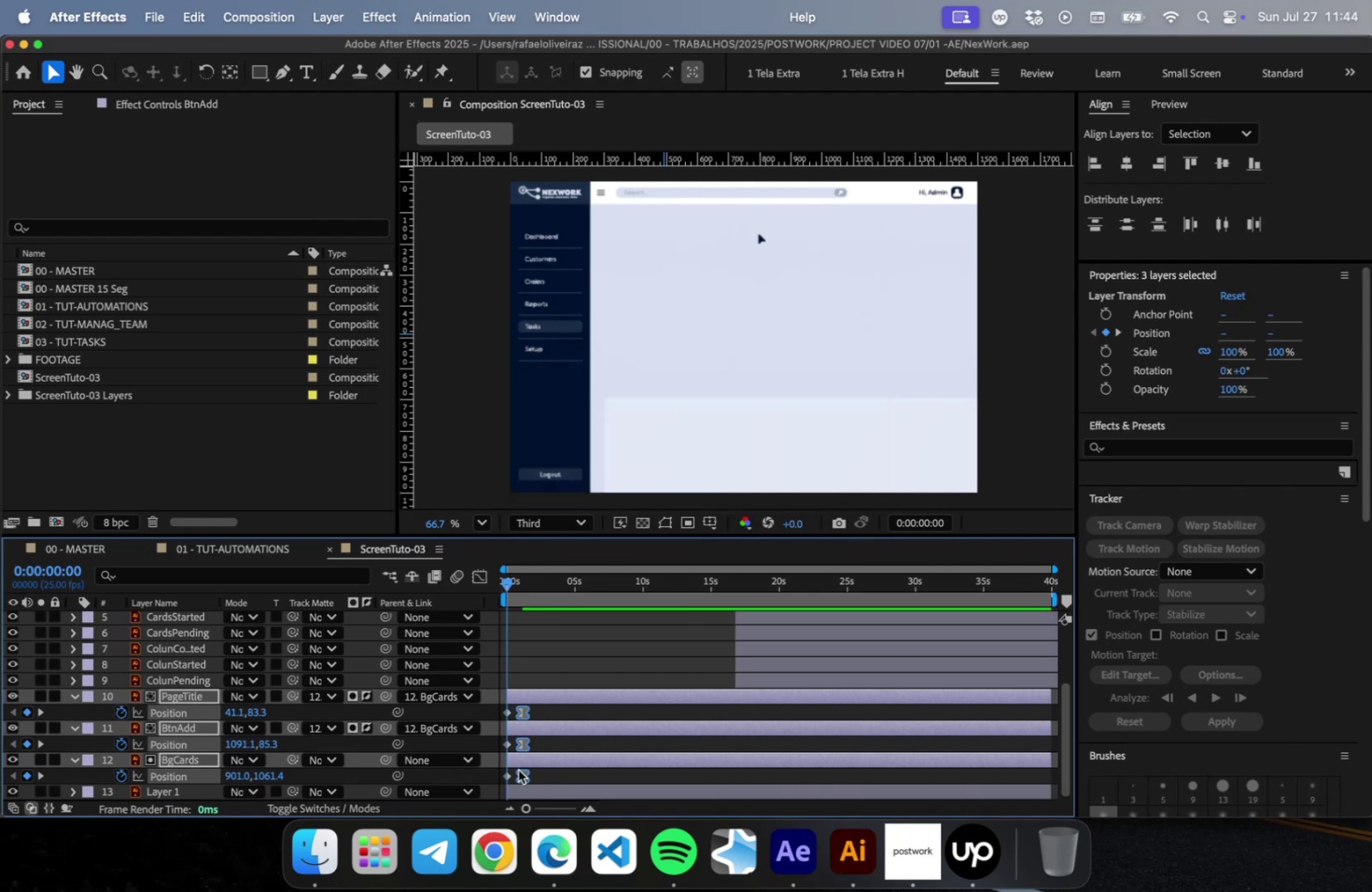 
key(Equal)
 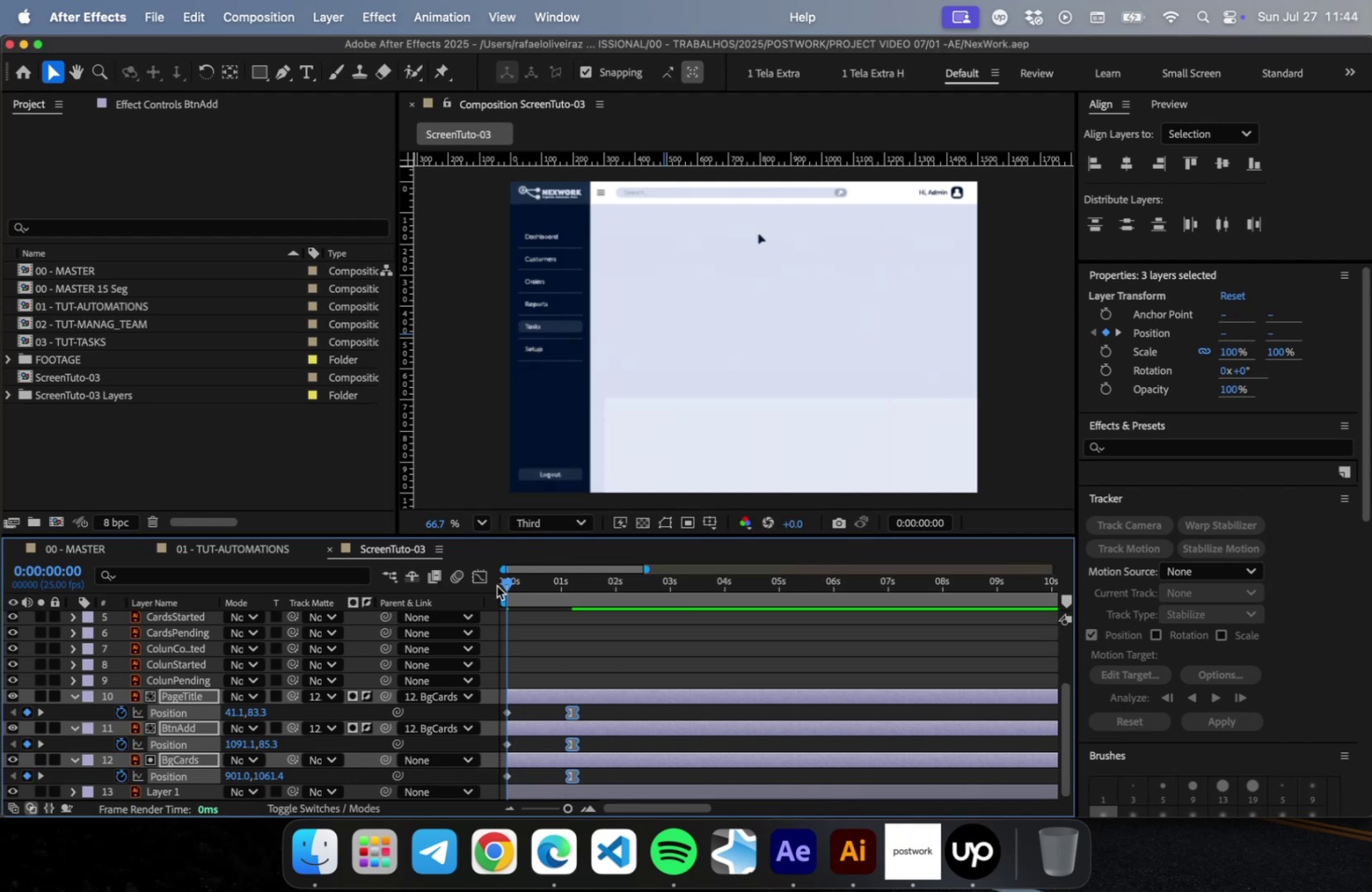 
left_click([479, 577])
 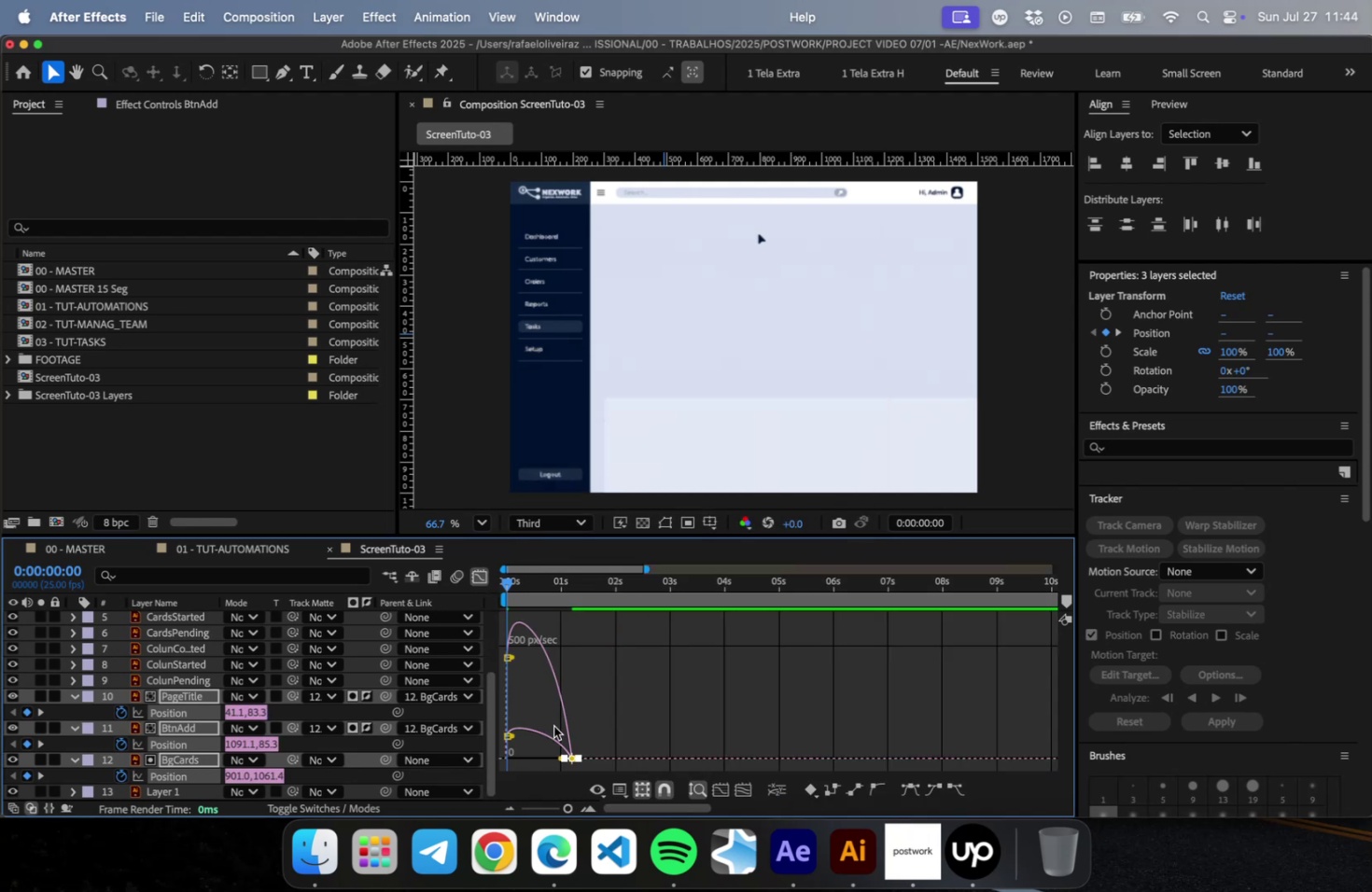 
key(Equal)
 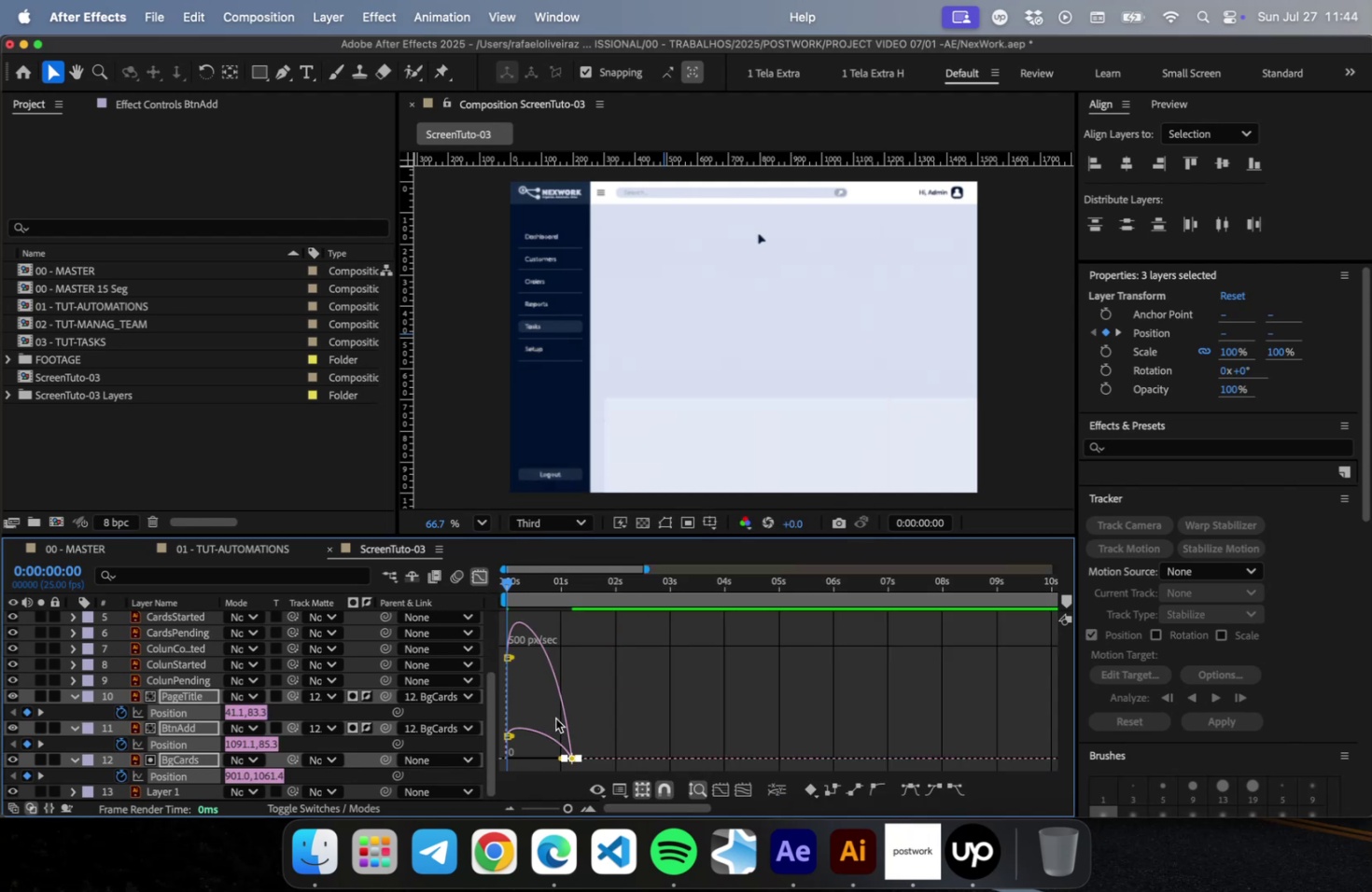 
key(Equal)
 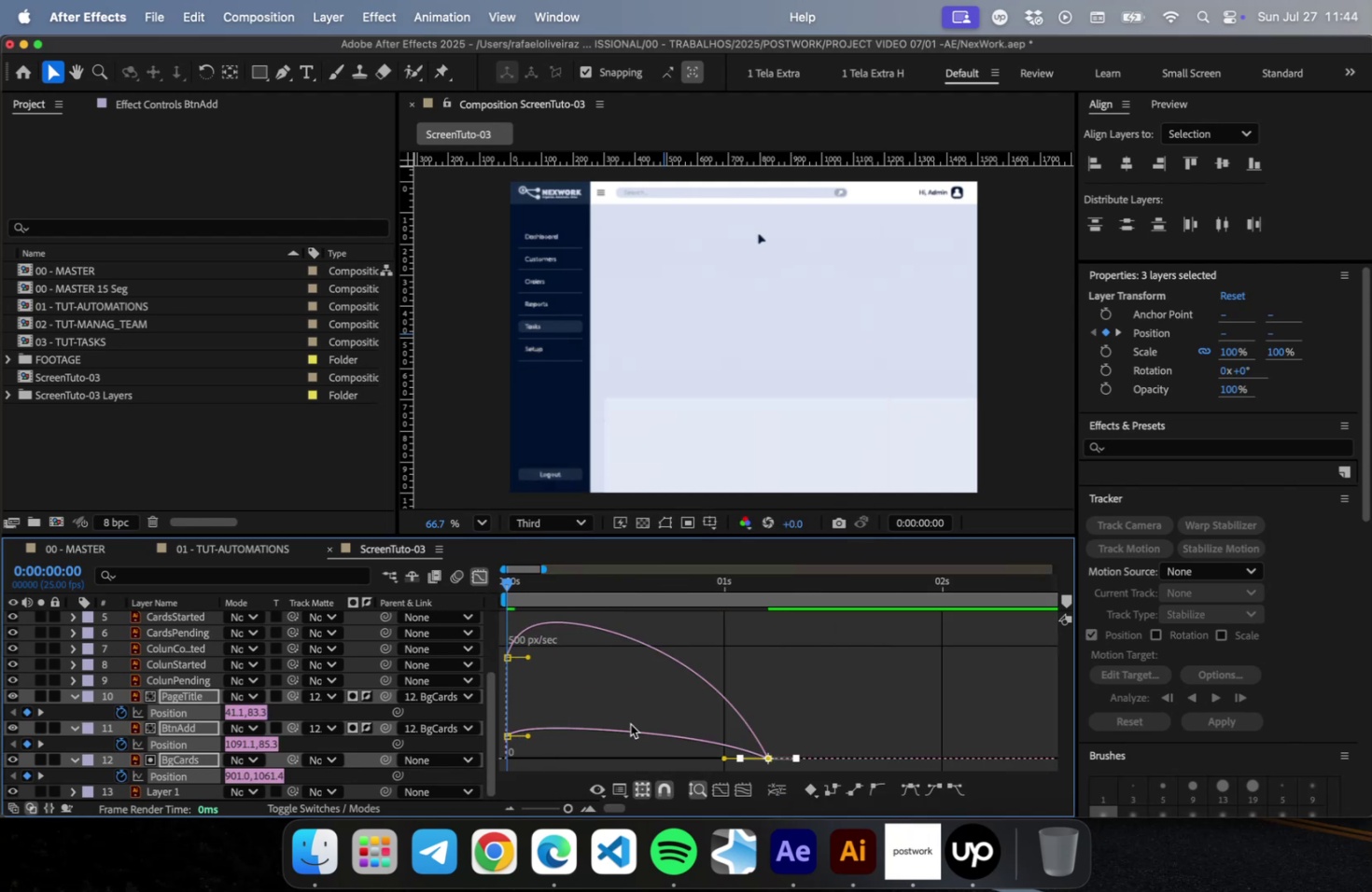 
left_click_drag(start_coordinate=[852, 722], to_coordinate=[697, 787])
 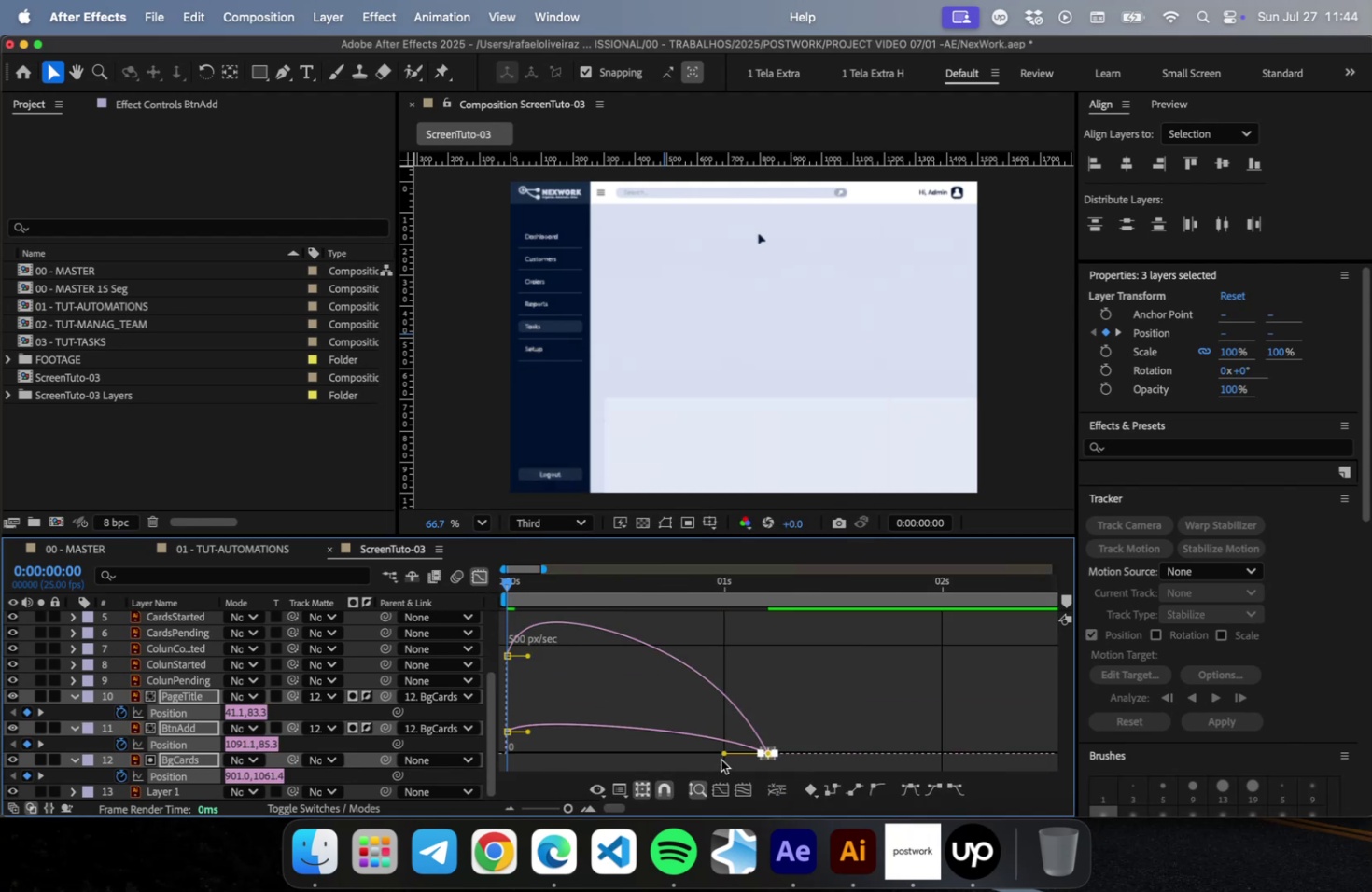 
left_click_drag(start_coordinate=[722, 755], to_coordinate=[622, 771])
 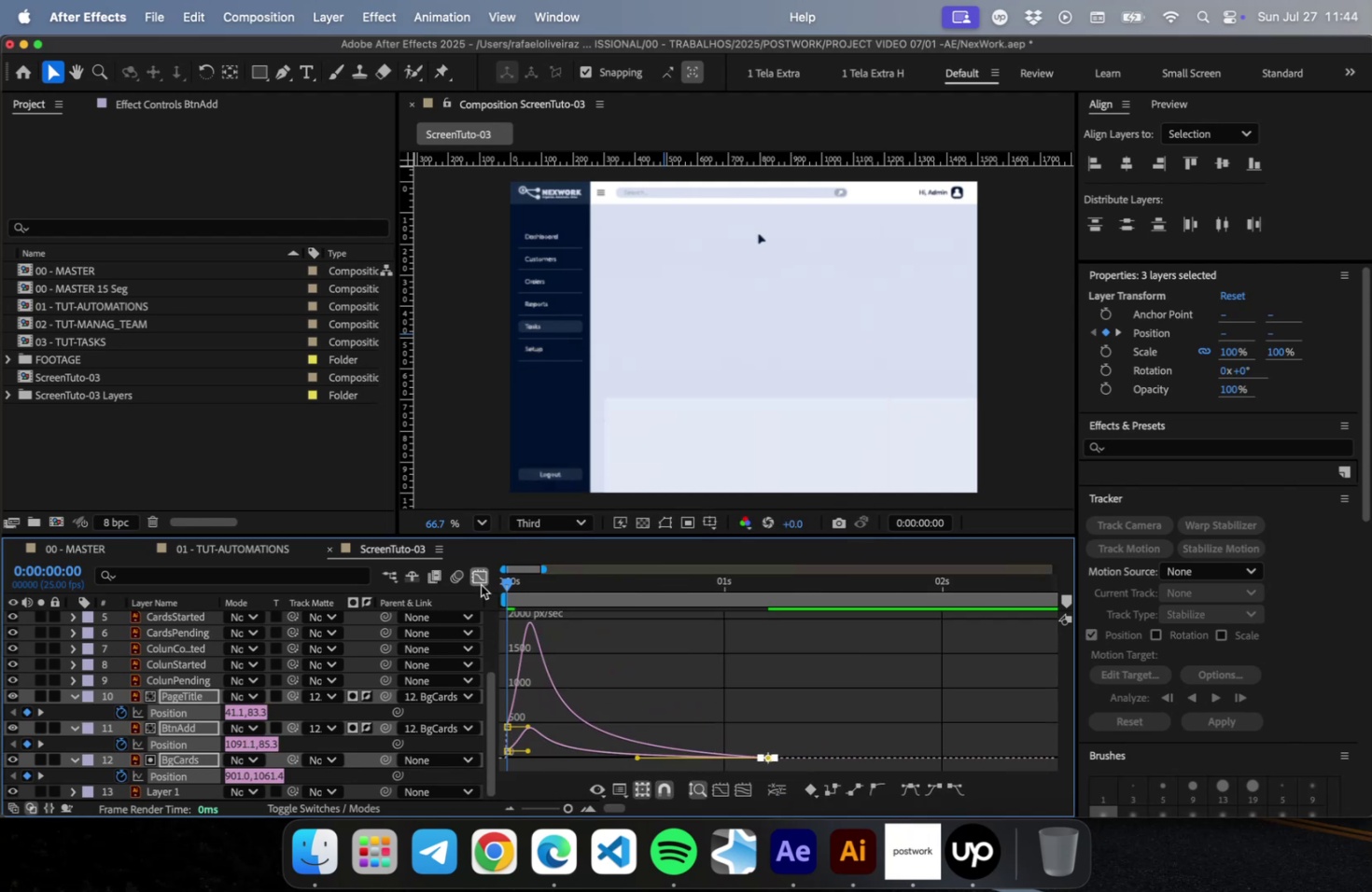 
key(Meta+CommandLeft)
 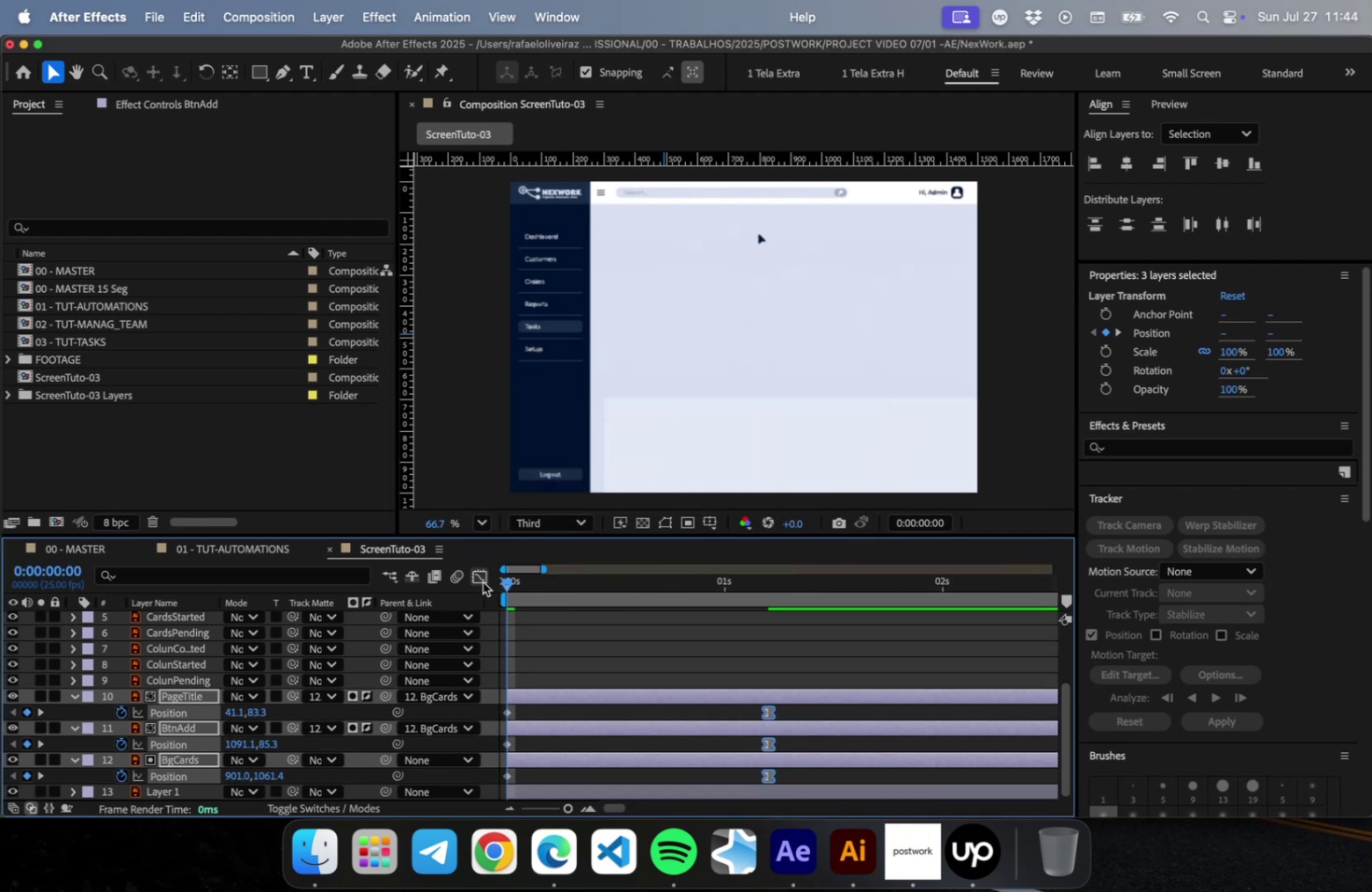 
key(Meta+S)
 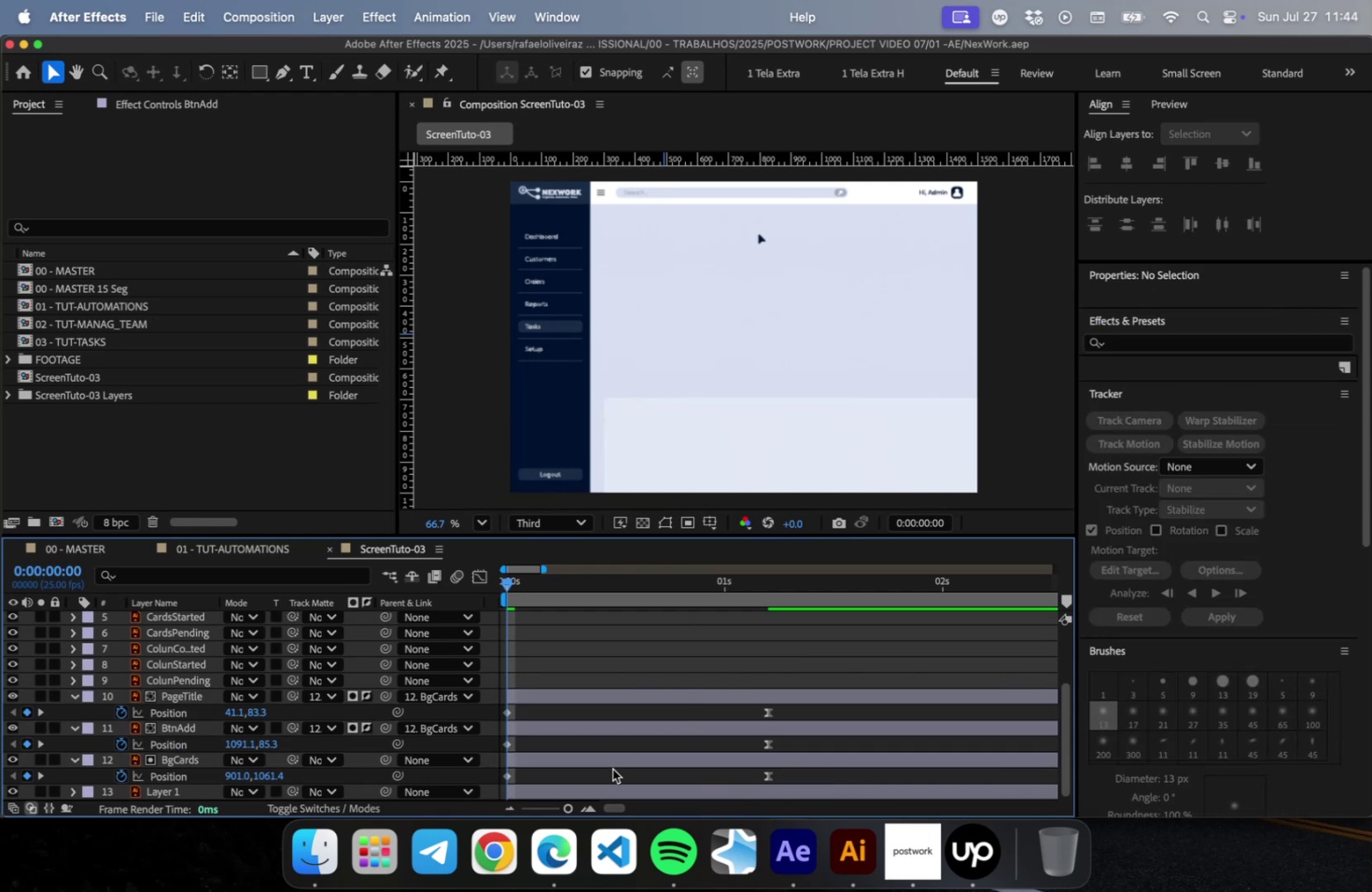 
left_click([601, 730])
 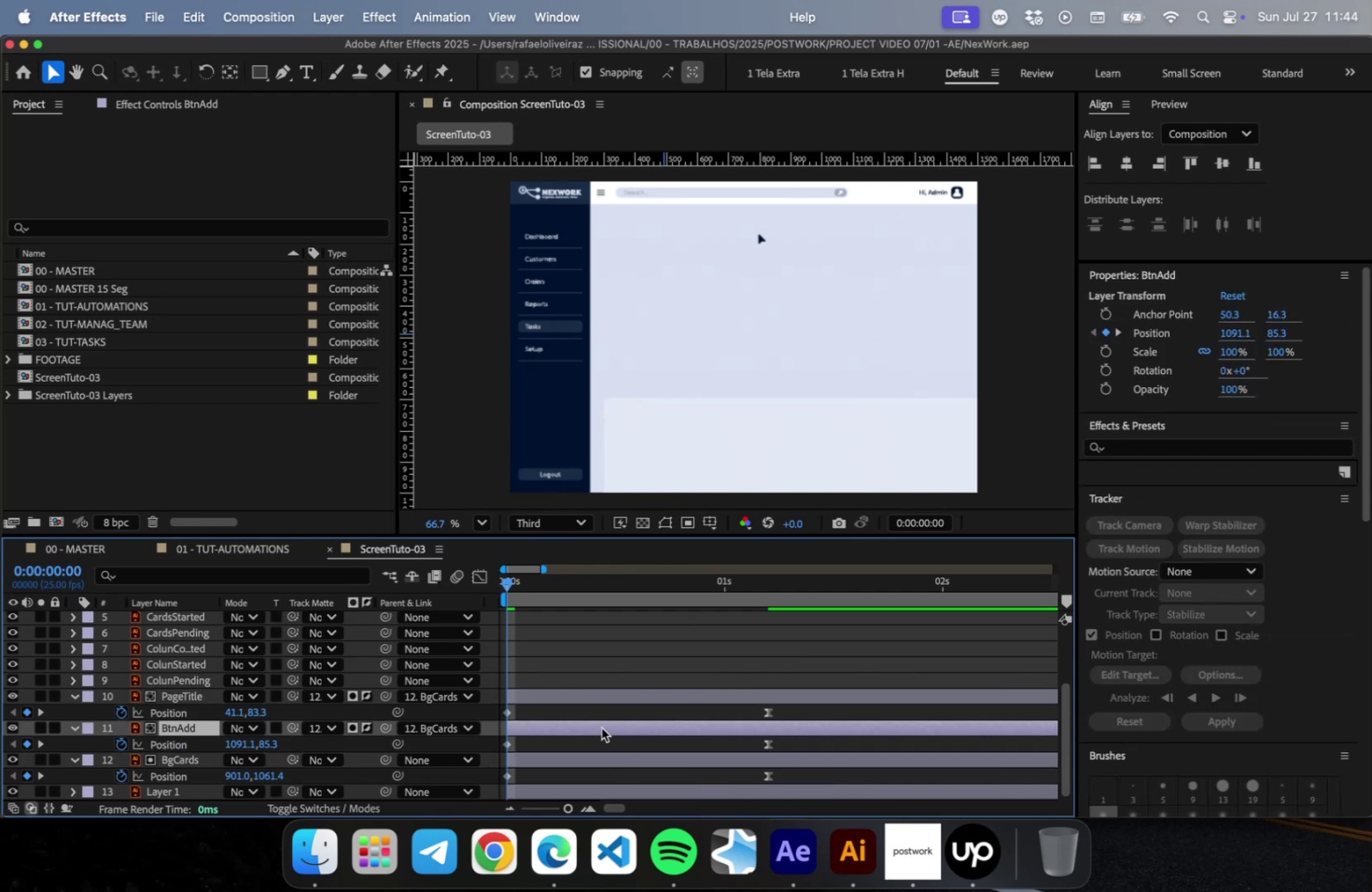 
left_click_drag(start_coordinate=[190, 694], to_coordinate=[191, 738])
 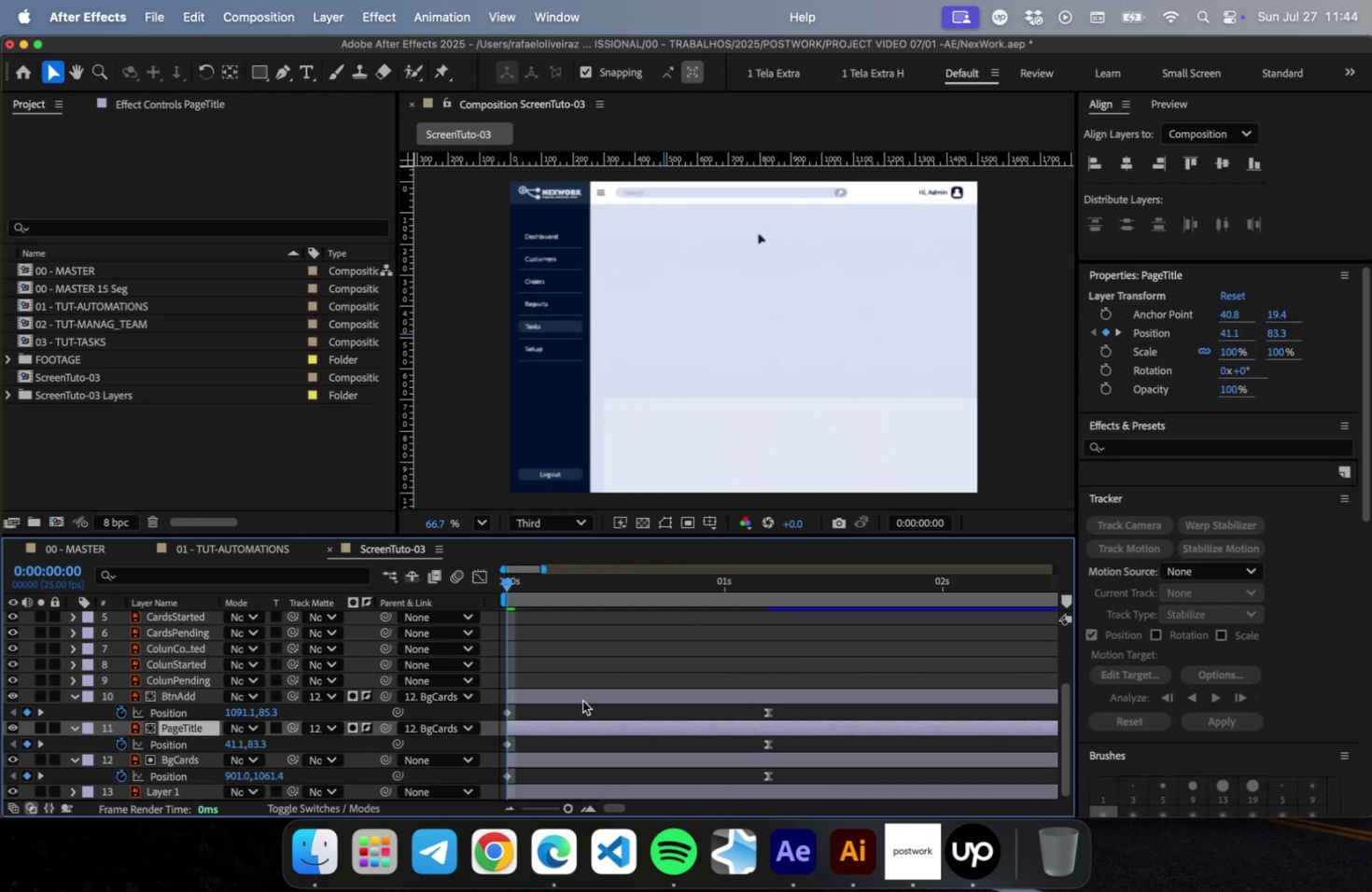 
key(PageDown)
 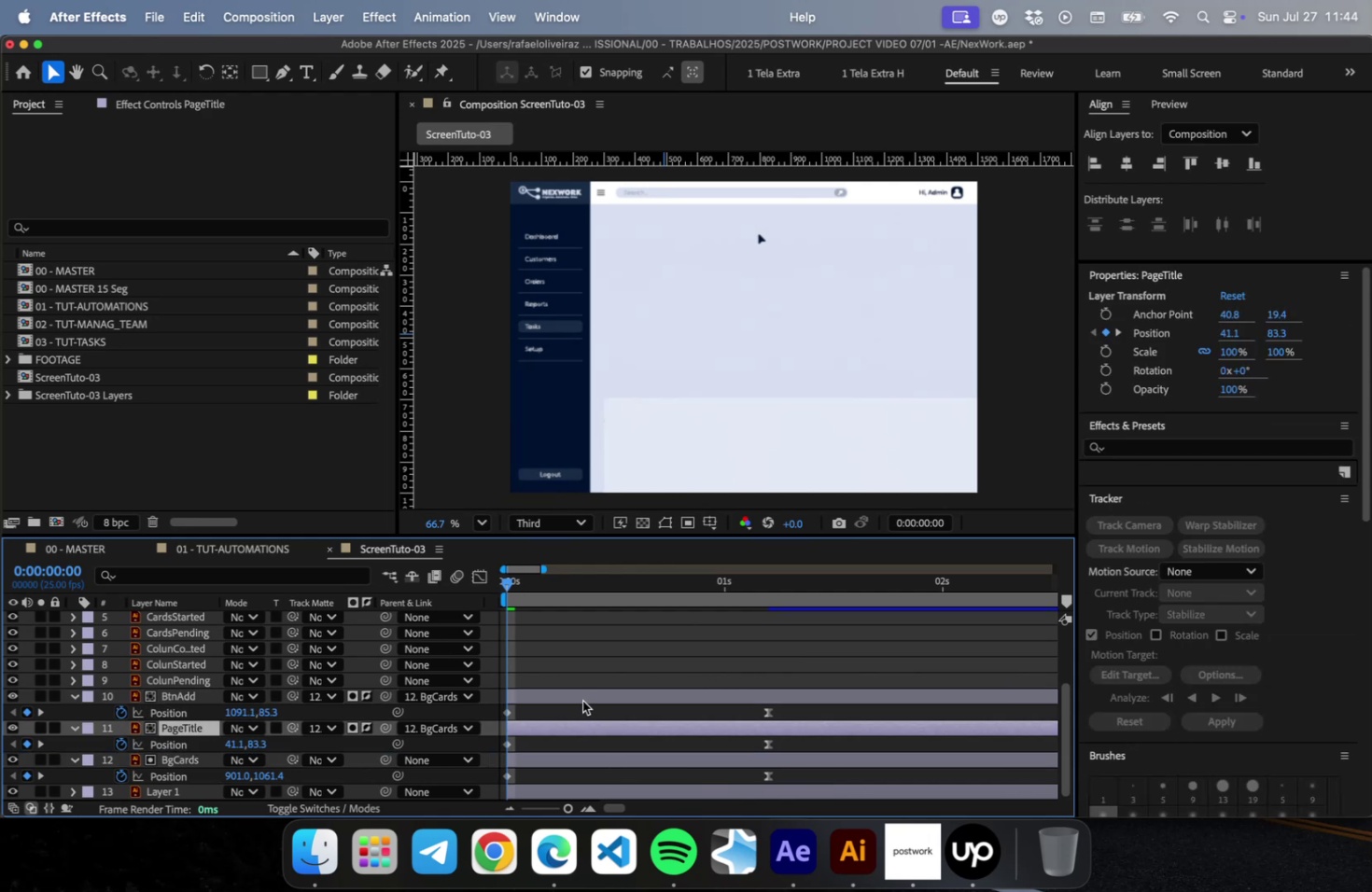 
key(PageDown)
 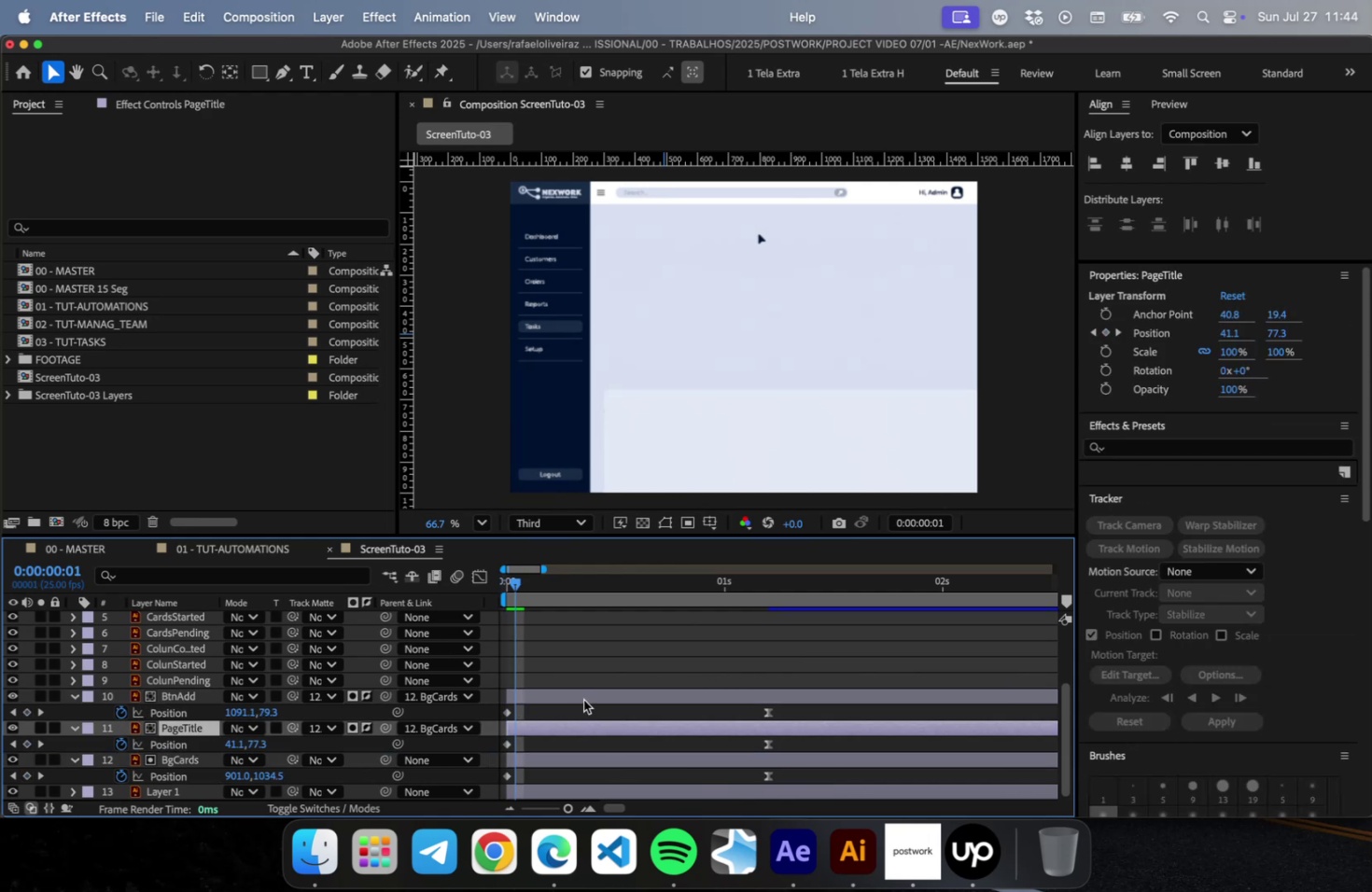 
key(PageDown)
 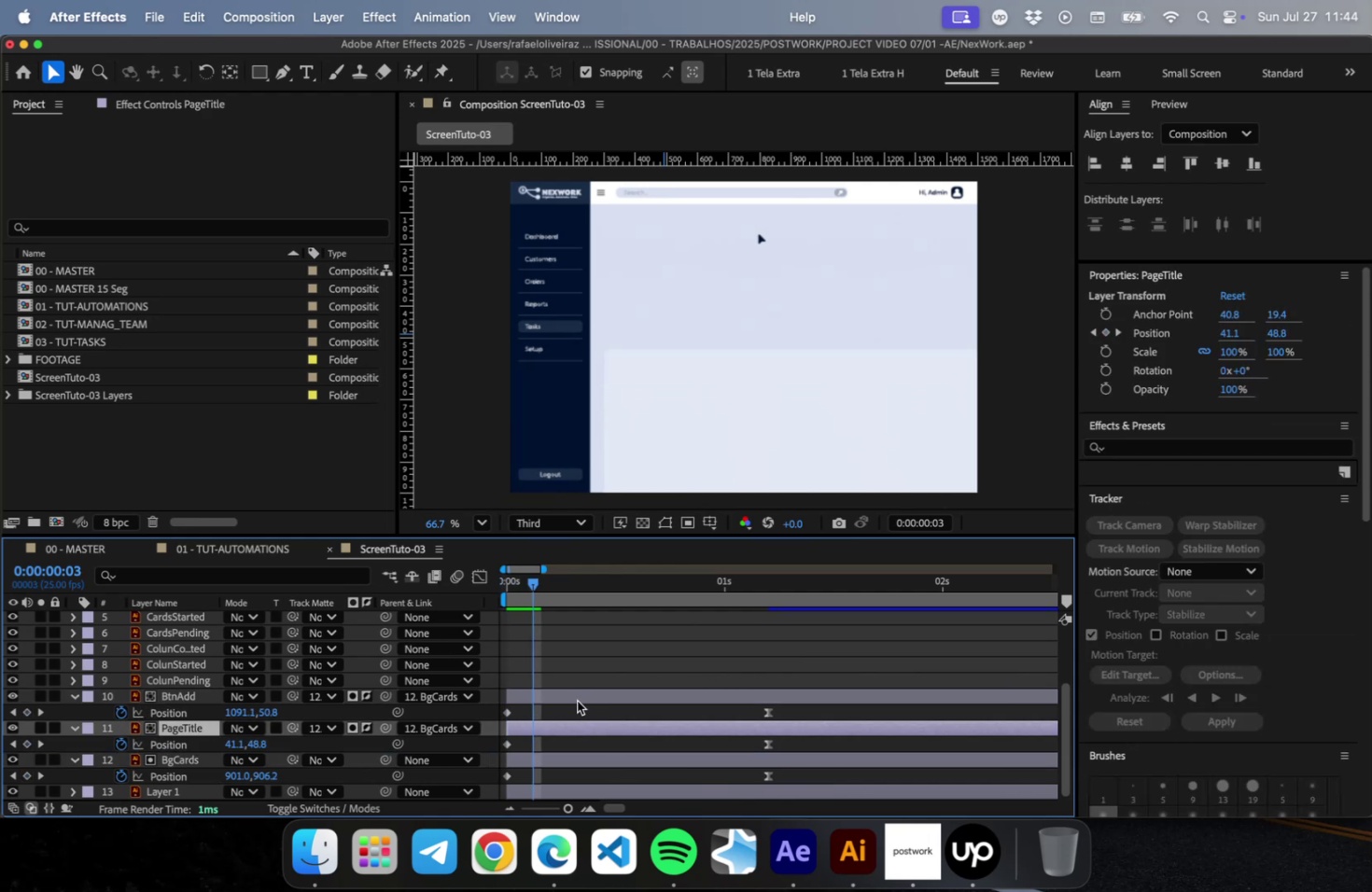 
key(Shift+ShiftRight)
 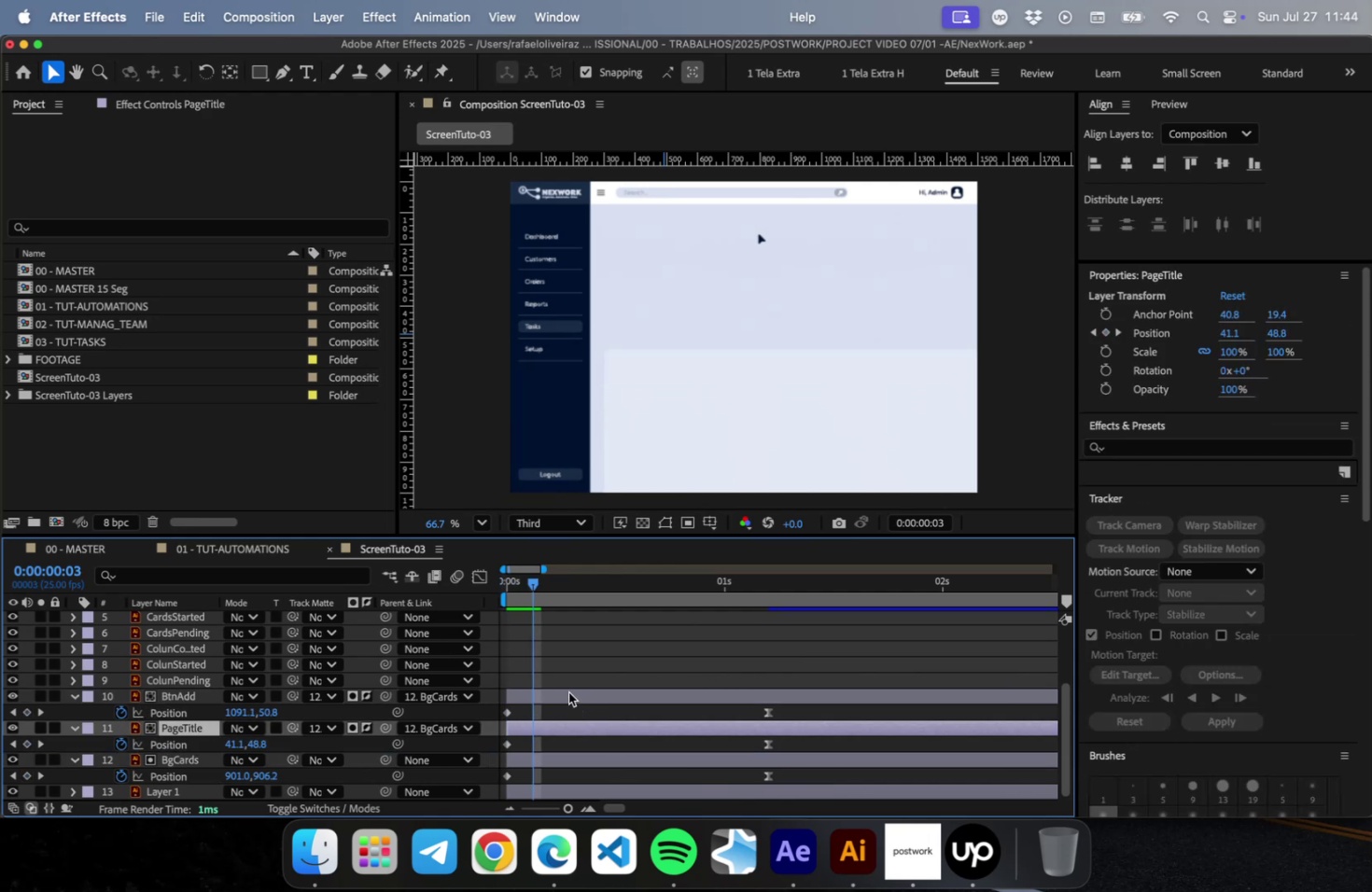 
hold_key(key=ShiftRight, duration=0.31)
left_click([568, 691])
 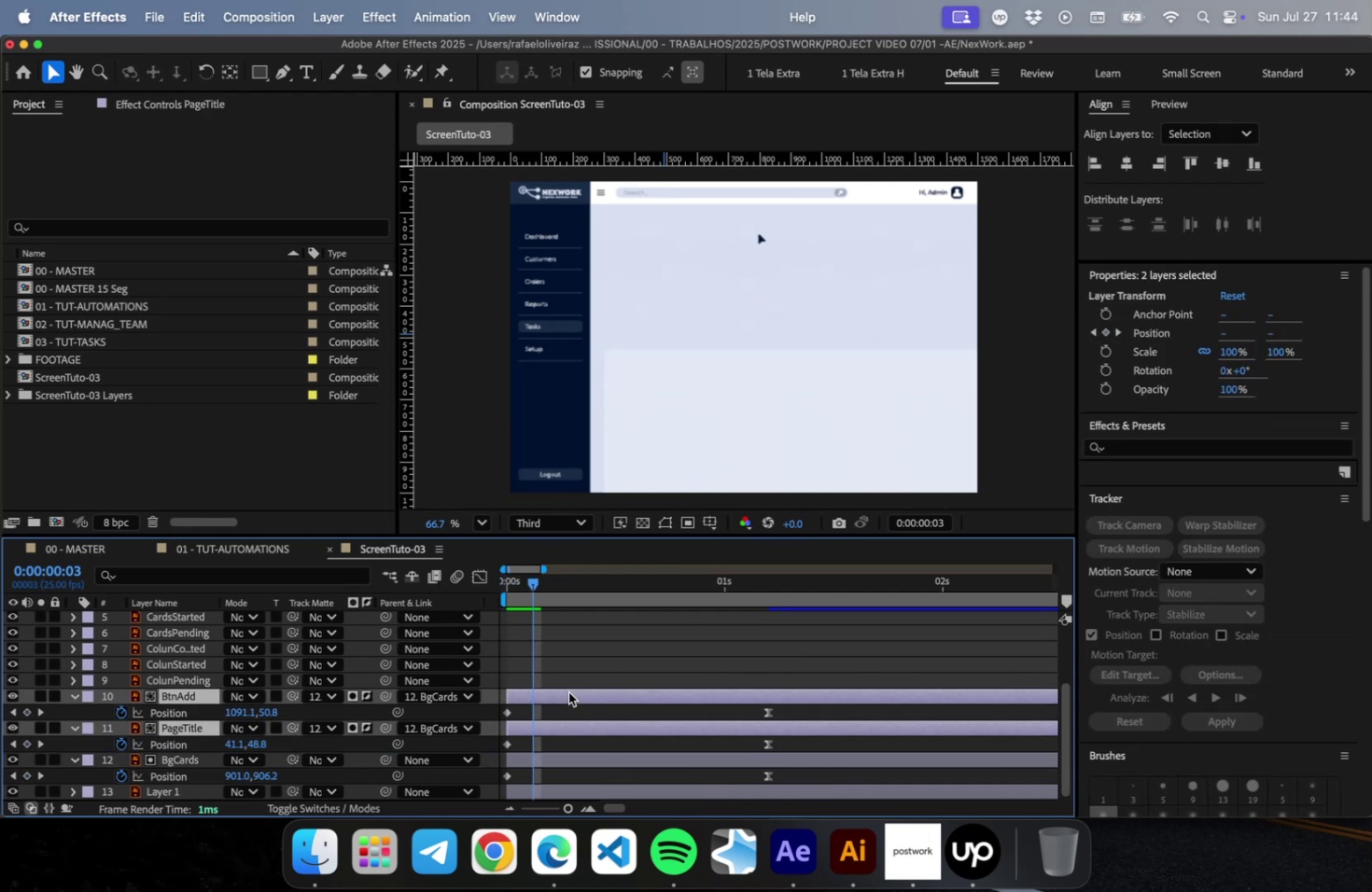 
key(BracketLeft)
 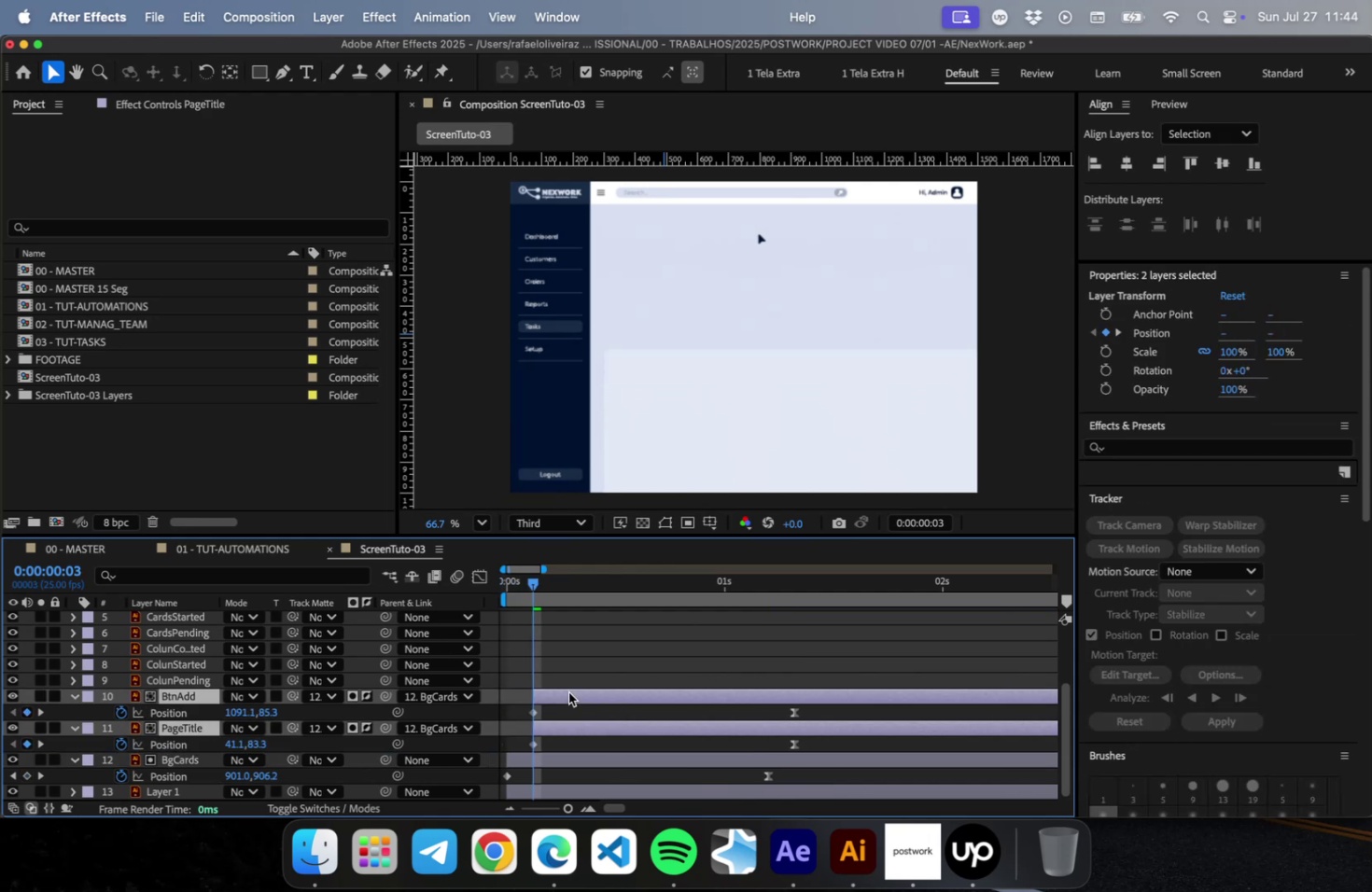 
key(PageDown)
 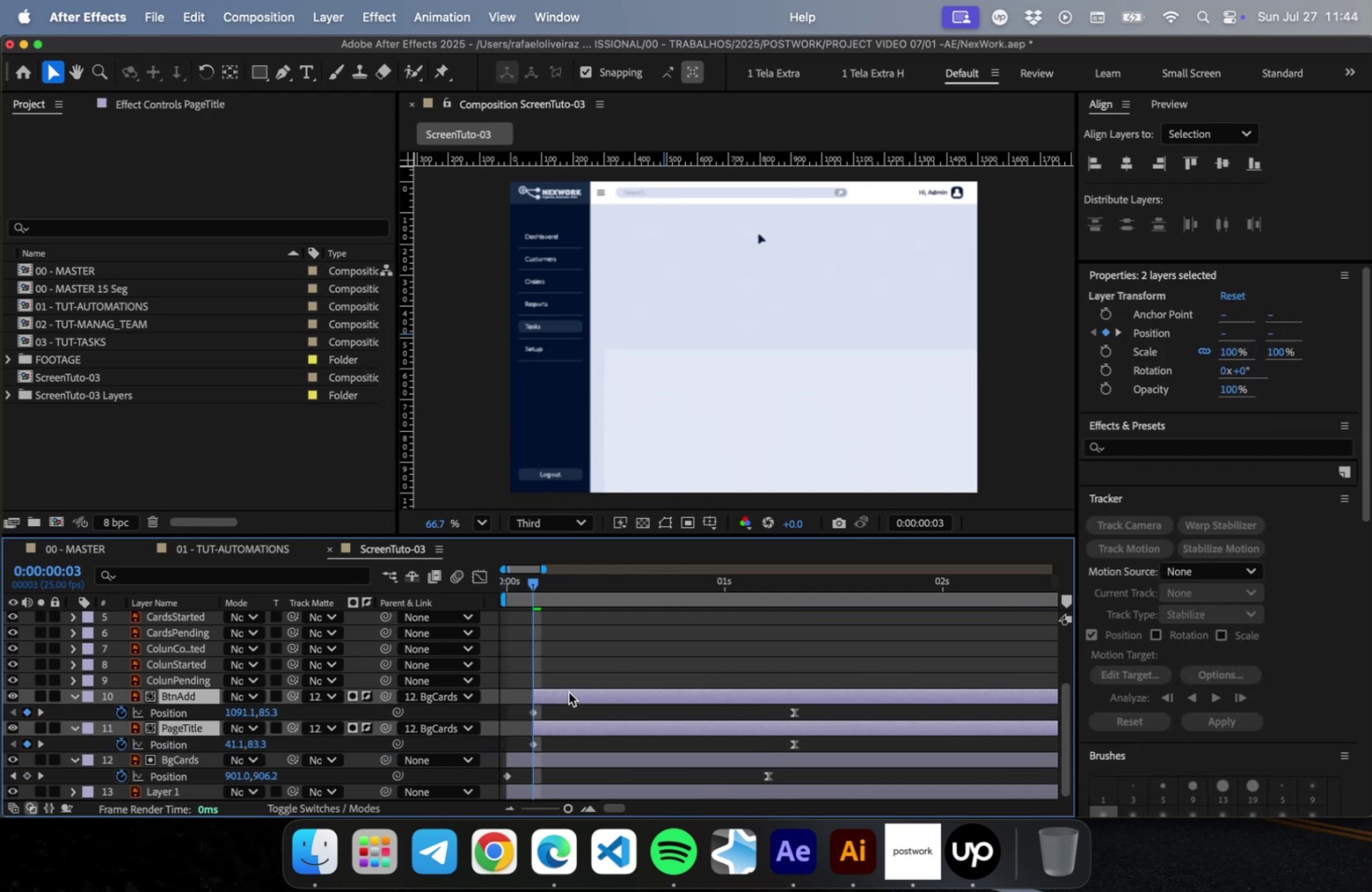 
key(PageDown)
 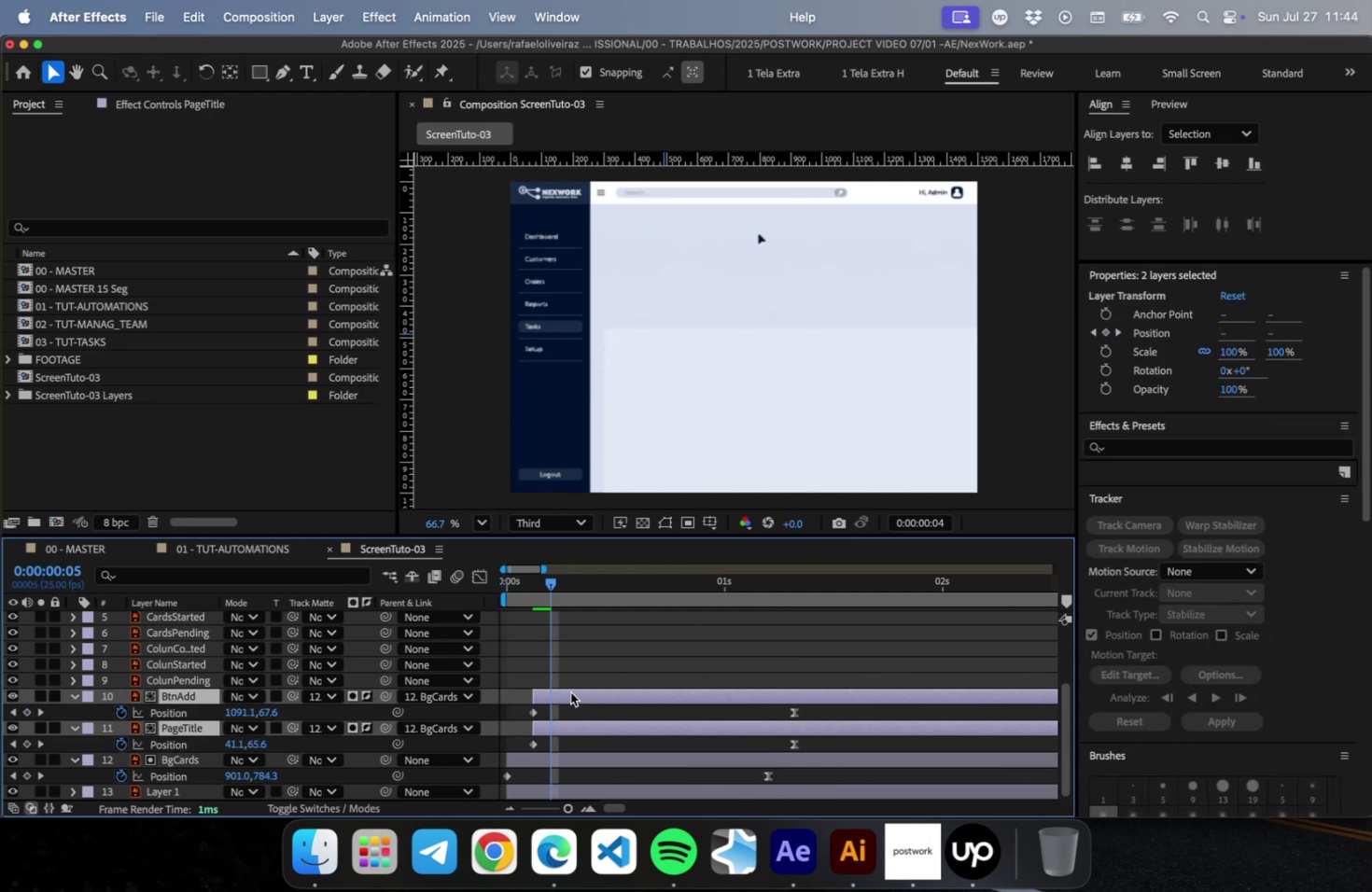 
key(PageDown)
 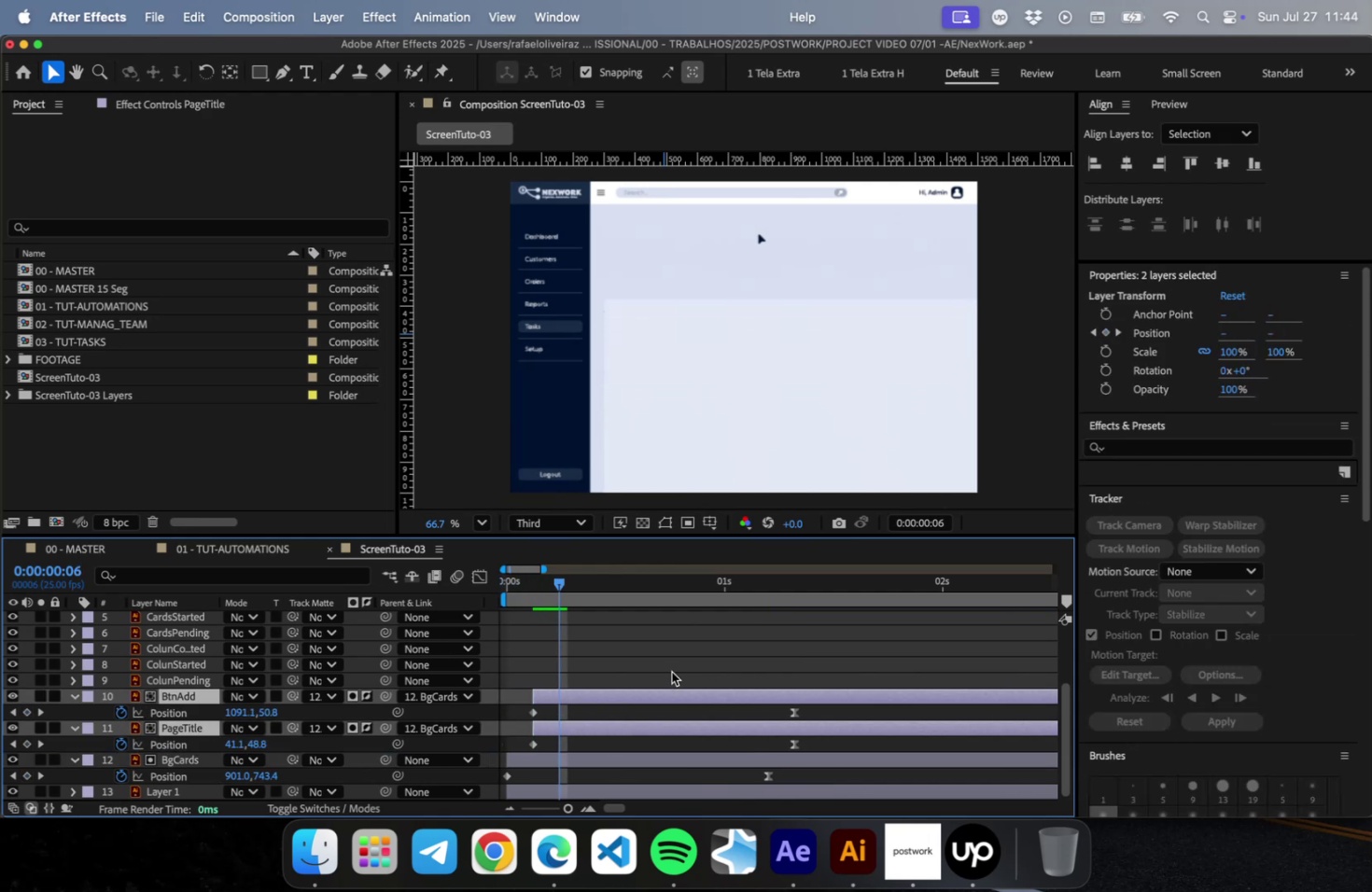 
left_click([665, 663])
 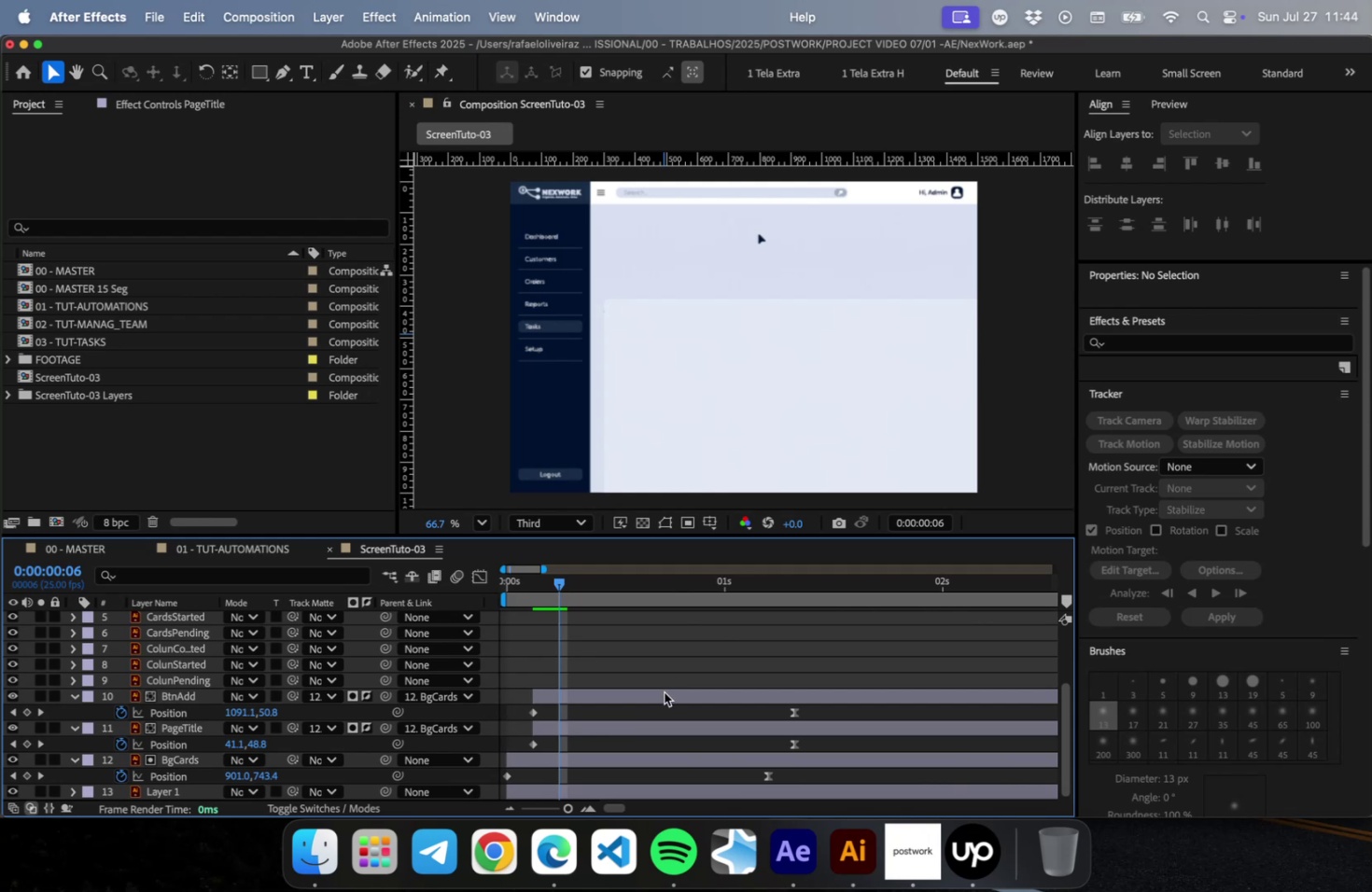 
double_click([663, 693])
 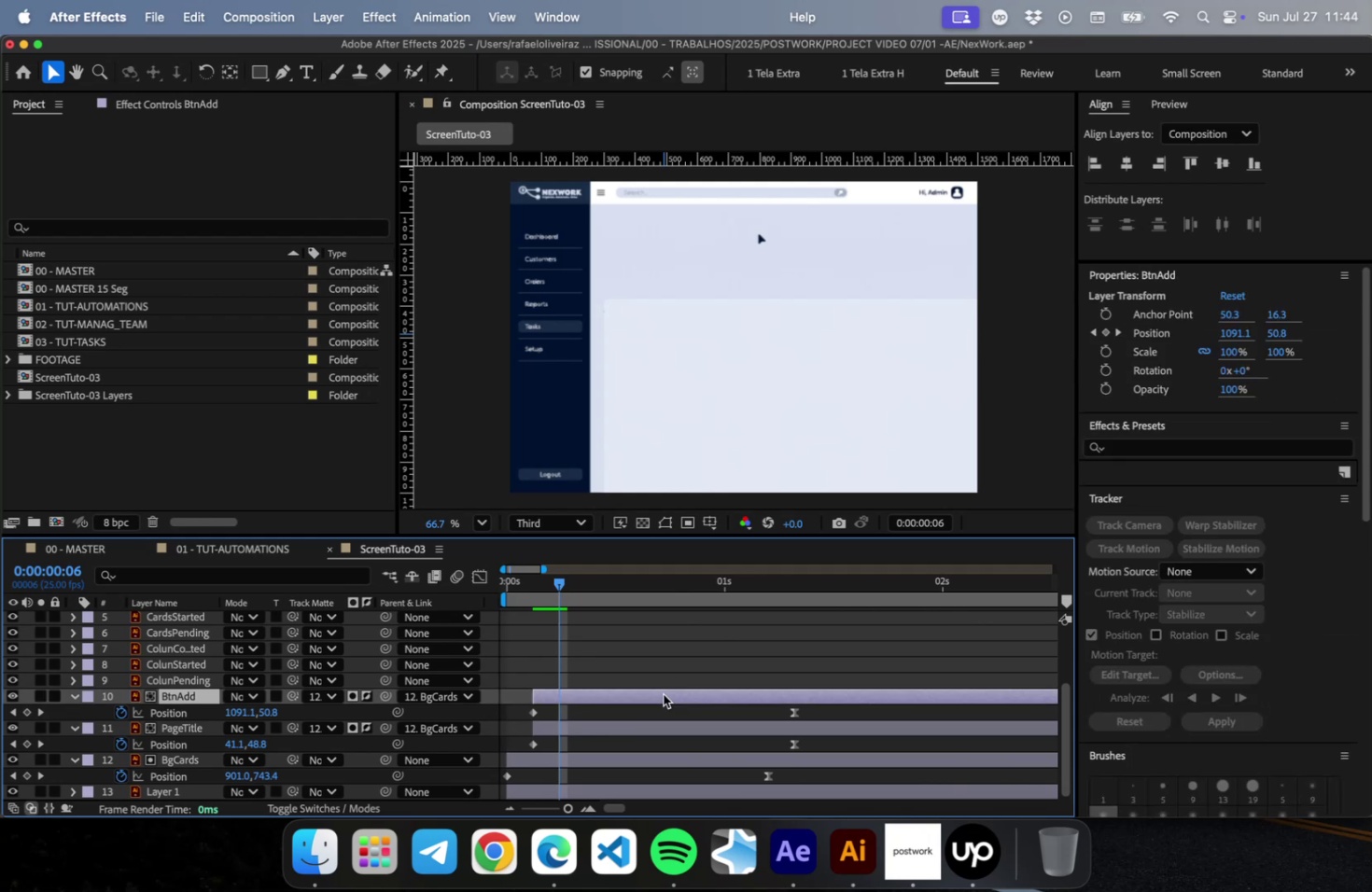 
key(BracketLeft)
 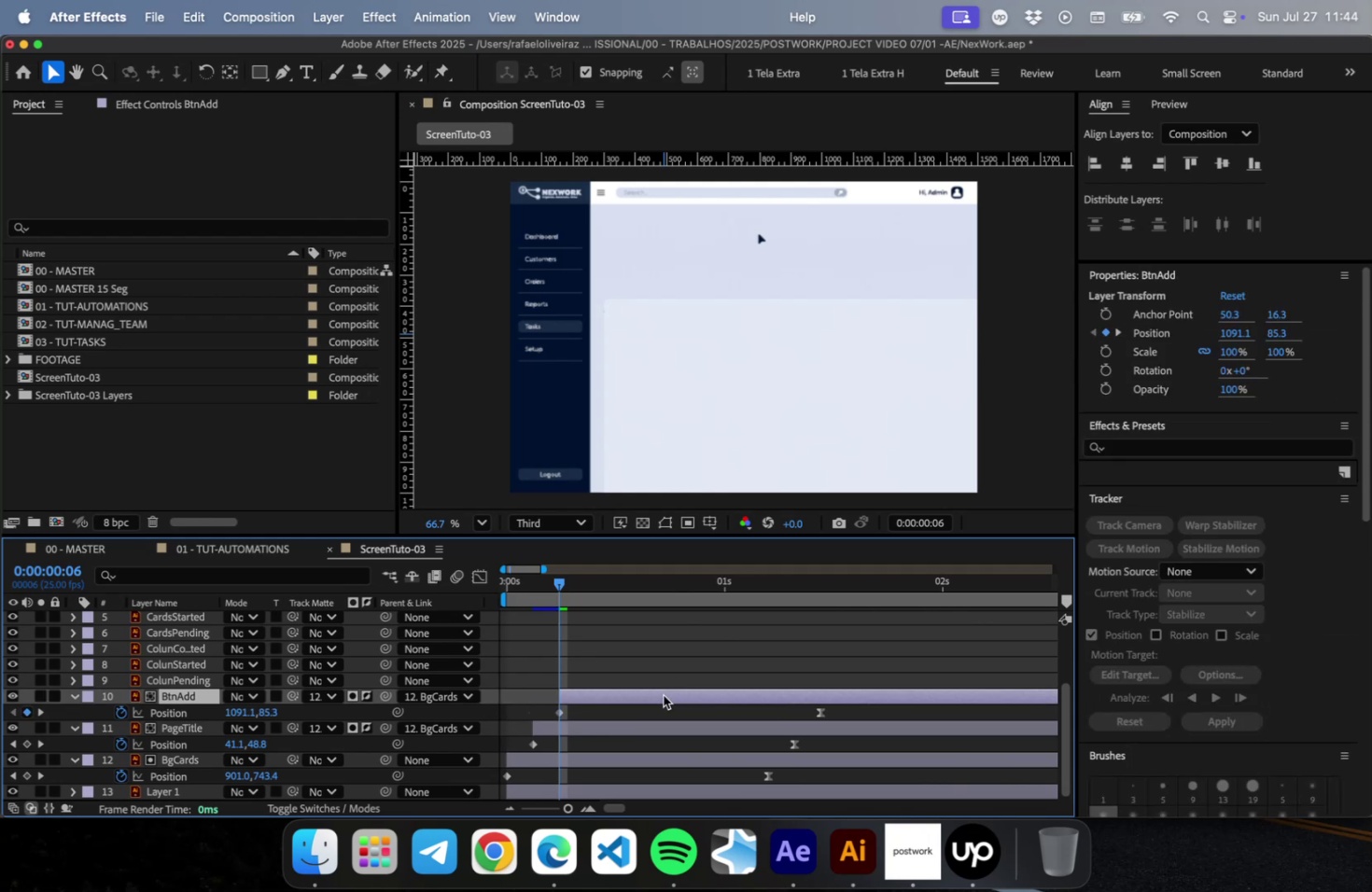 
key(Home)
 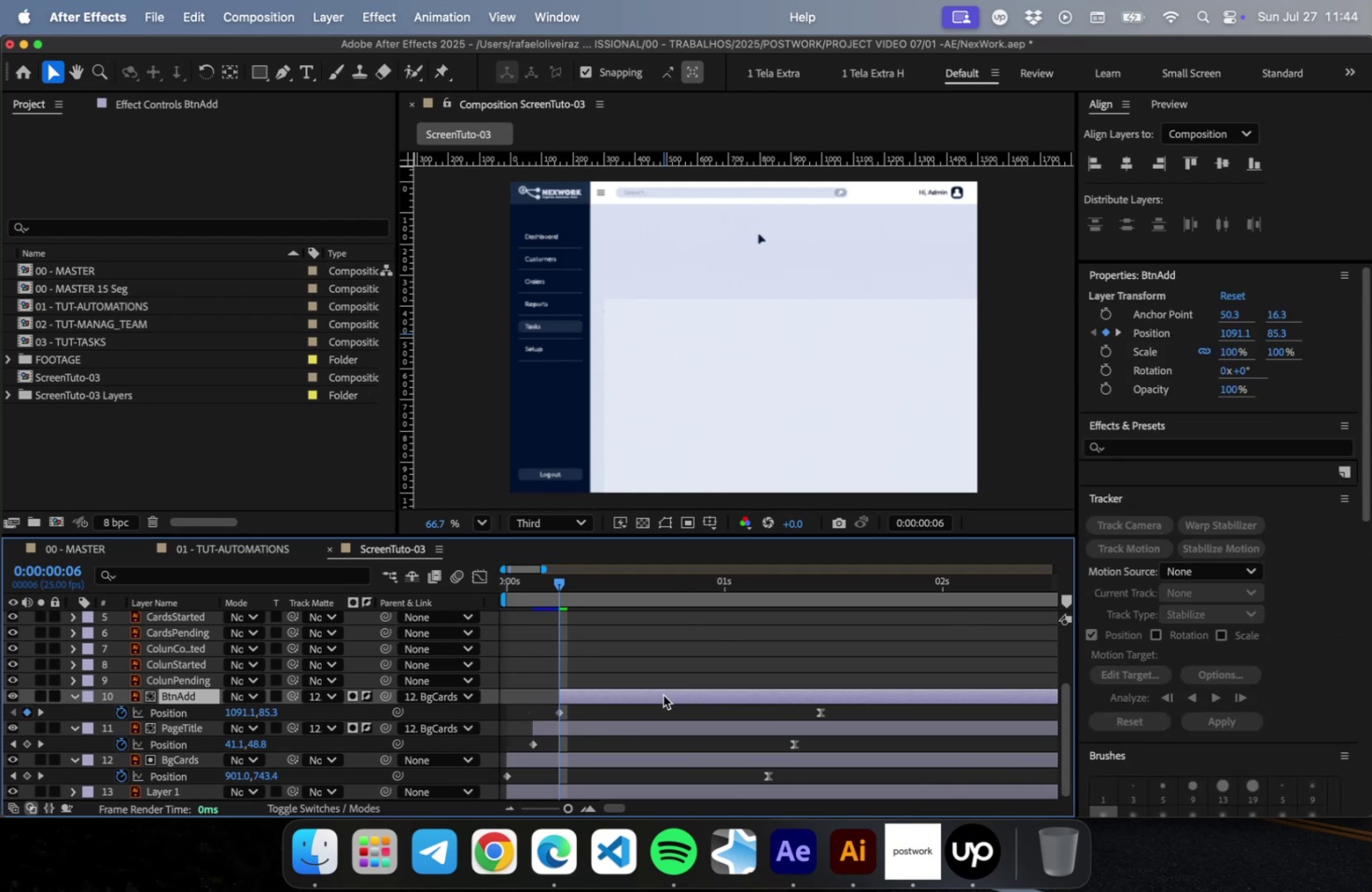 
key(Space)
 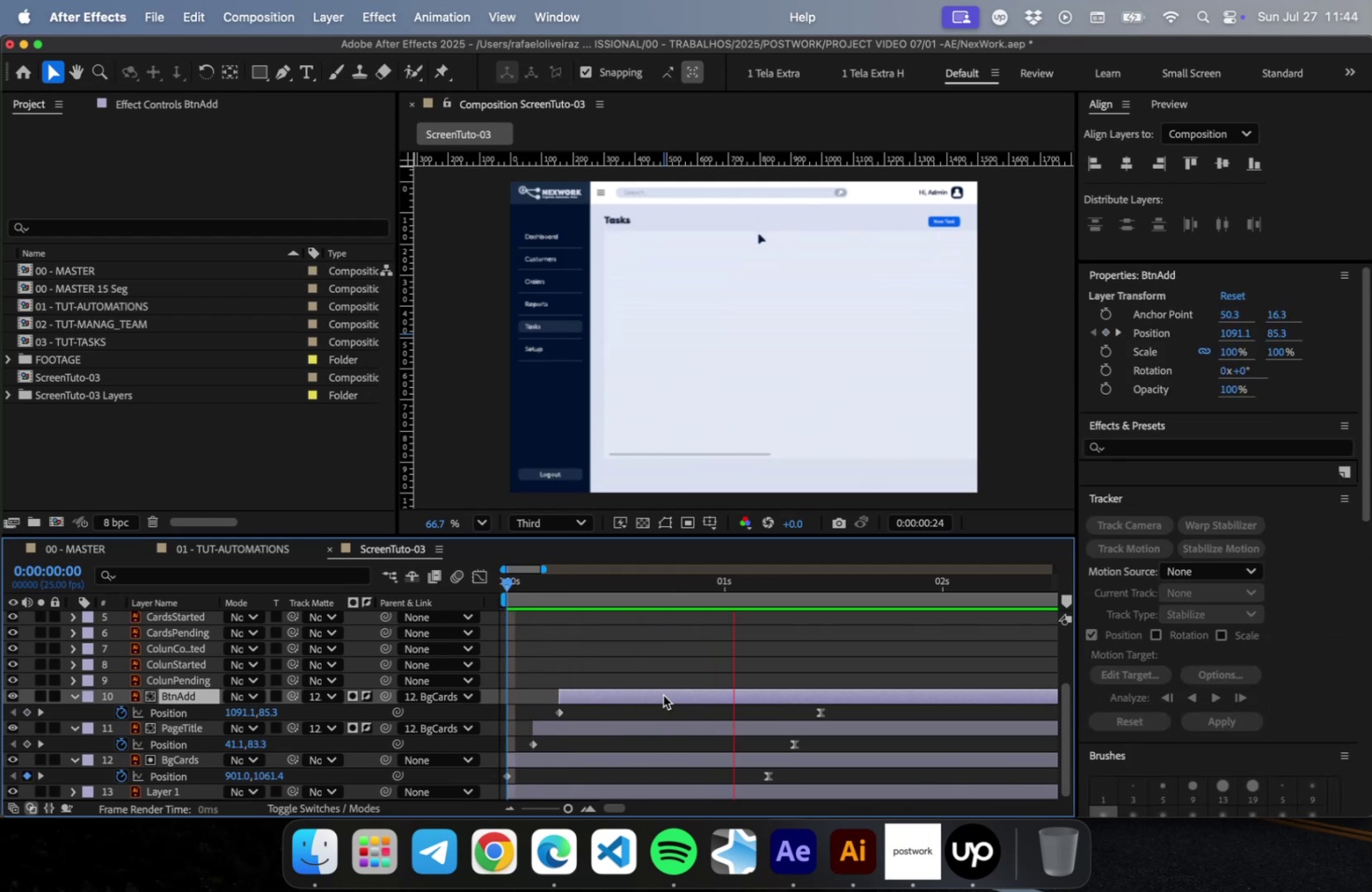 
key(Space)
 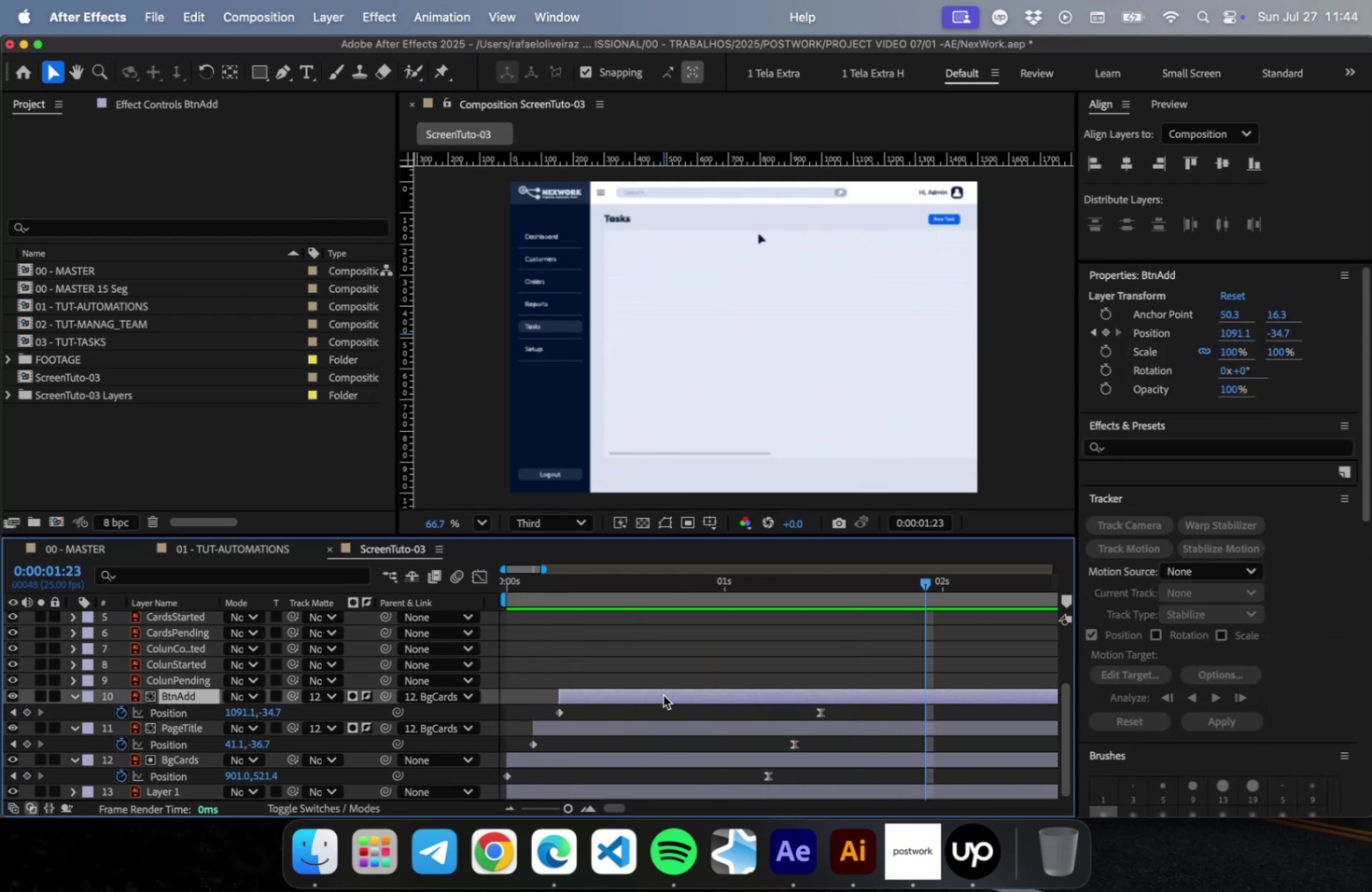 
key(N)
 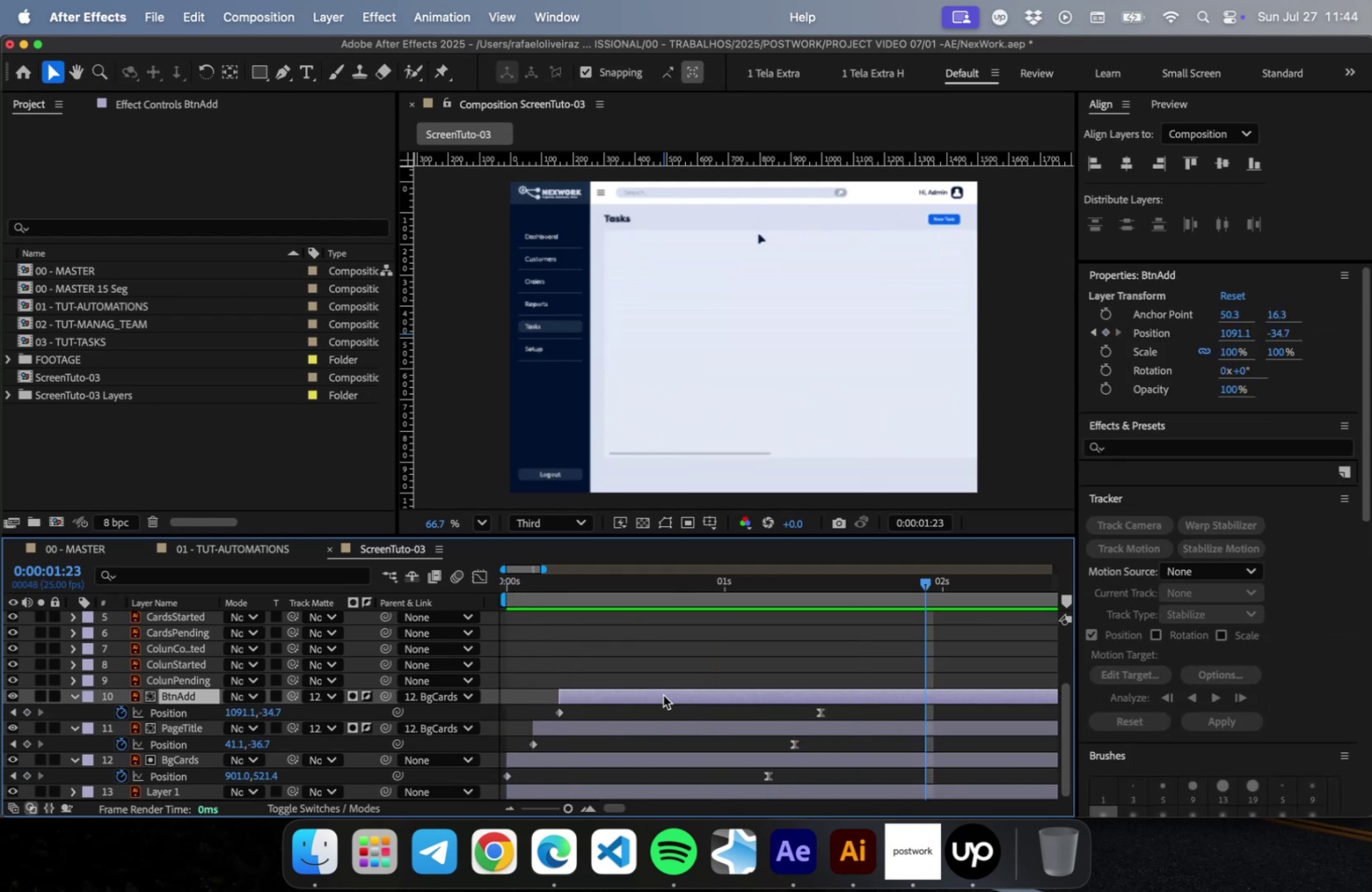 
key(Space)
 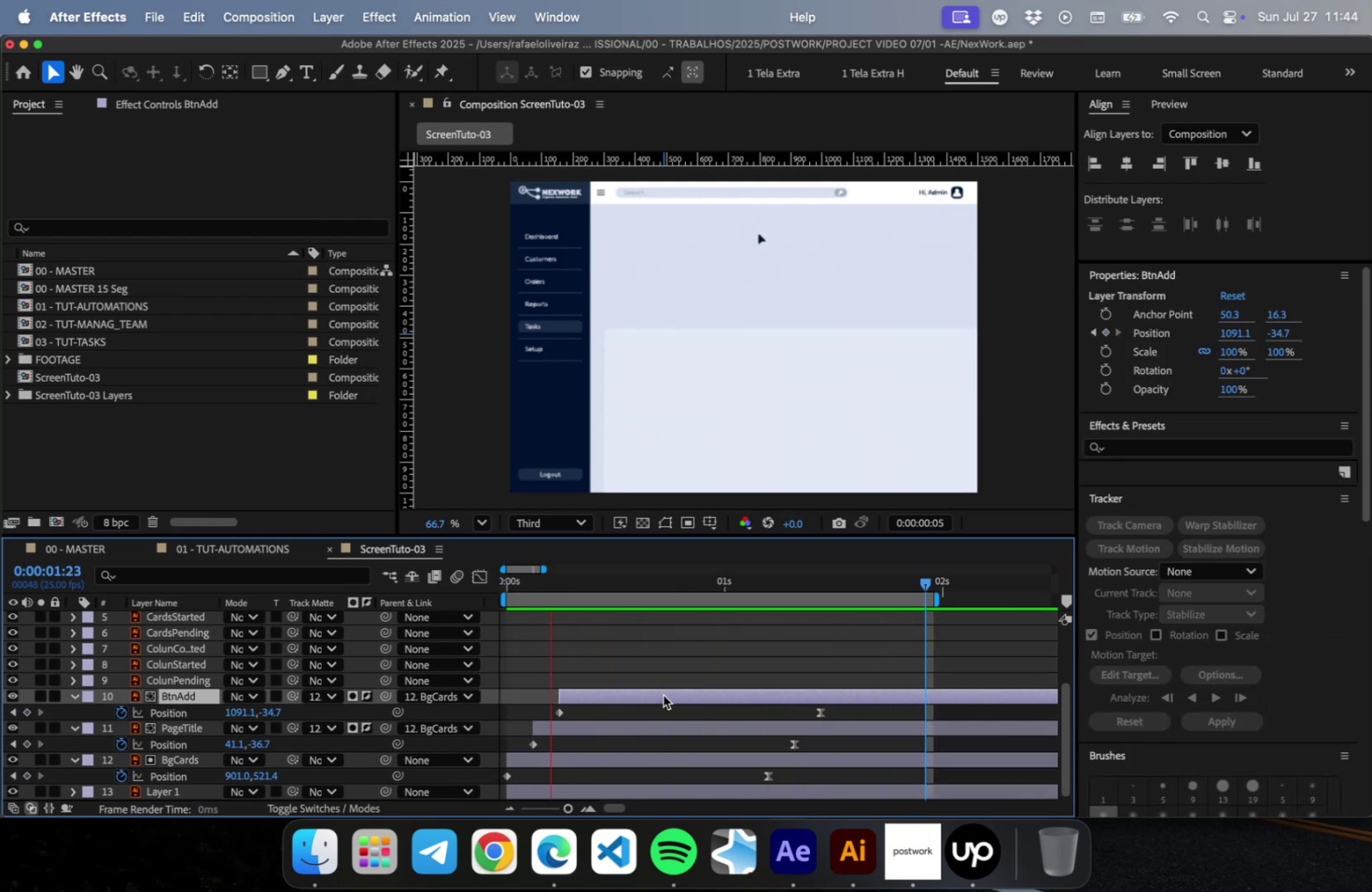 
key(Space)
 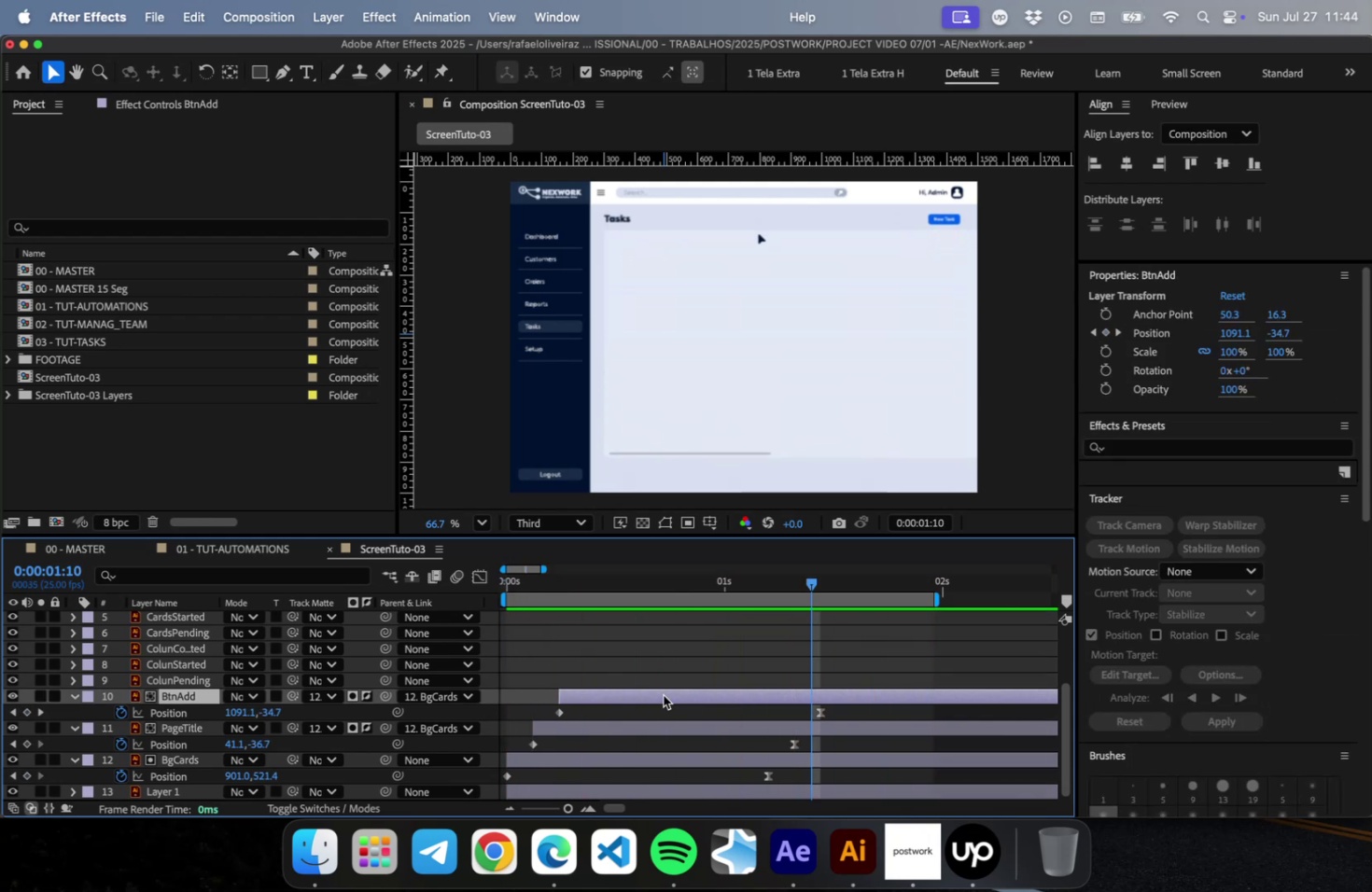 
key(Home)
 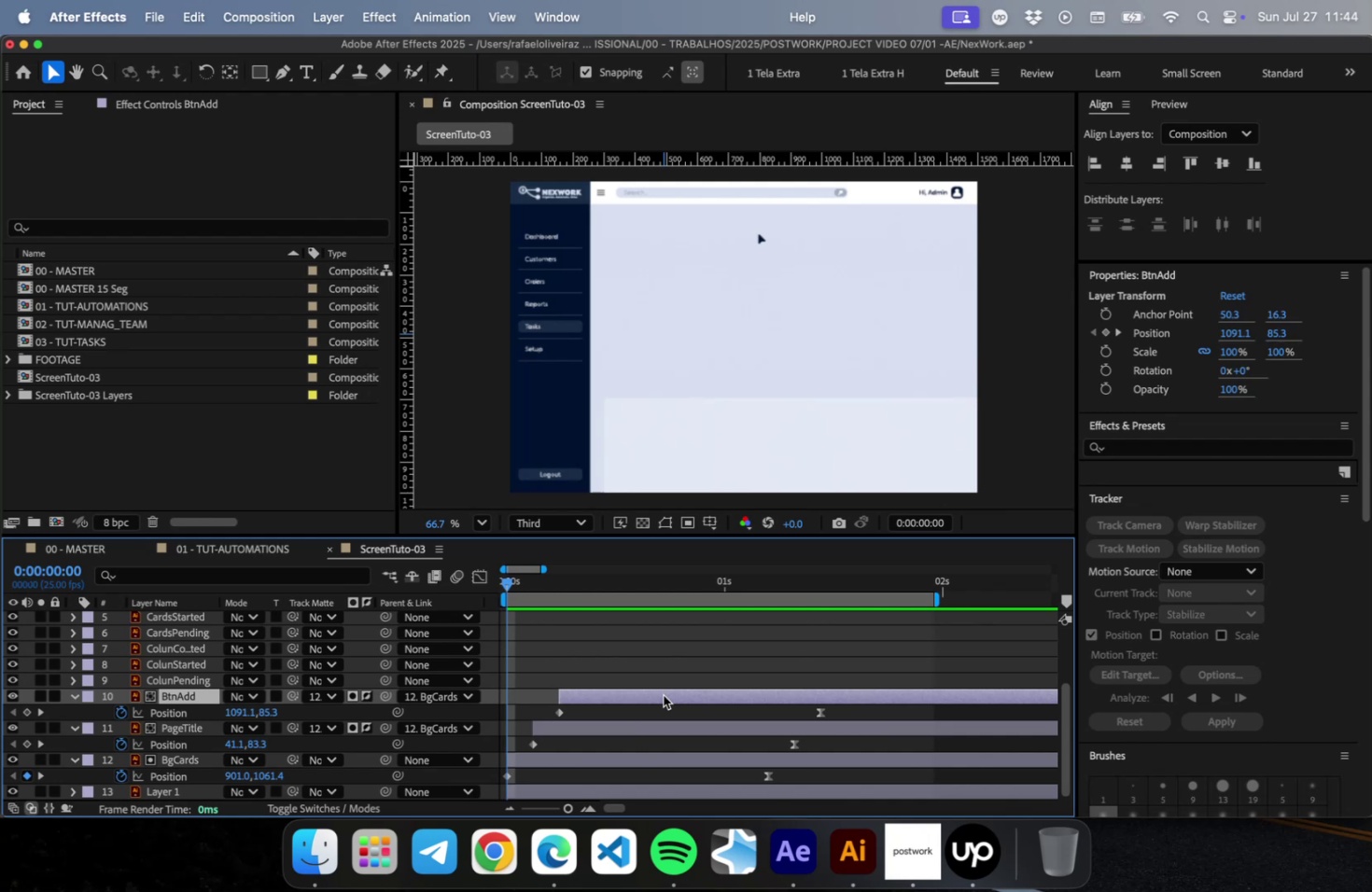 
key(PageDown)
 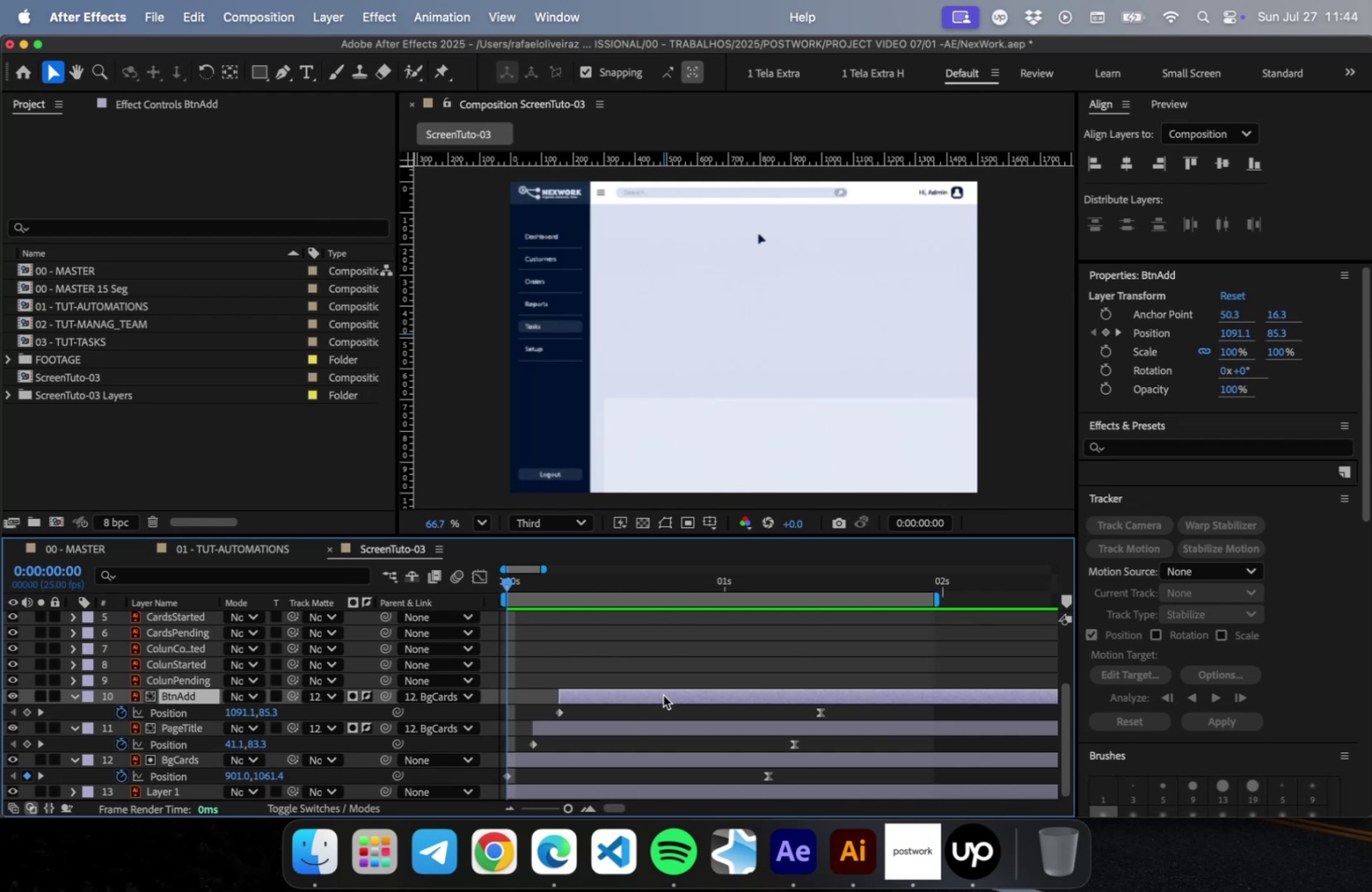 
key(PageDown)
 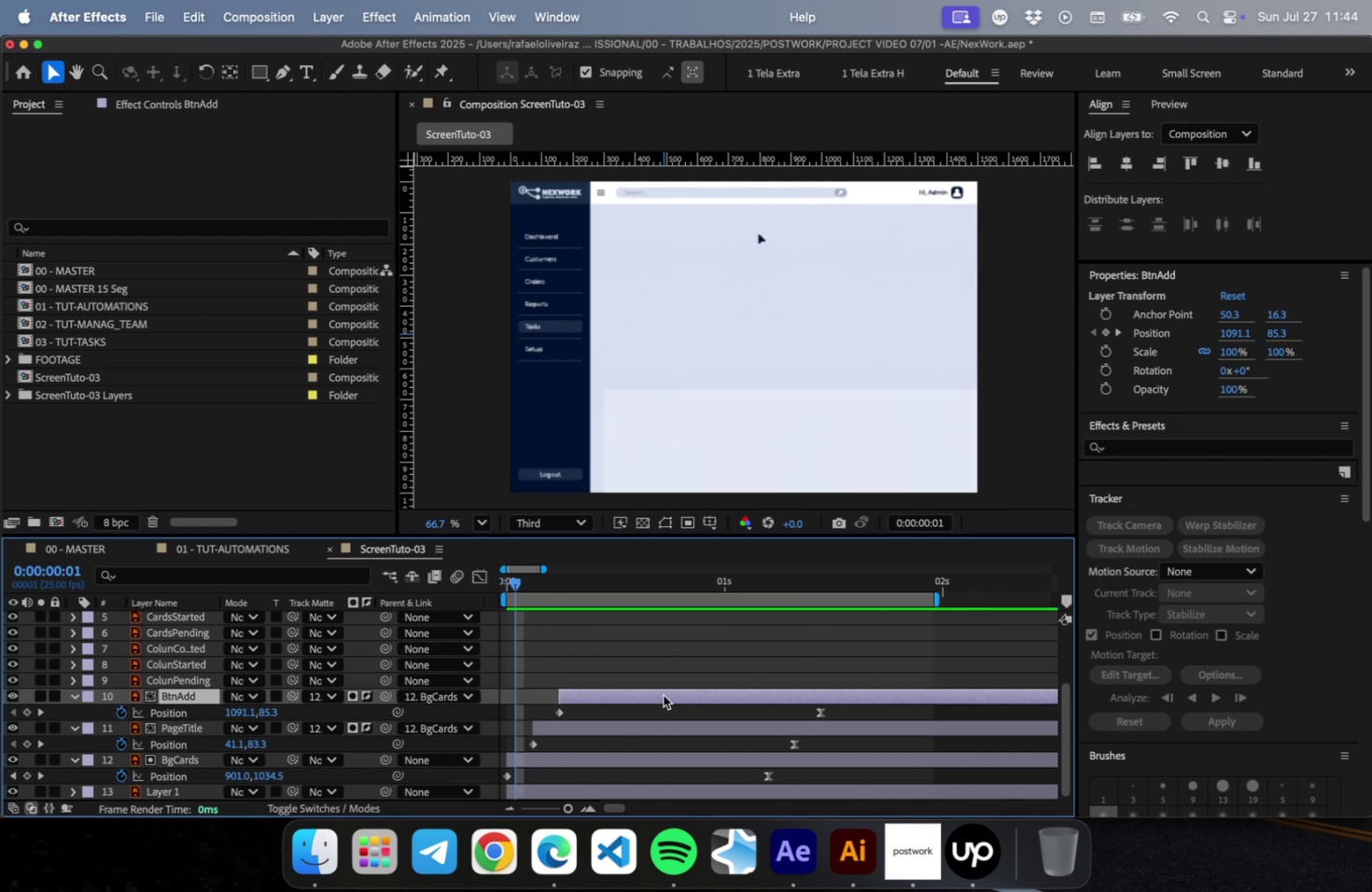 
key(PageDown)
 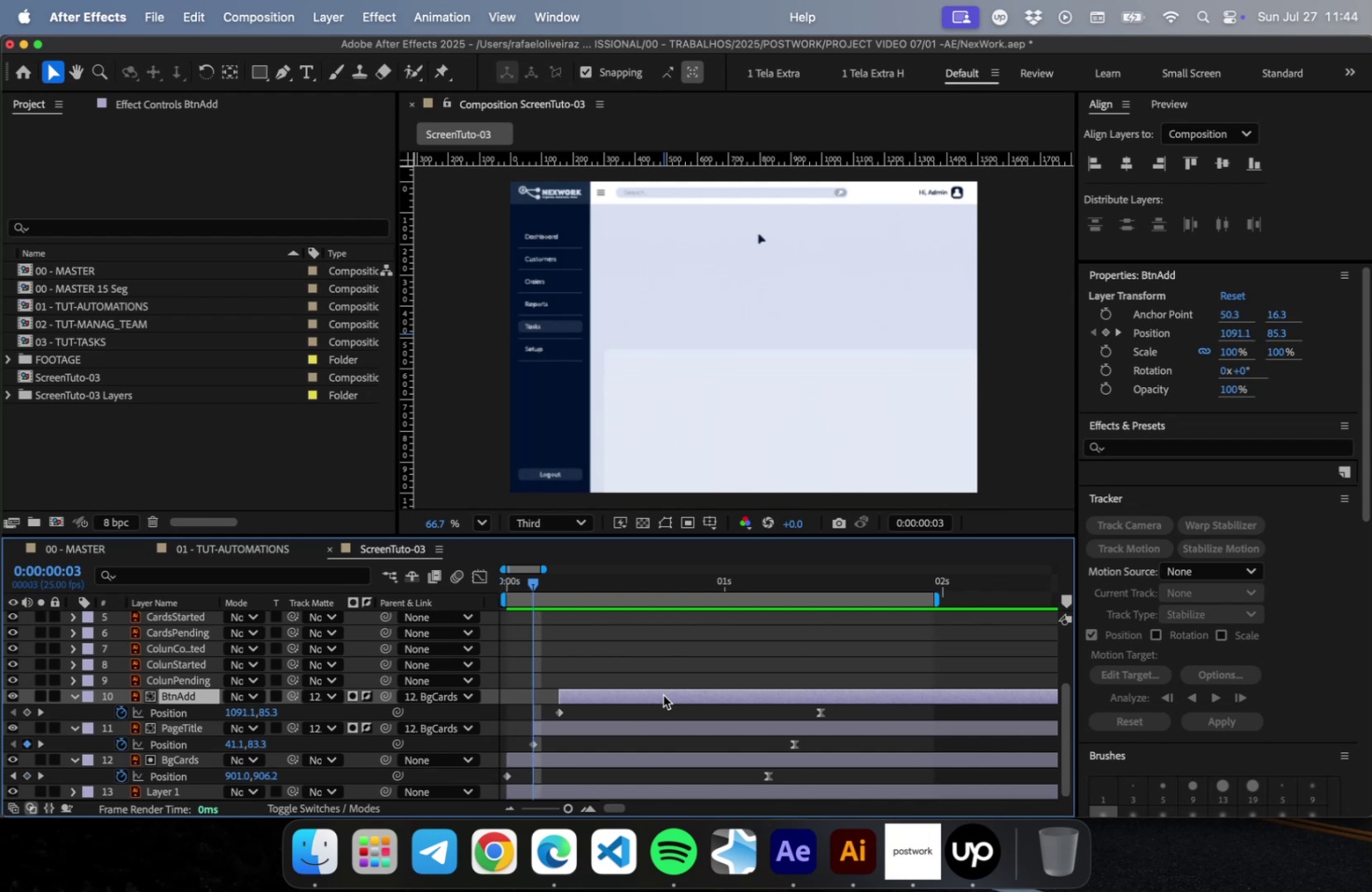 
key(PageDown)
 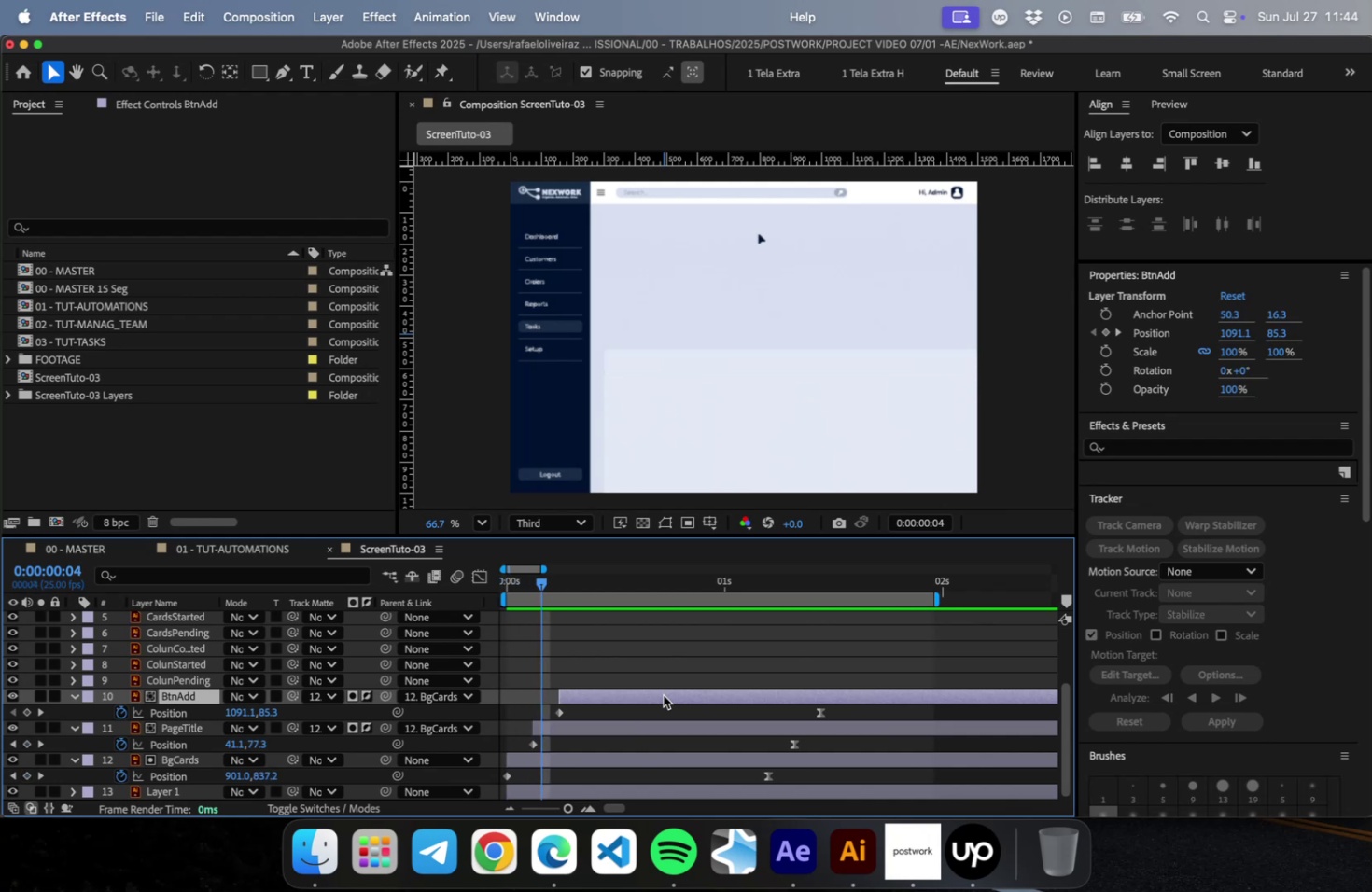 
key(PageDown)
 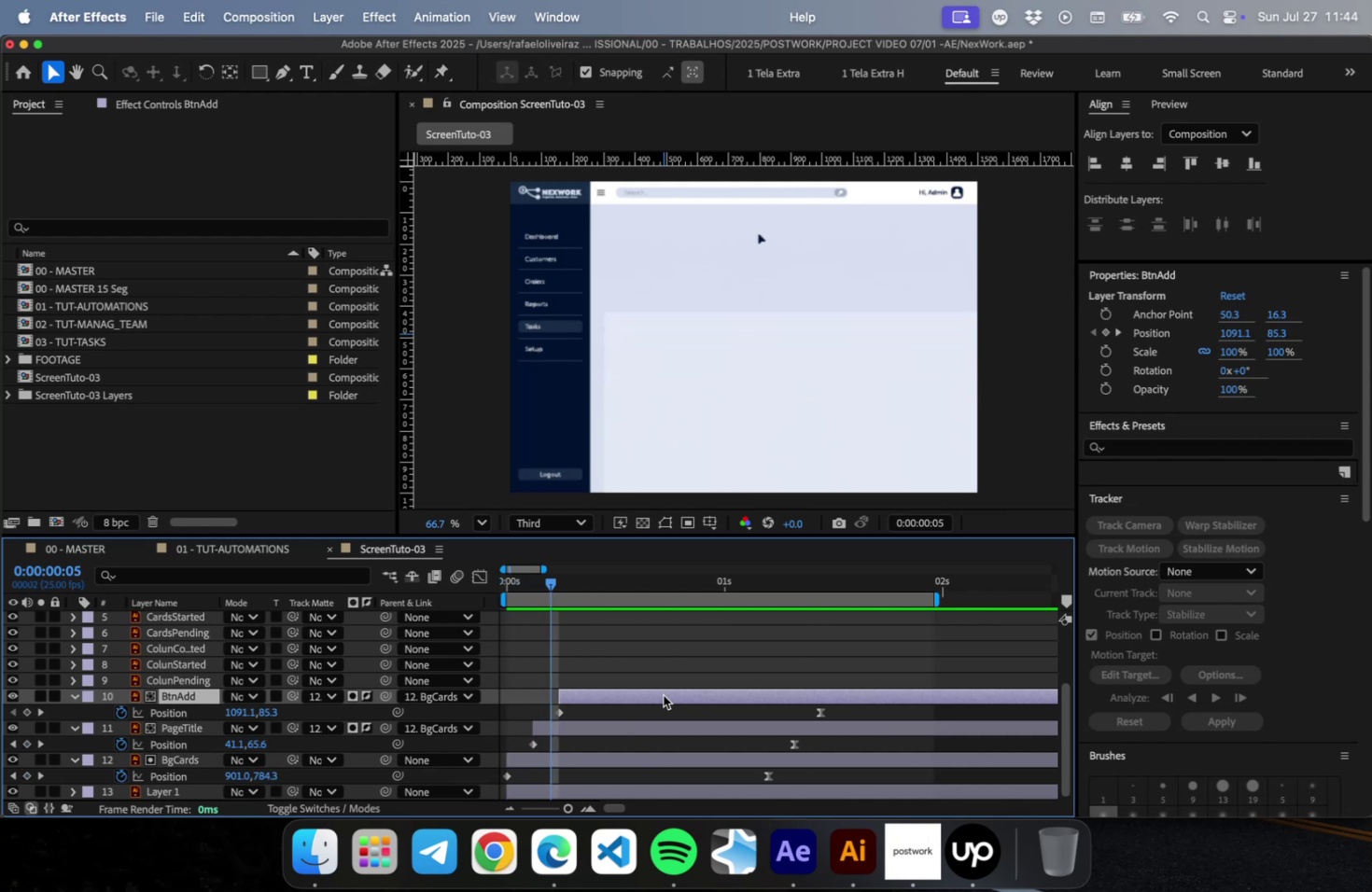 
key(PageDown)
 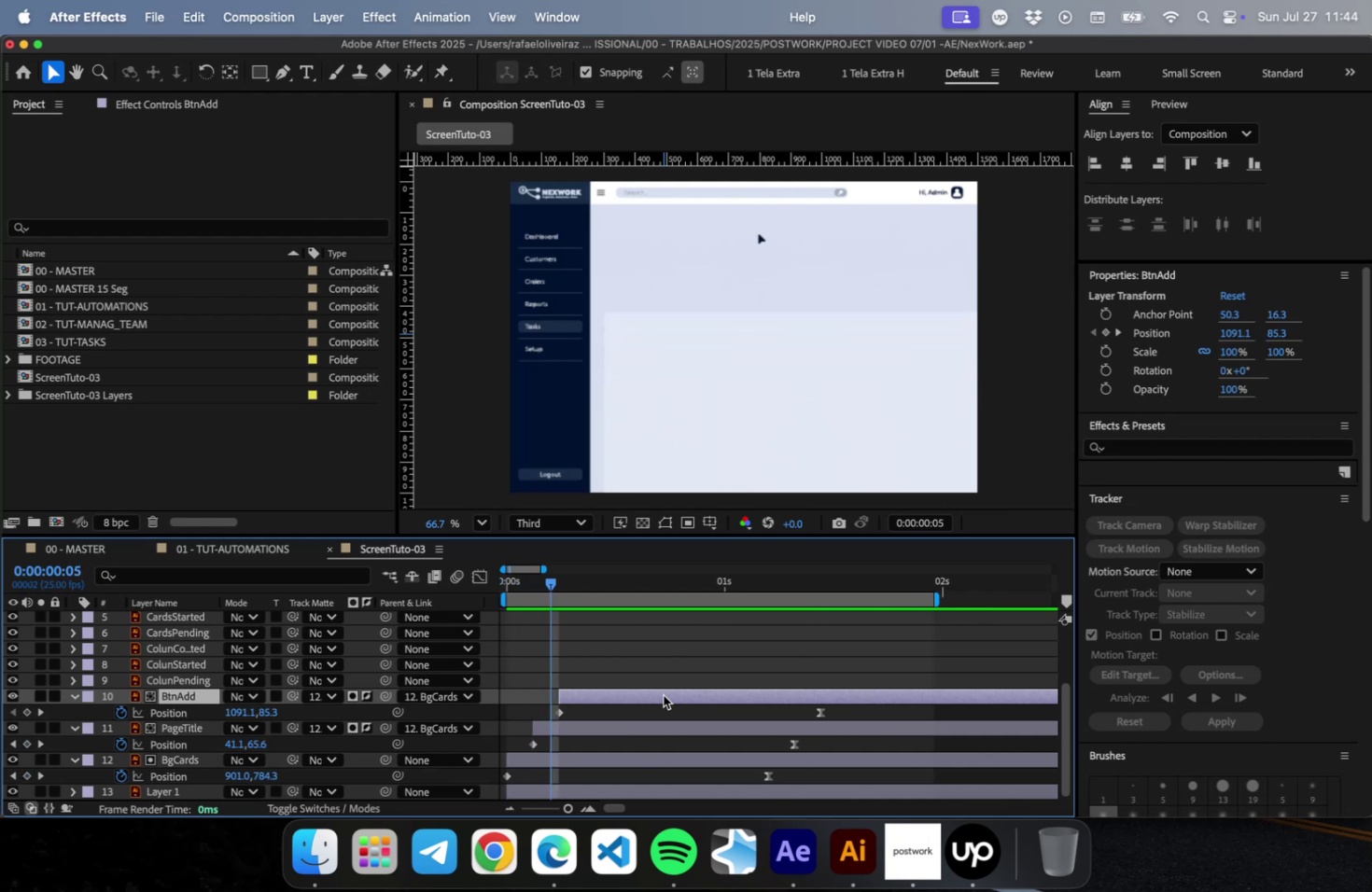 
key(PageDown)
 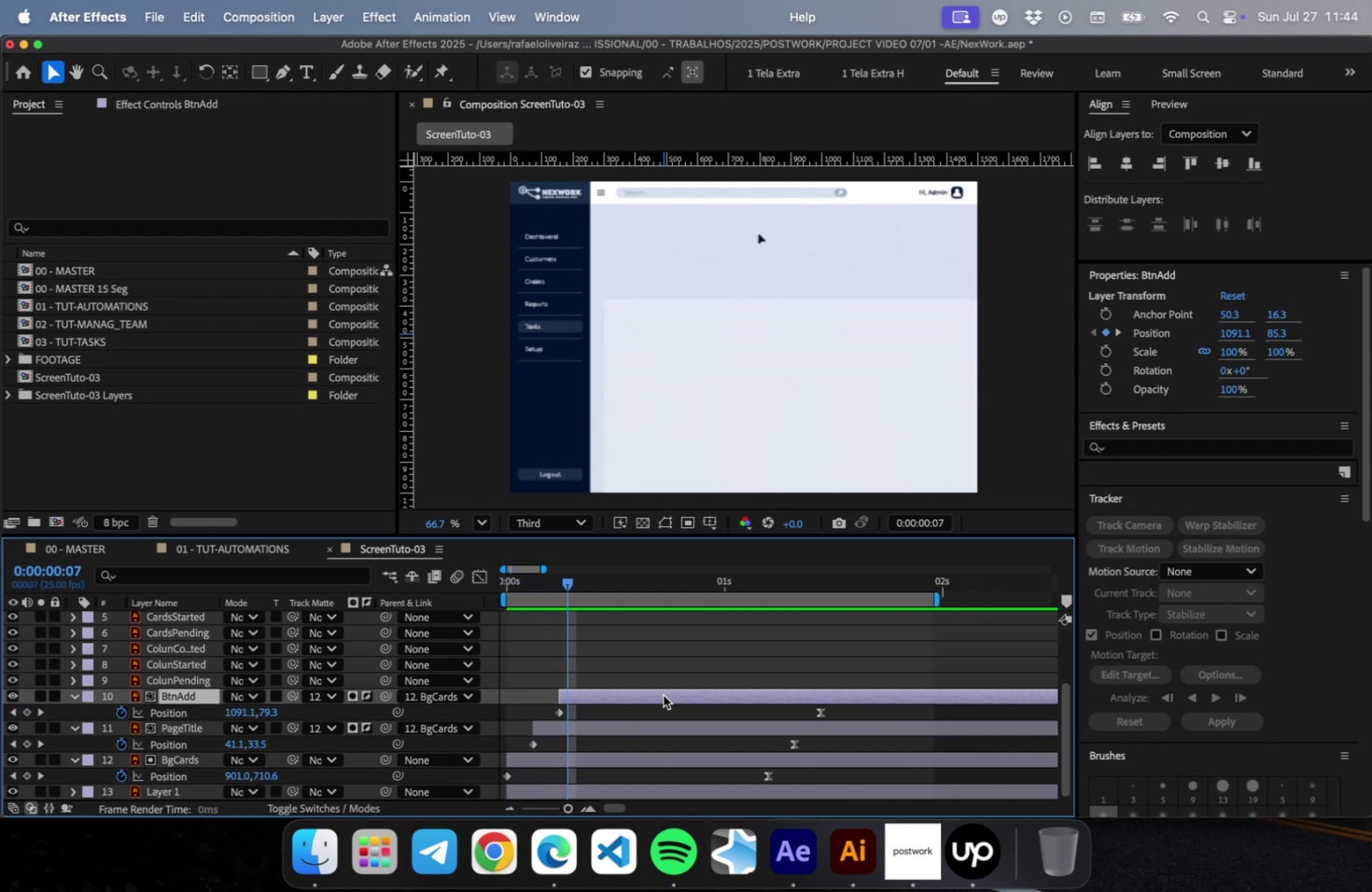 
key(PageDown)
 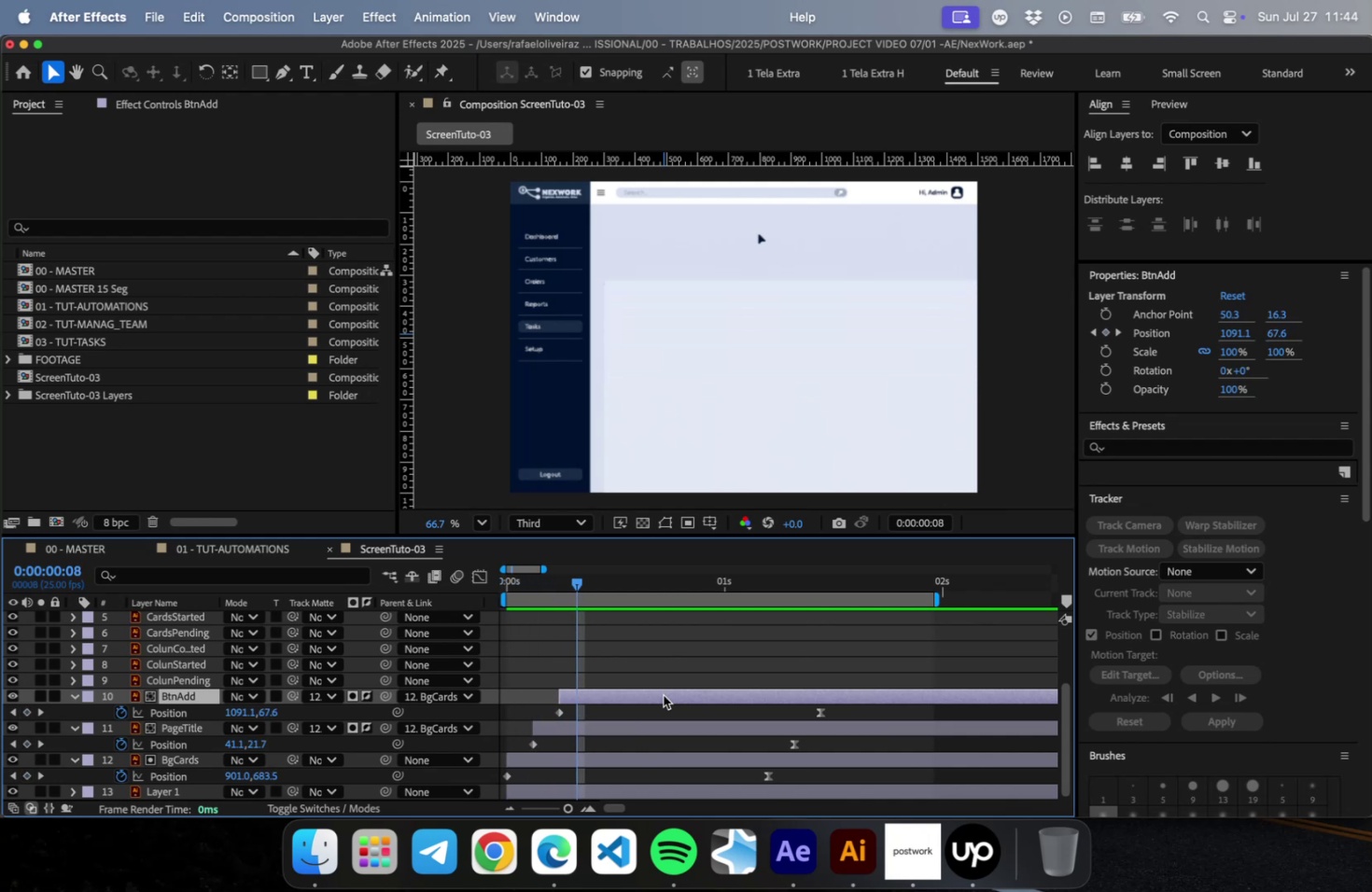 
key(PageDown)
 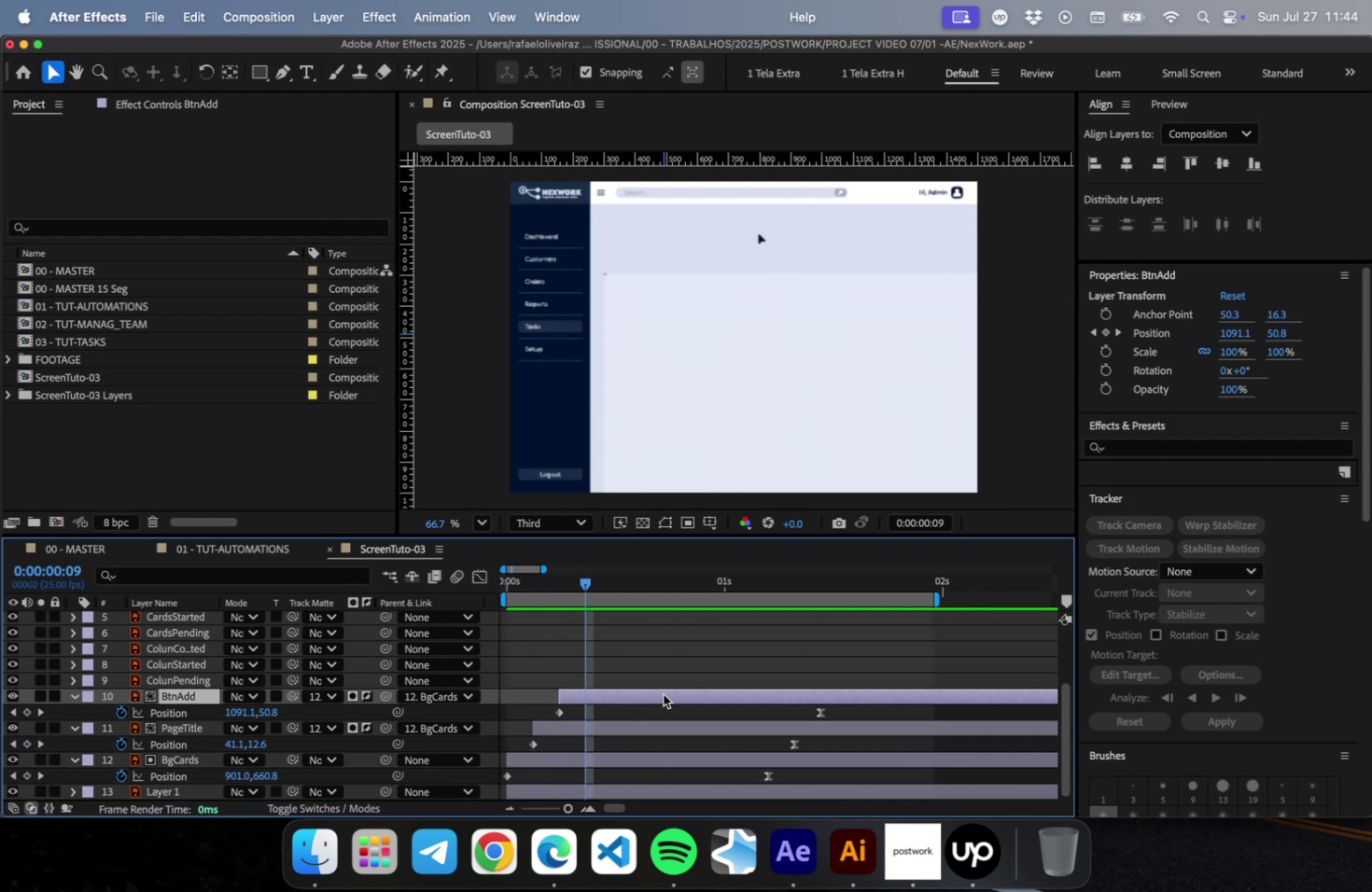 
left_click([663, 693])
 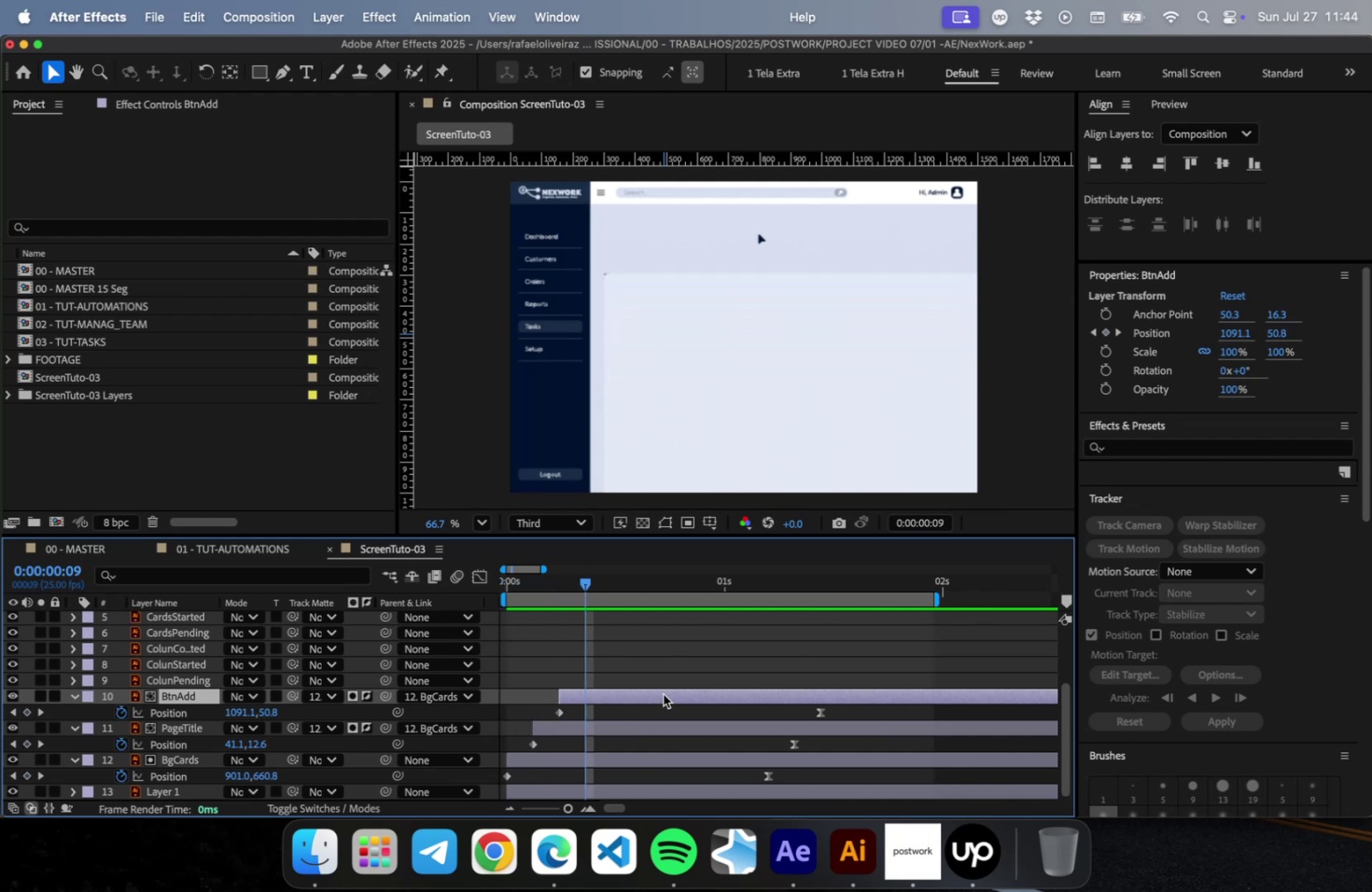 
key(BracketLeft)
 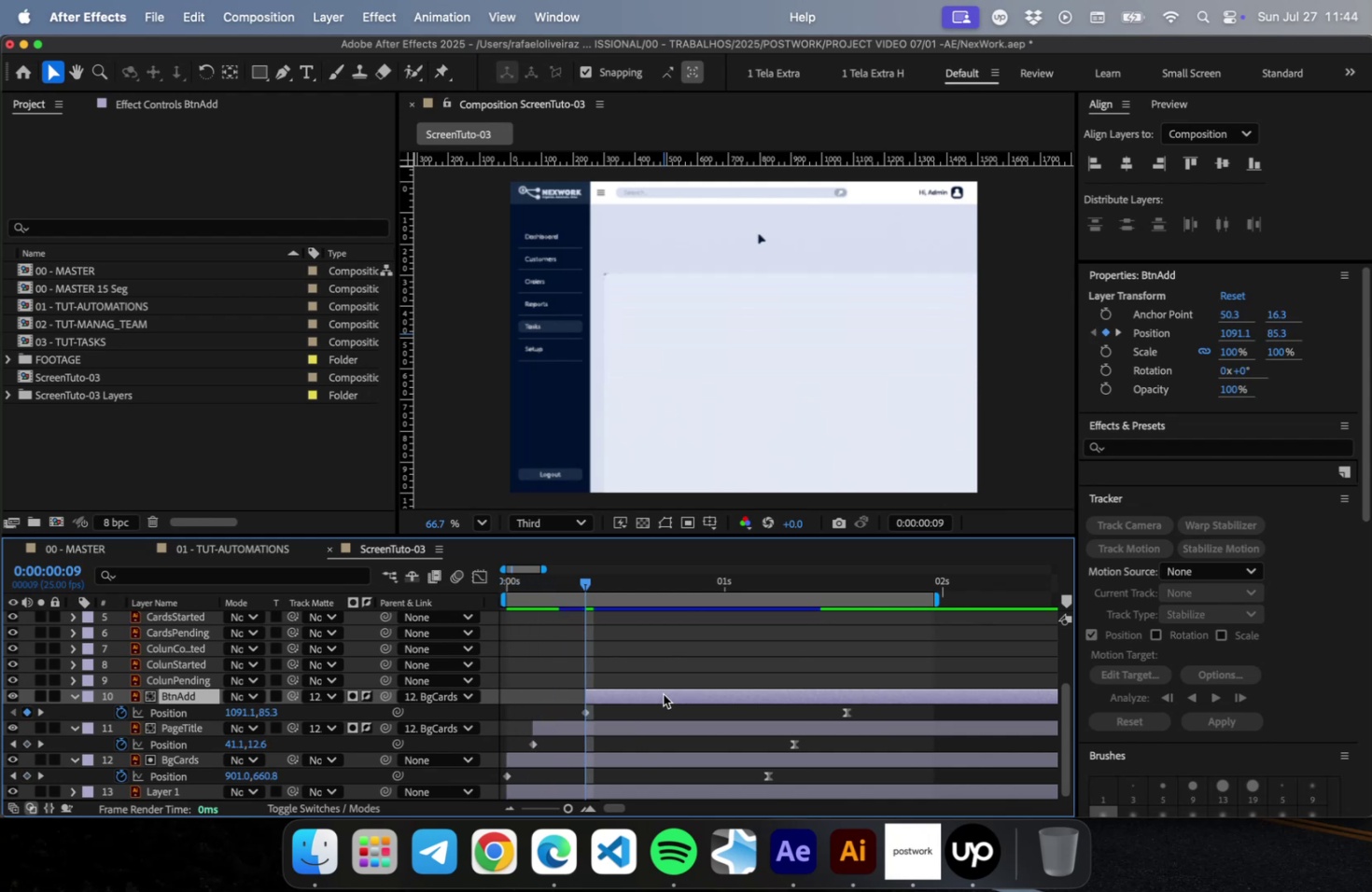 
key(Home)
 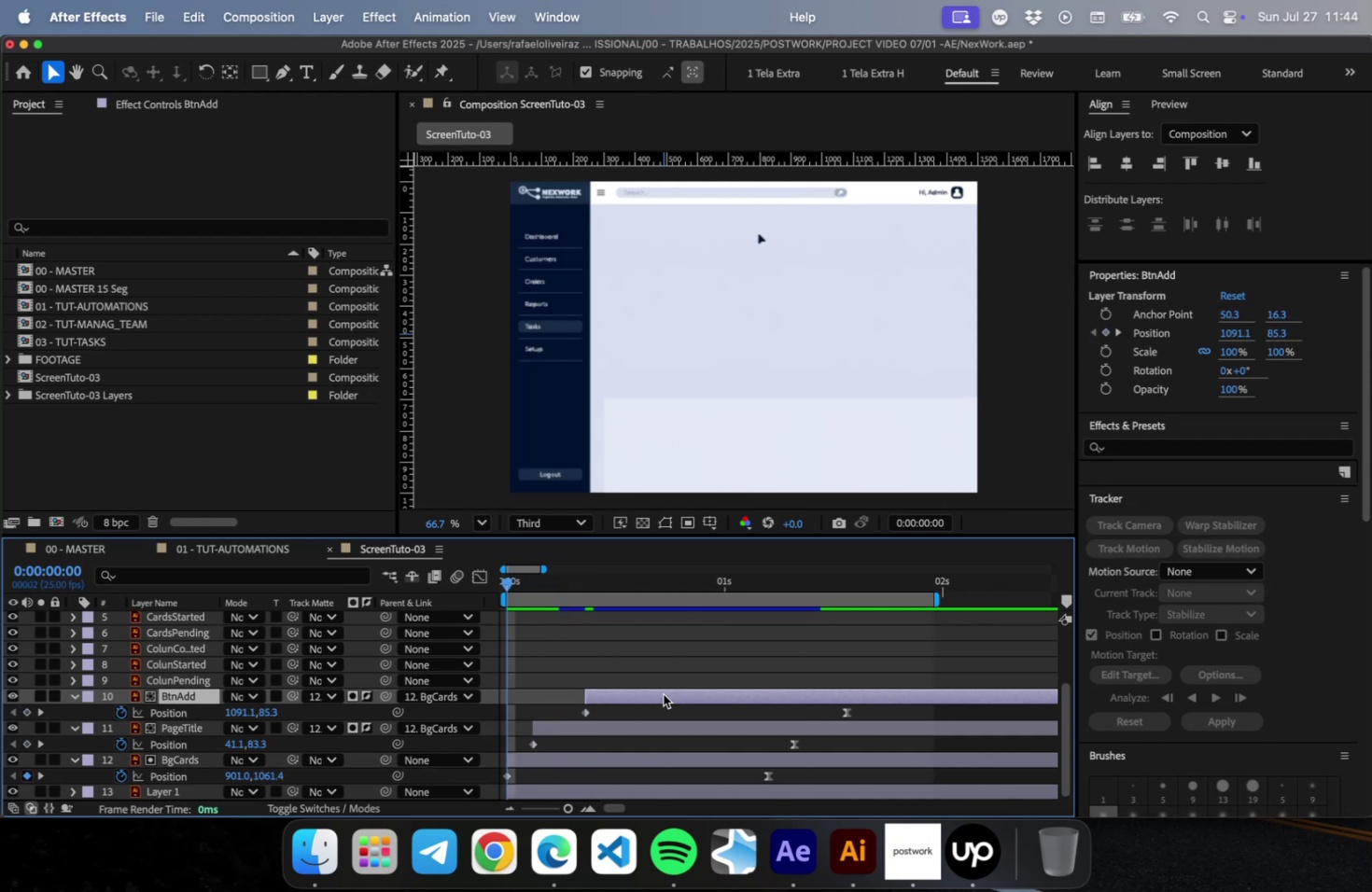 
key(Space)
 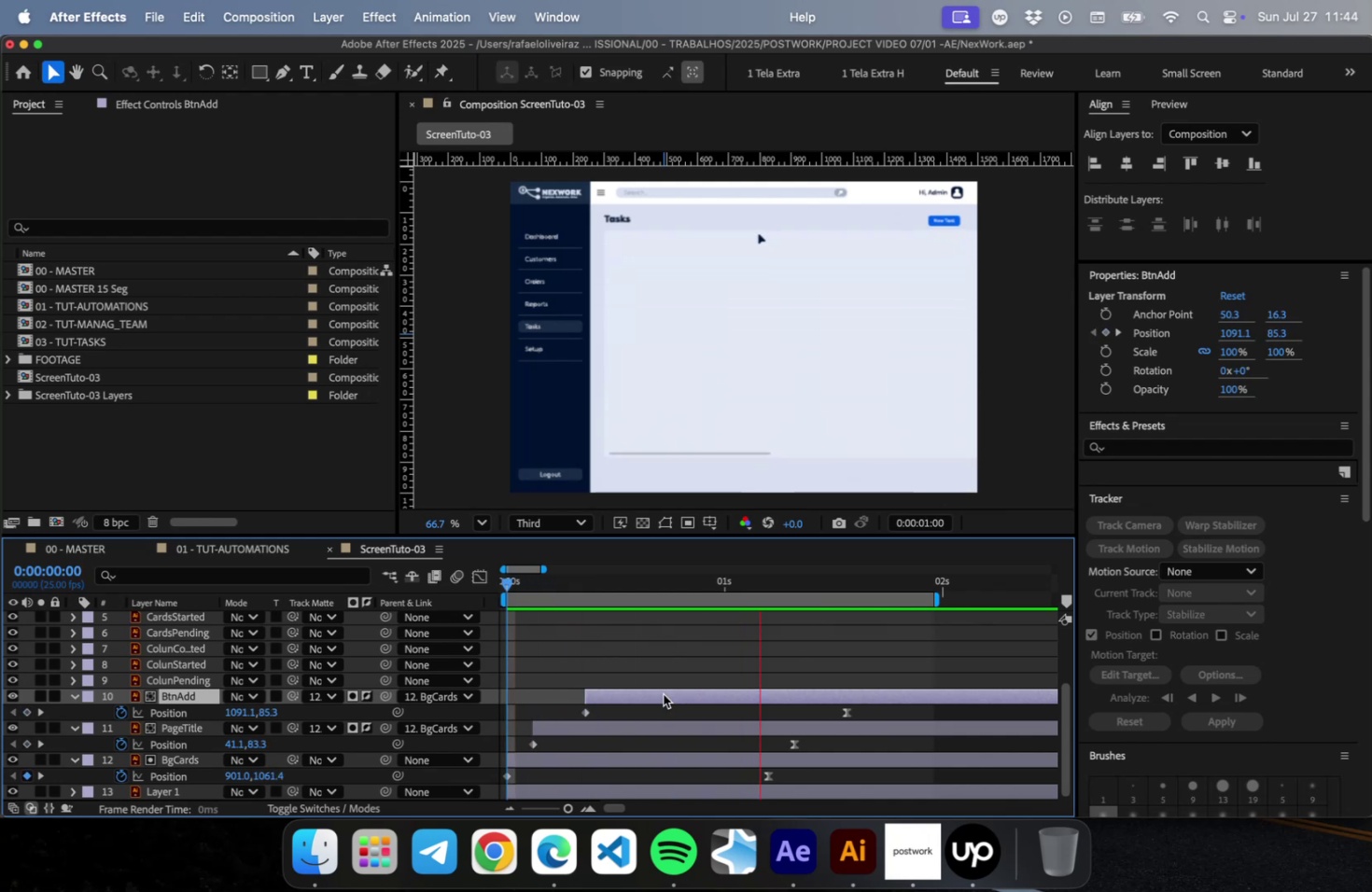 
key(Space)
 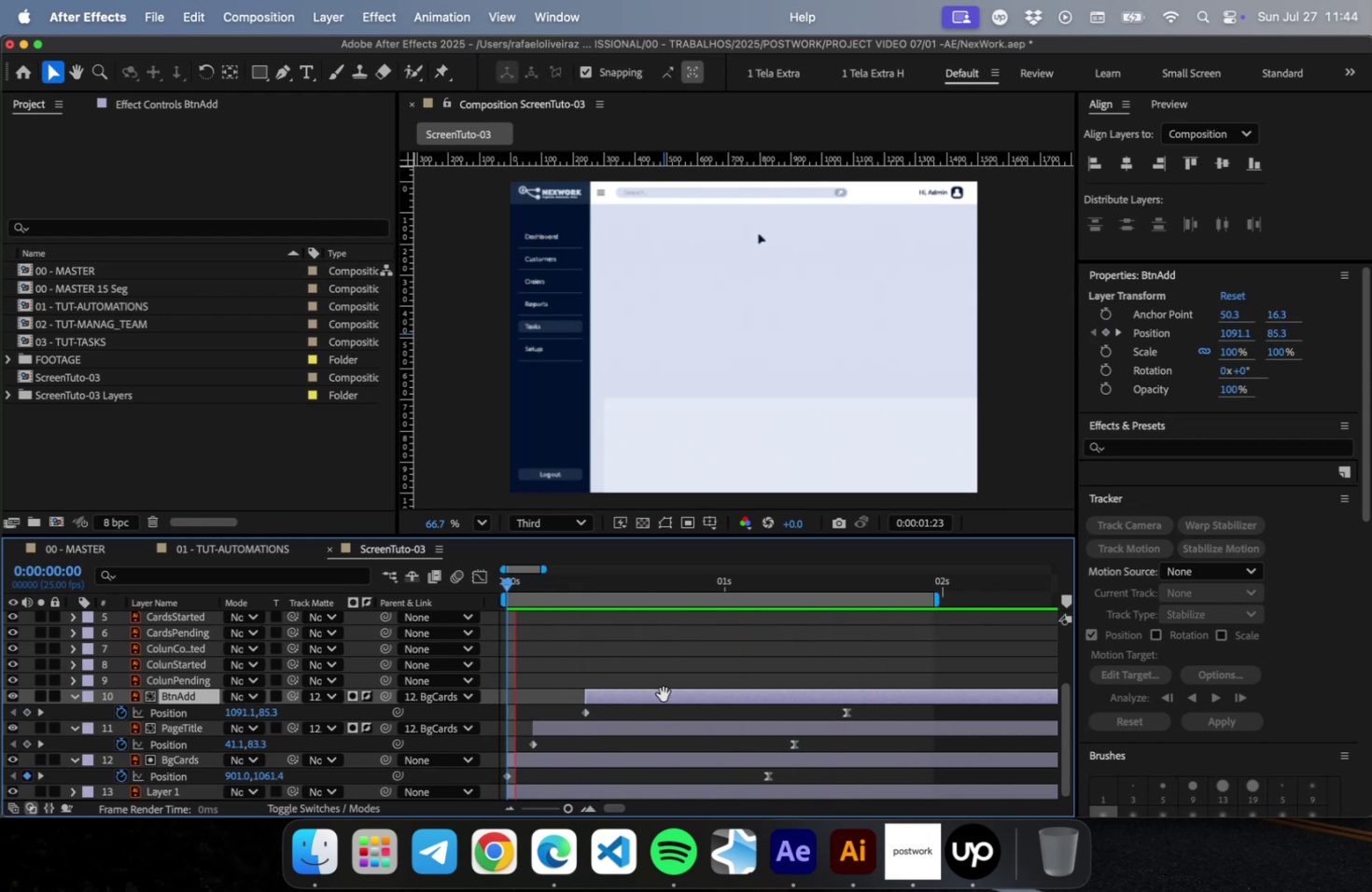 
key(Meta+CommandLeft)
 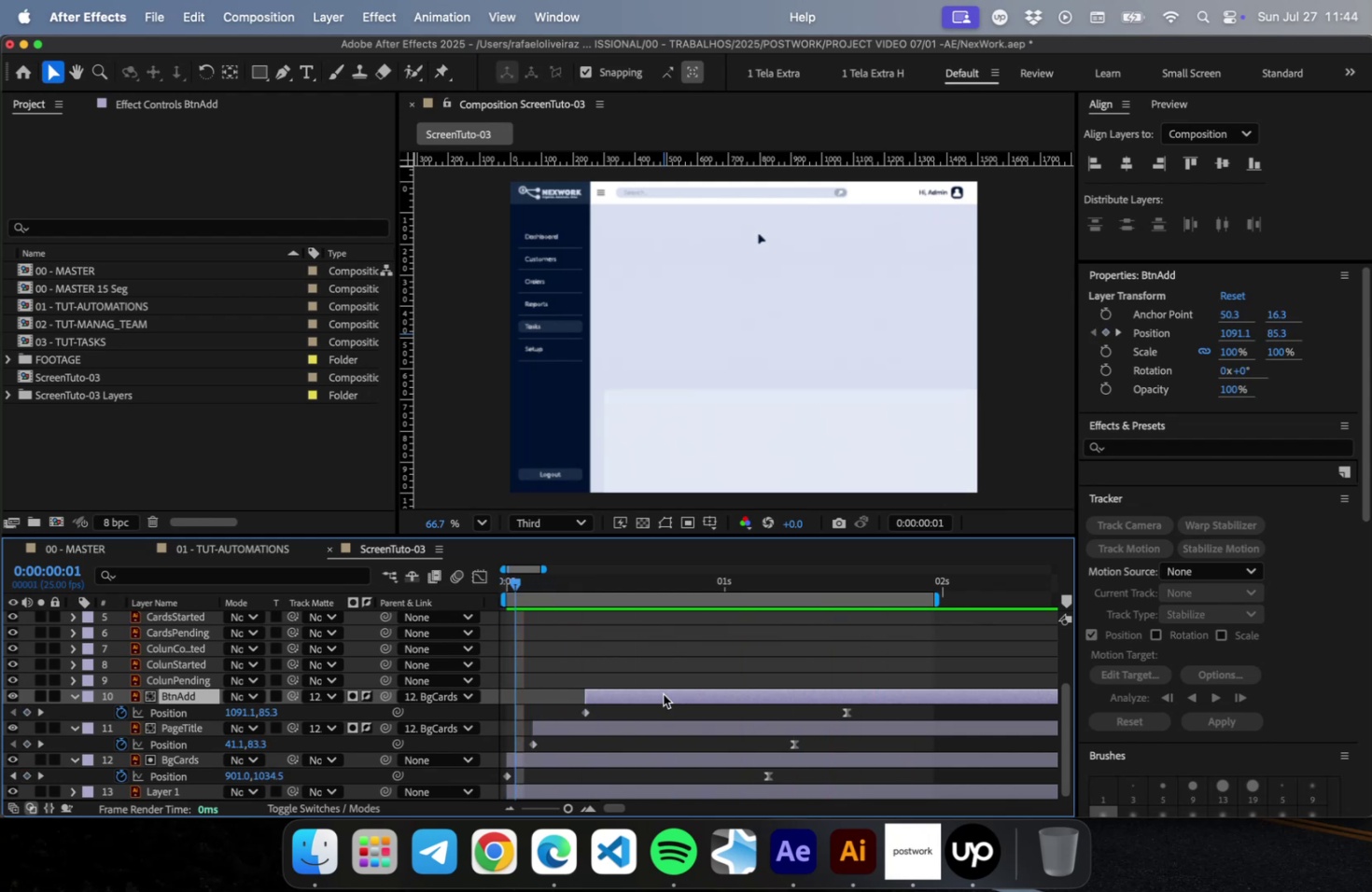 
key(Space)
 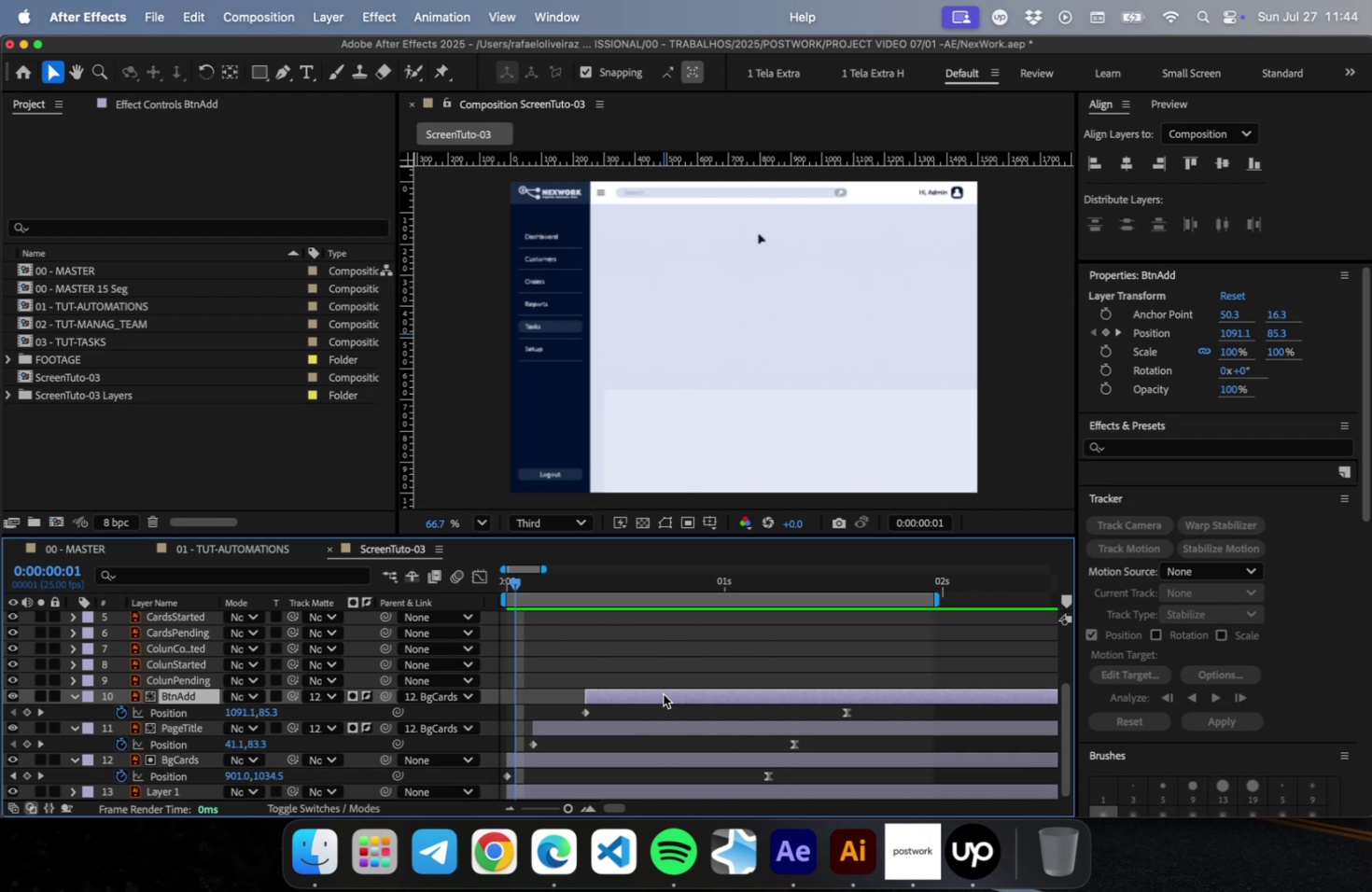 
key(Space)
 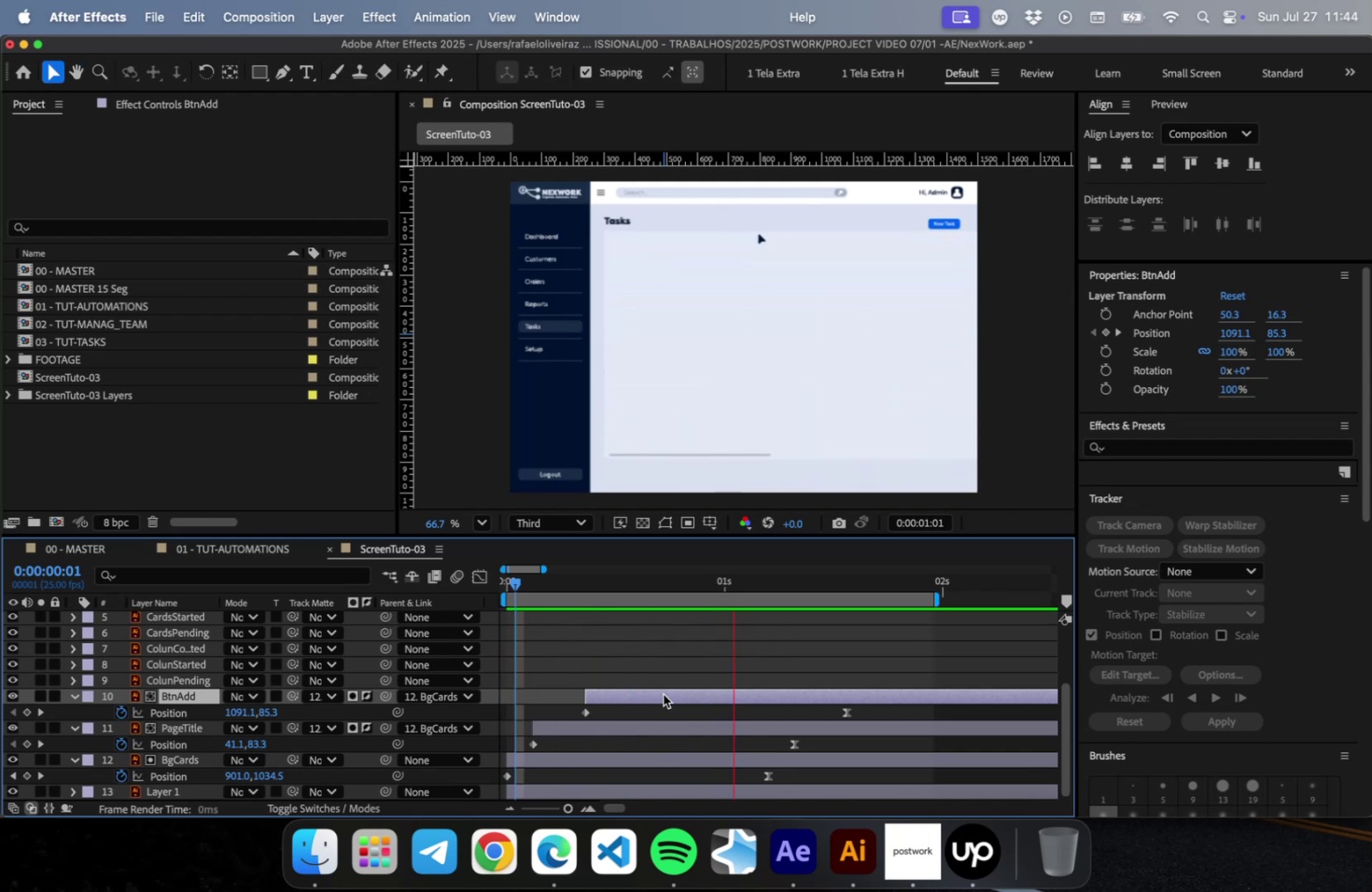 
key(Meta+CommandLeft)
 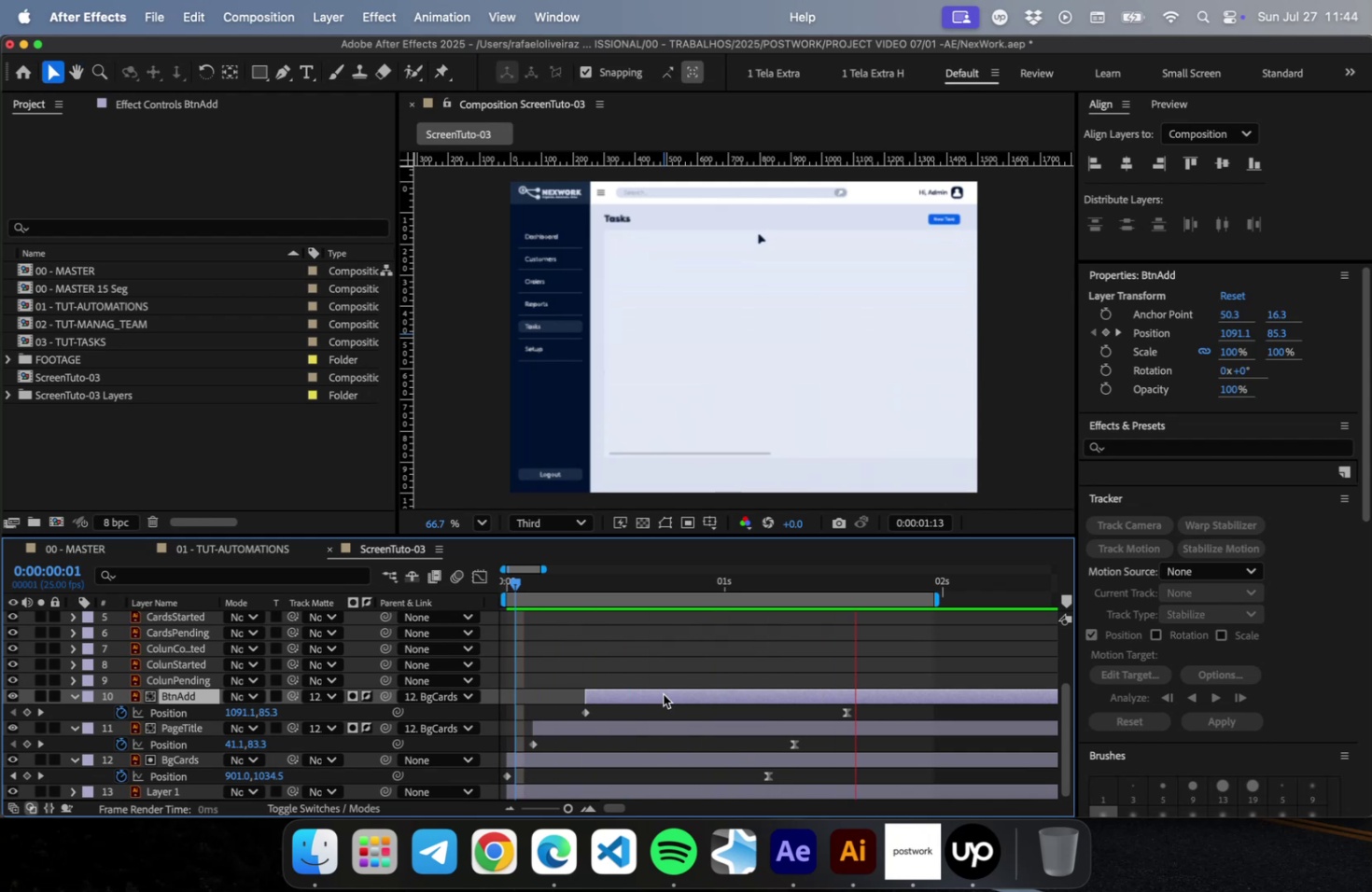 
key(Meta+S)
 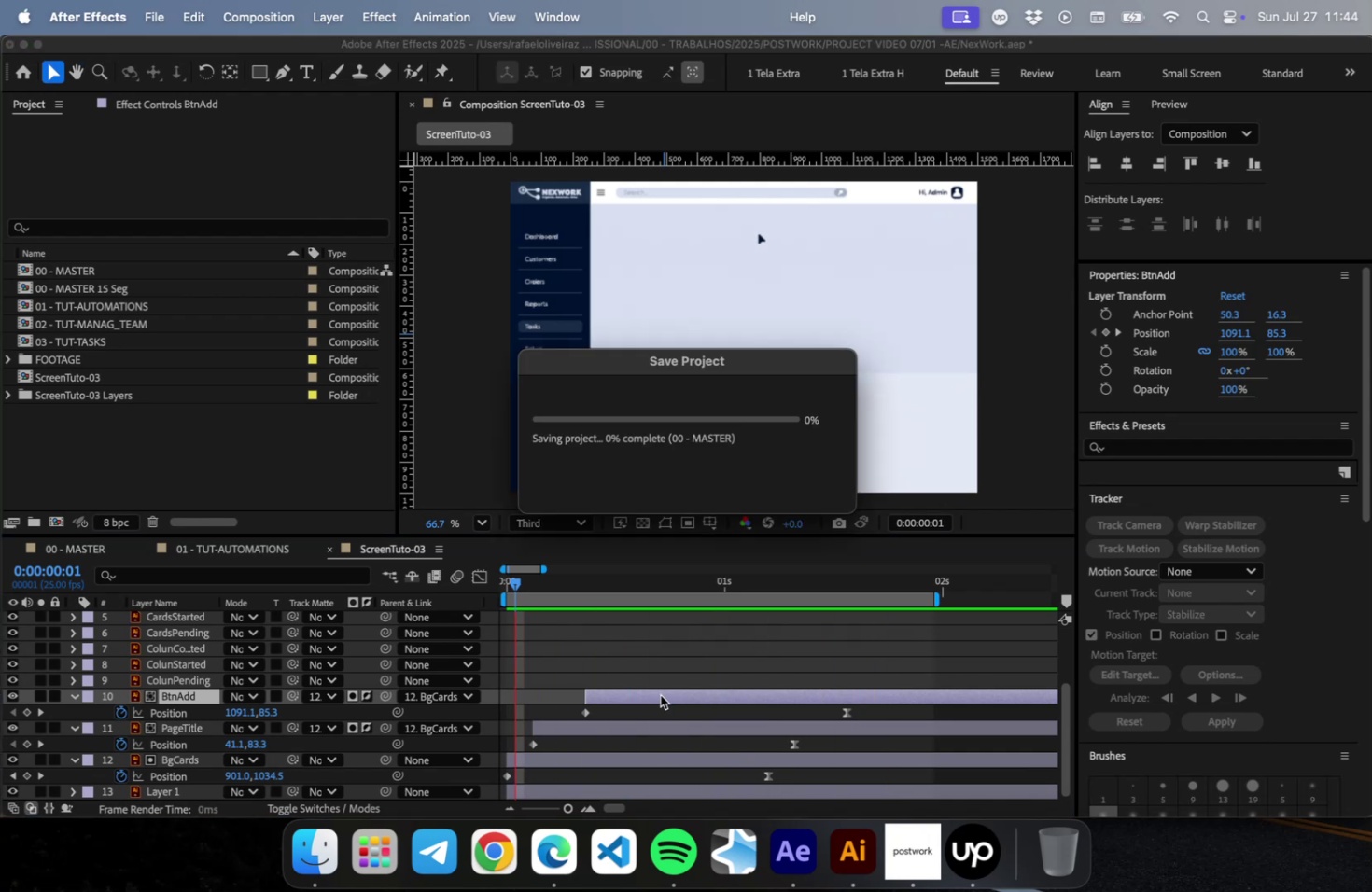 
scroll: coordinate [597, 695], scroll_direction: up, amount: 52.0
 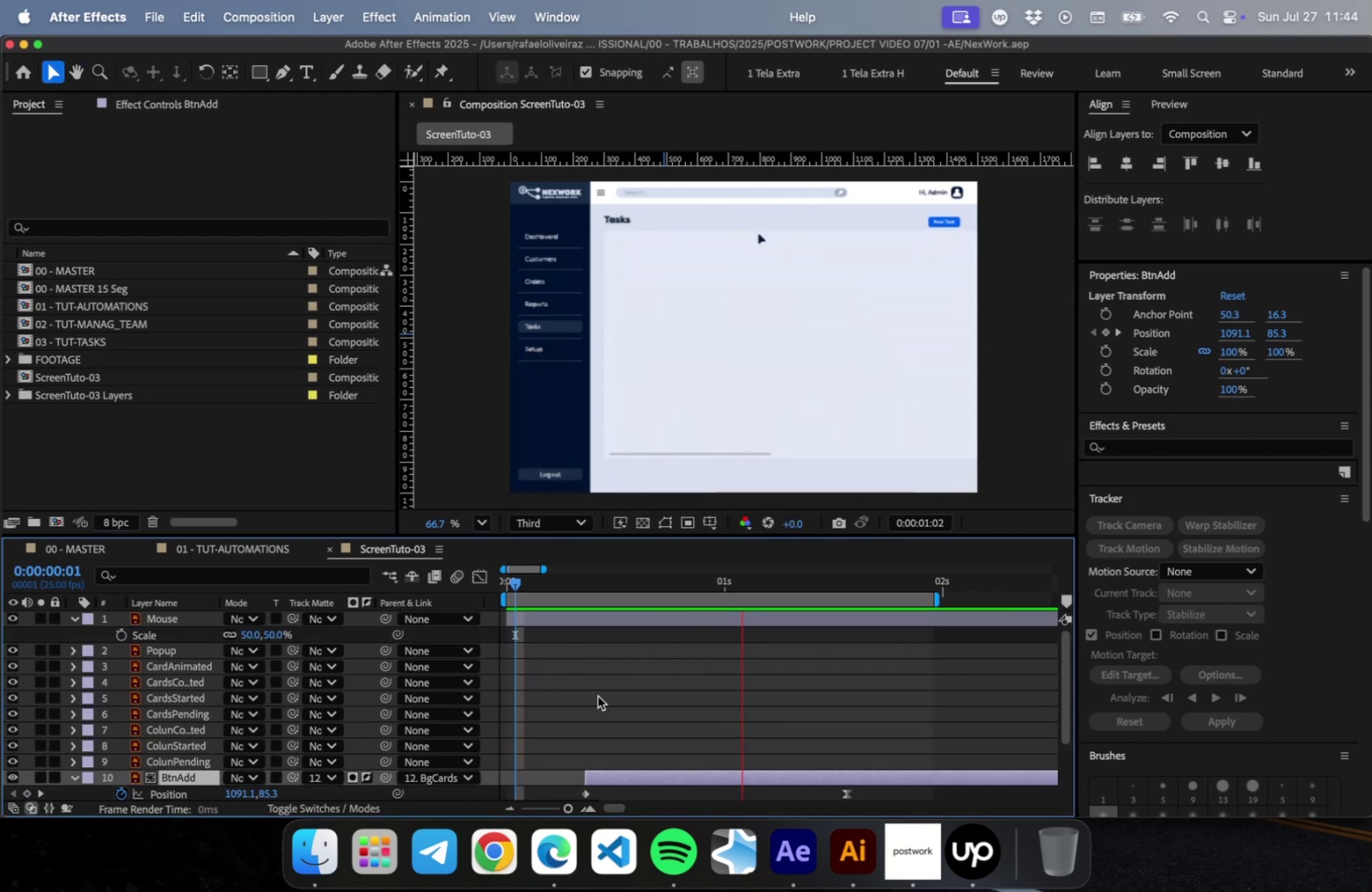 
key(Space)
 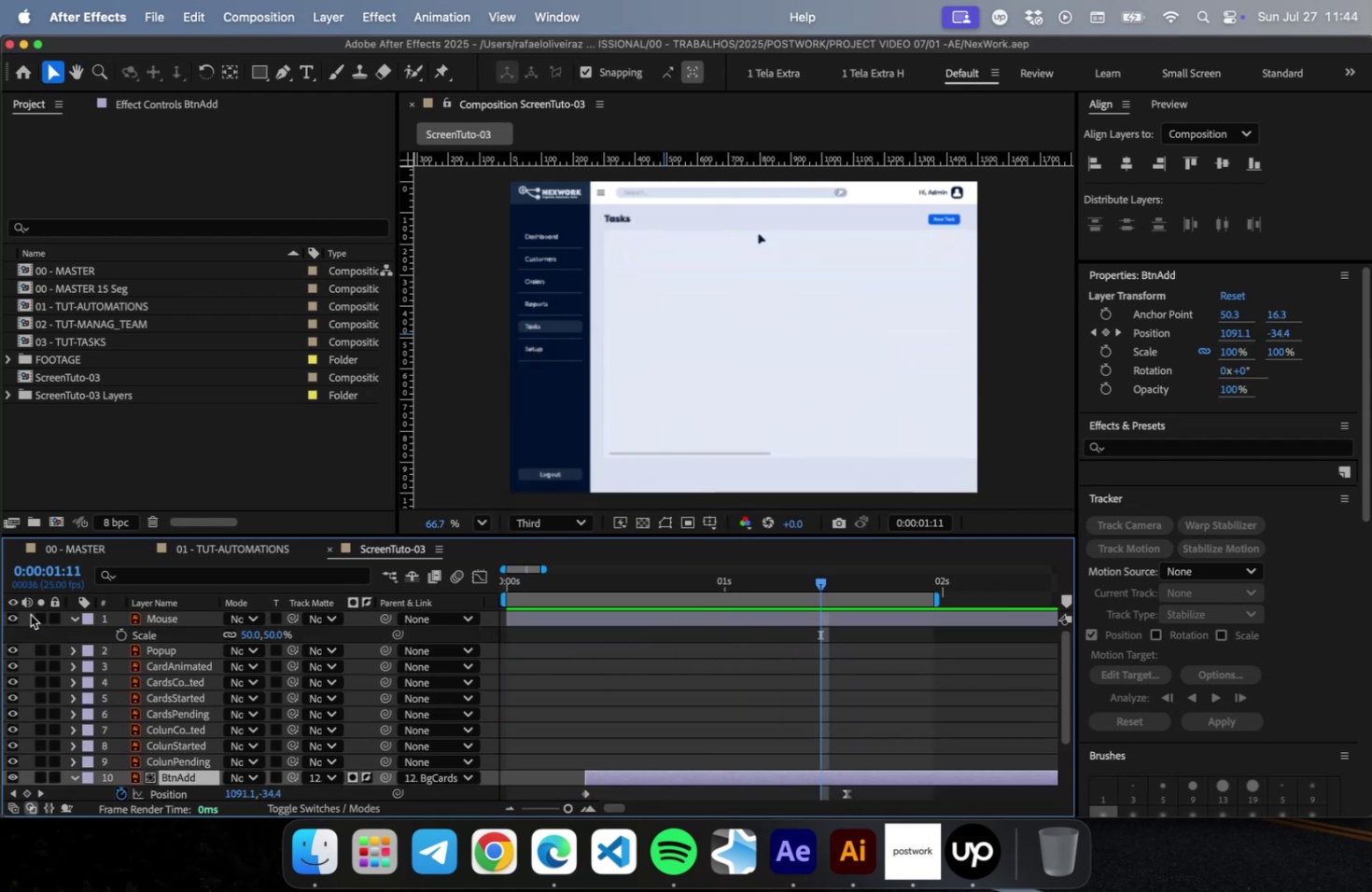 
left_click([16, 616])
 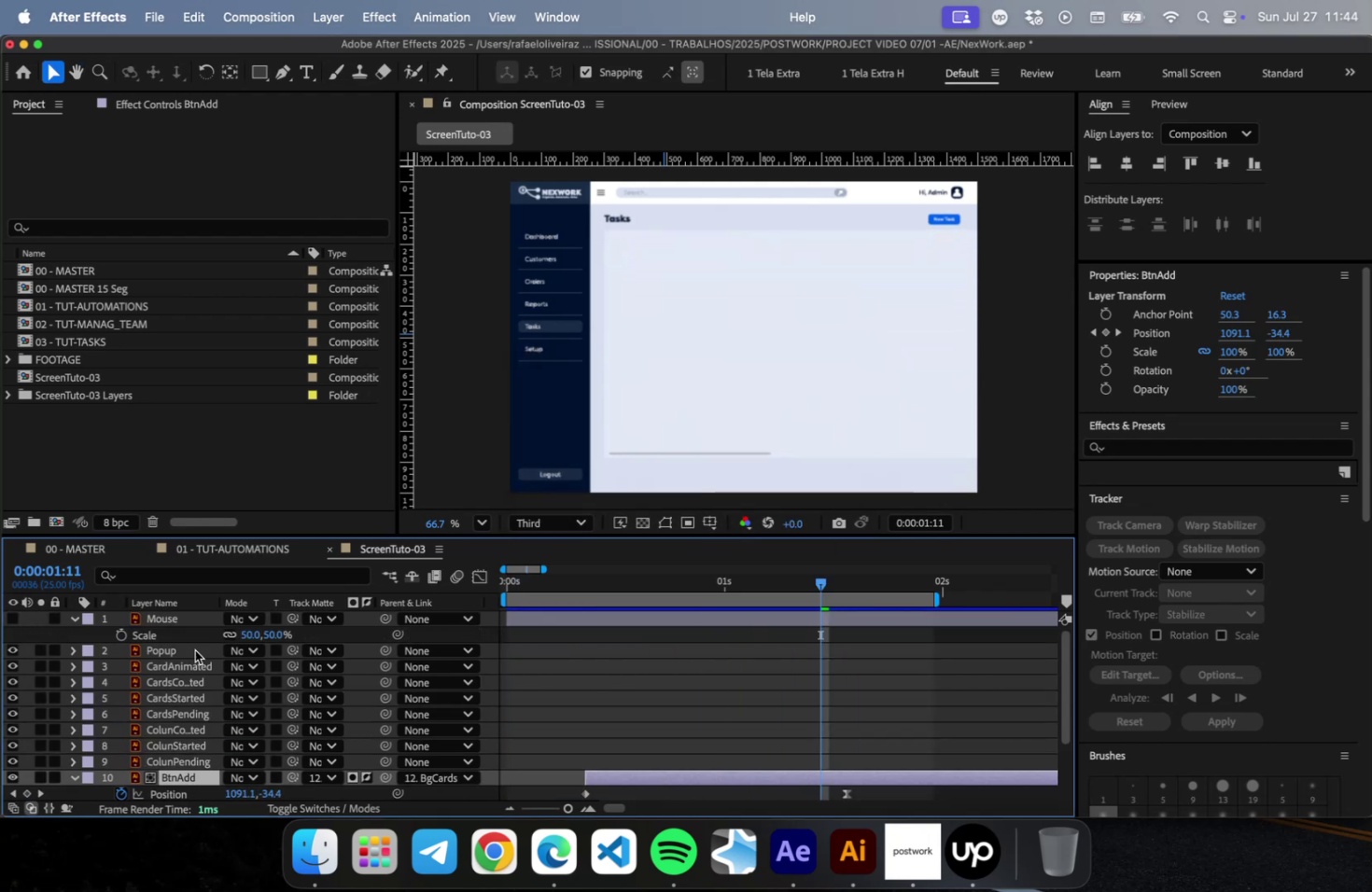 
left_click_drag(start_coordinate=[649, 584], to_coordinate=[732, 594])
 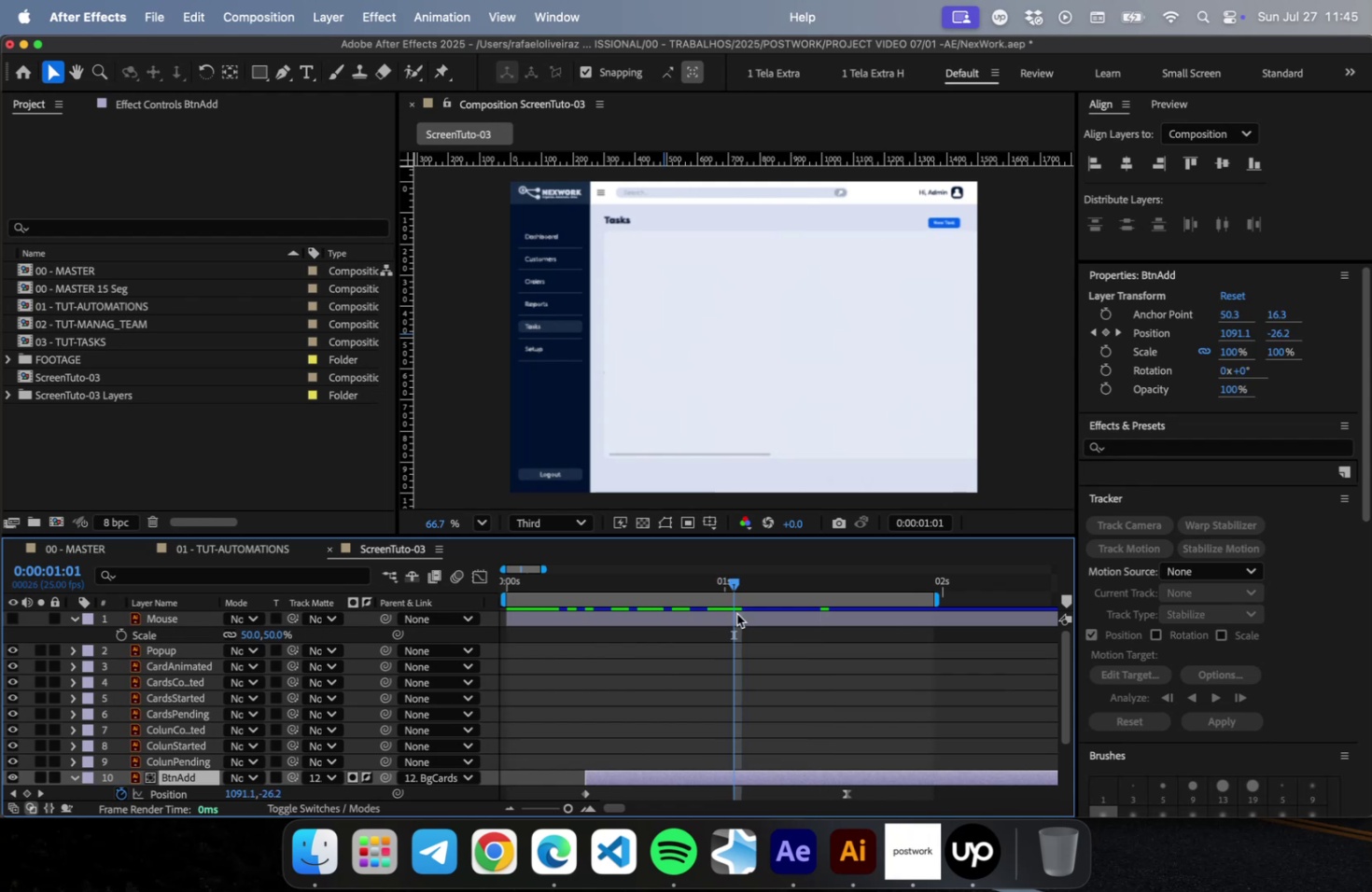 
scroll: coordinate [763, 712], scroll_direction: down, amount: 4.0
 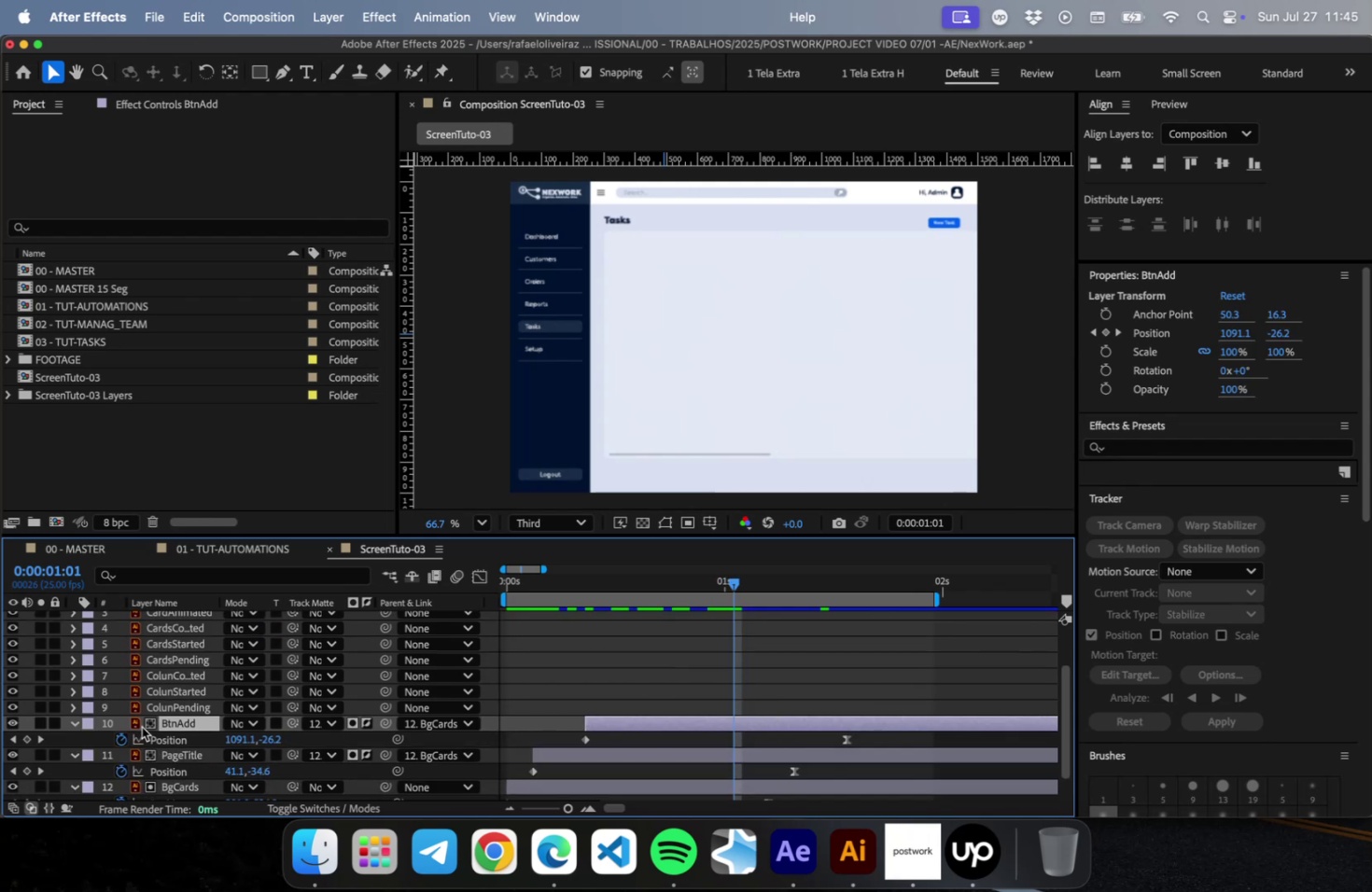 
left_click([168, 697])
 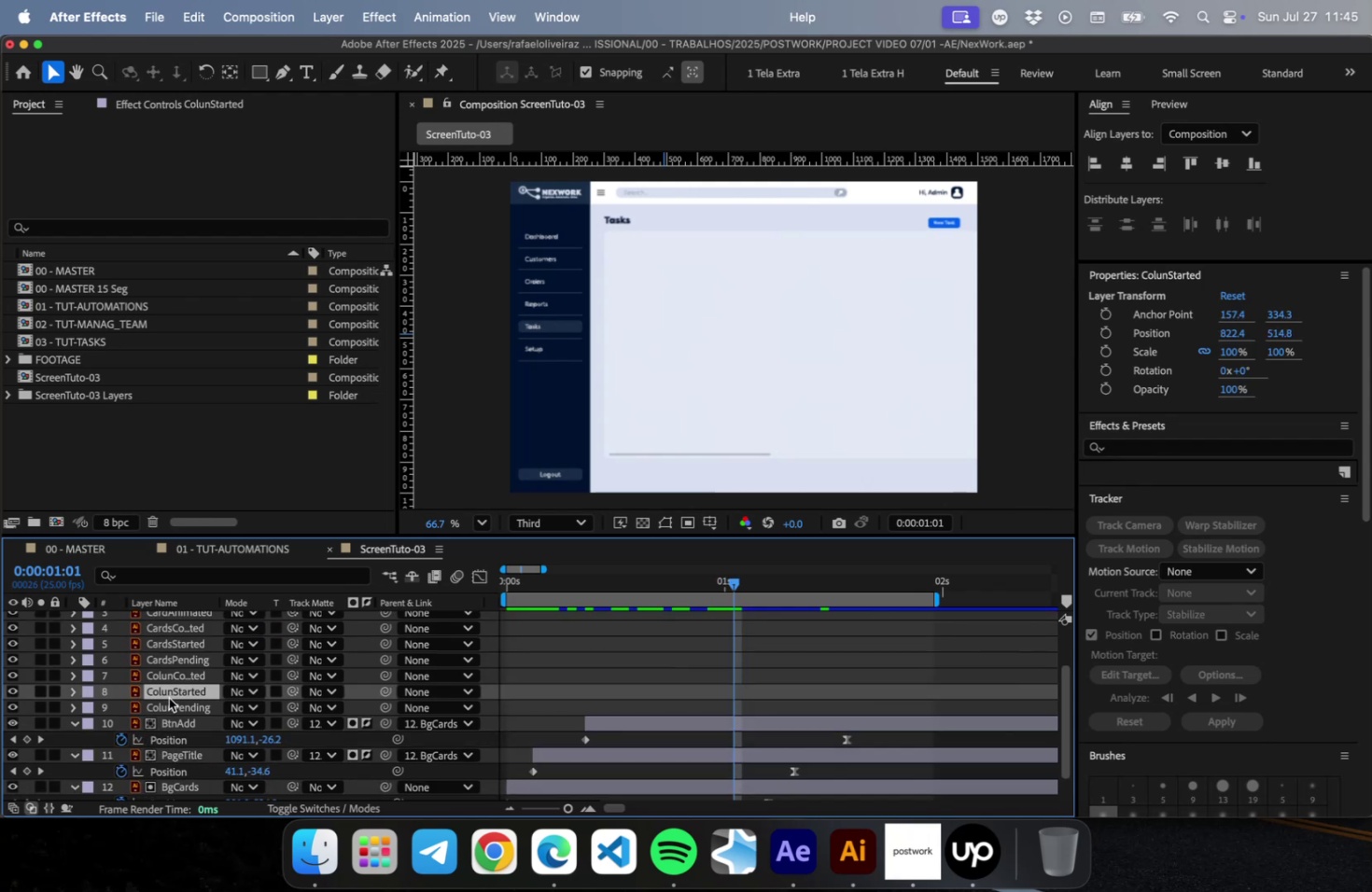 
left_click([172, 705])
 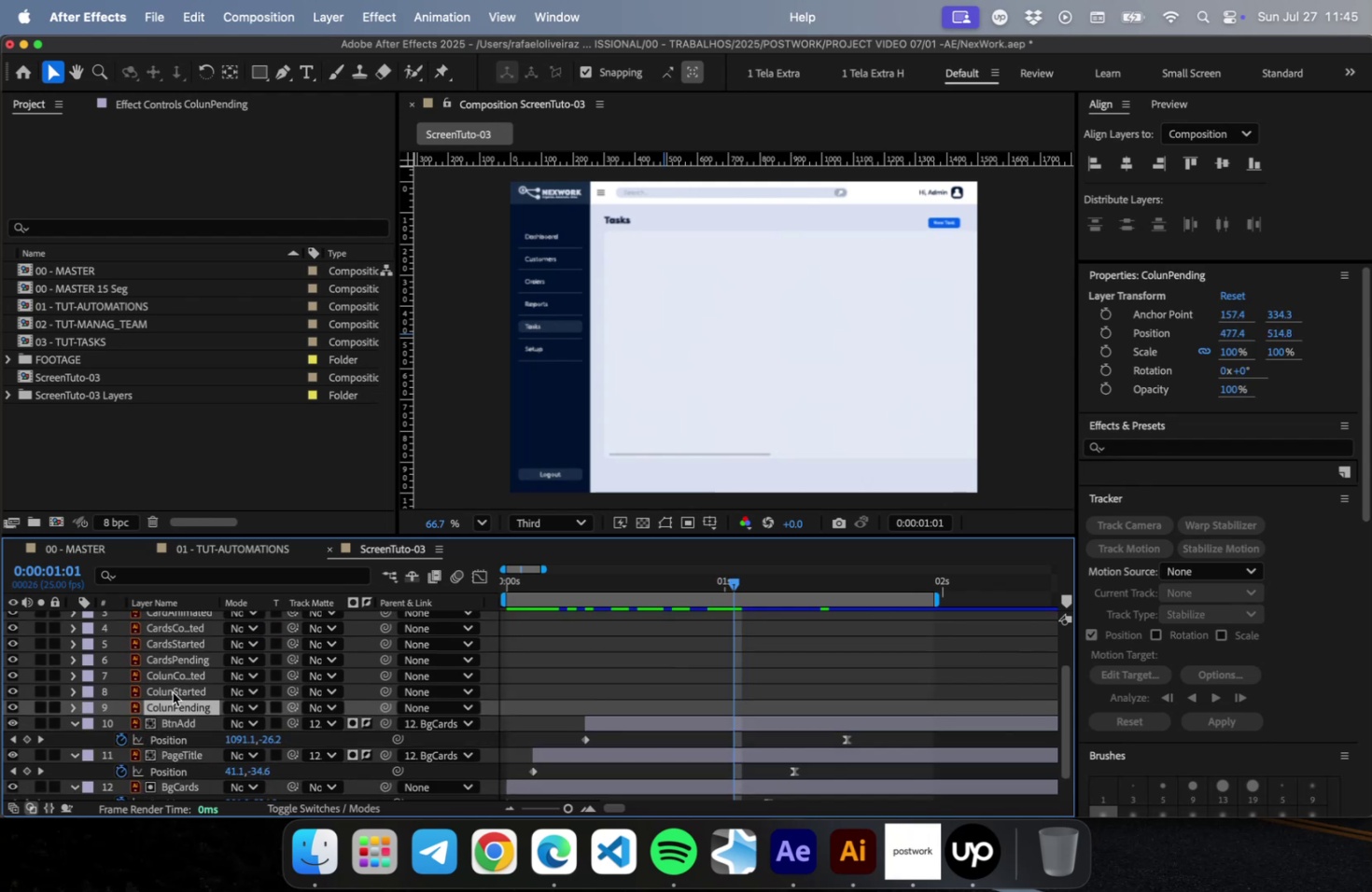 
hold_key(key=ShiftLeft, duration=0.85)
 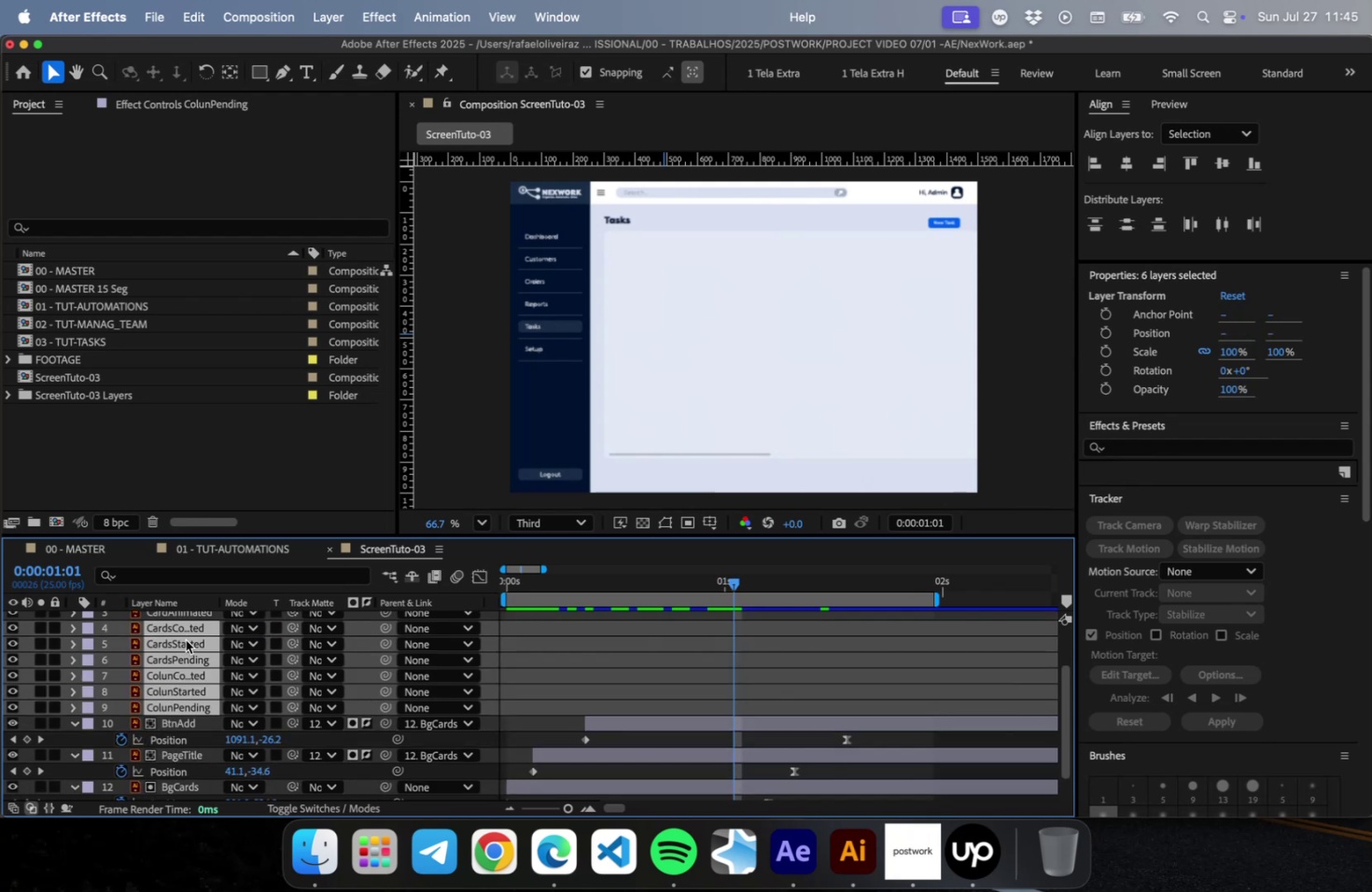 
key(BracketLeft)
 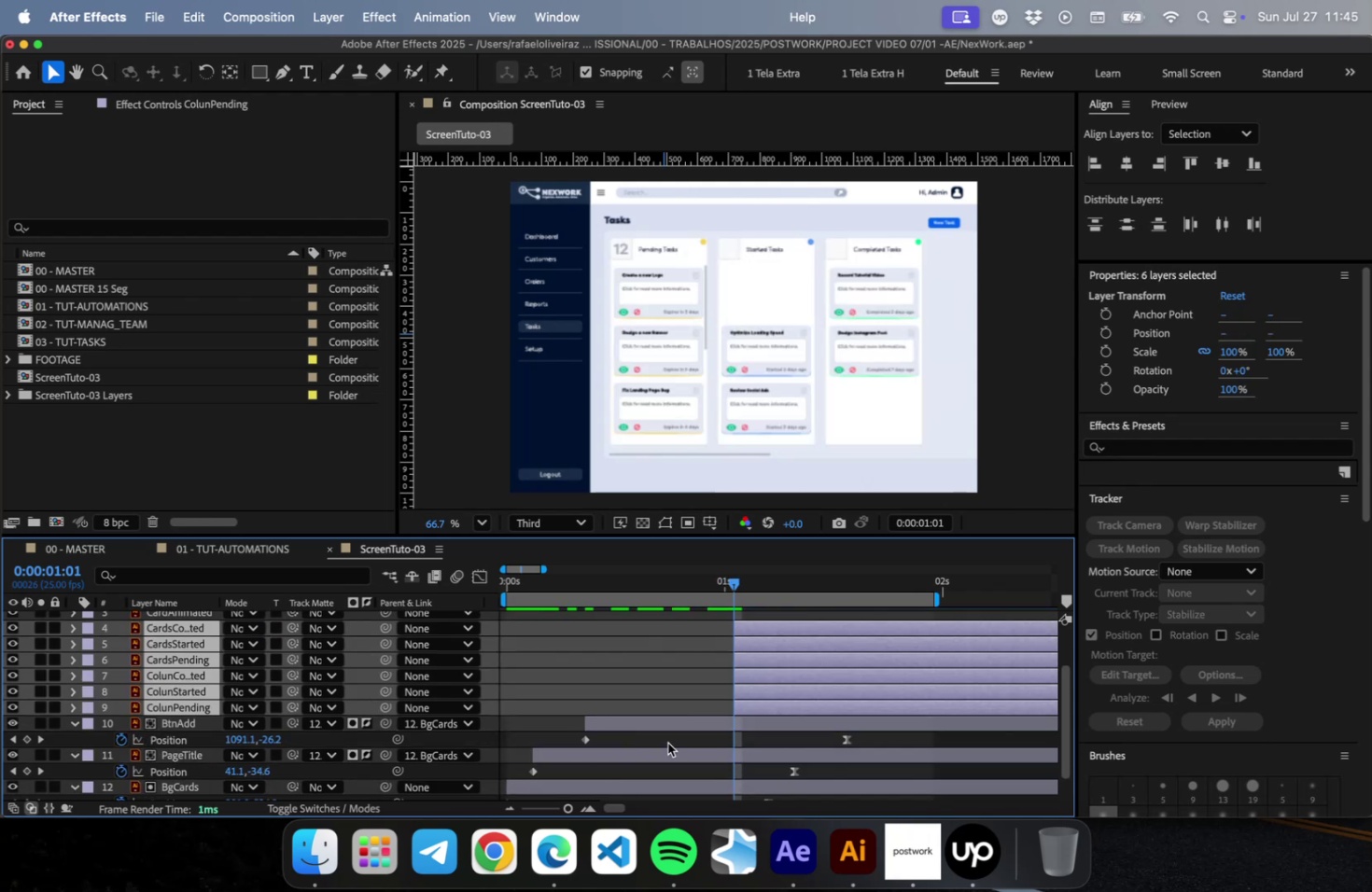 
left_click_drag(start_coordinate=[762, 709], to_coordinate=[662, 714])
 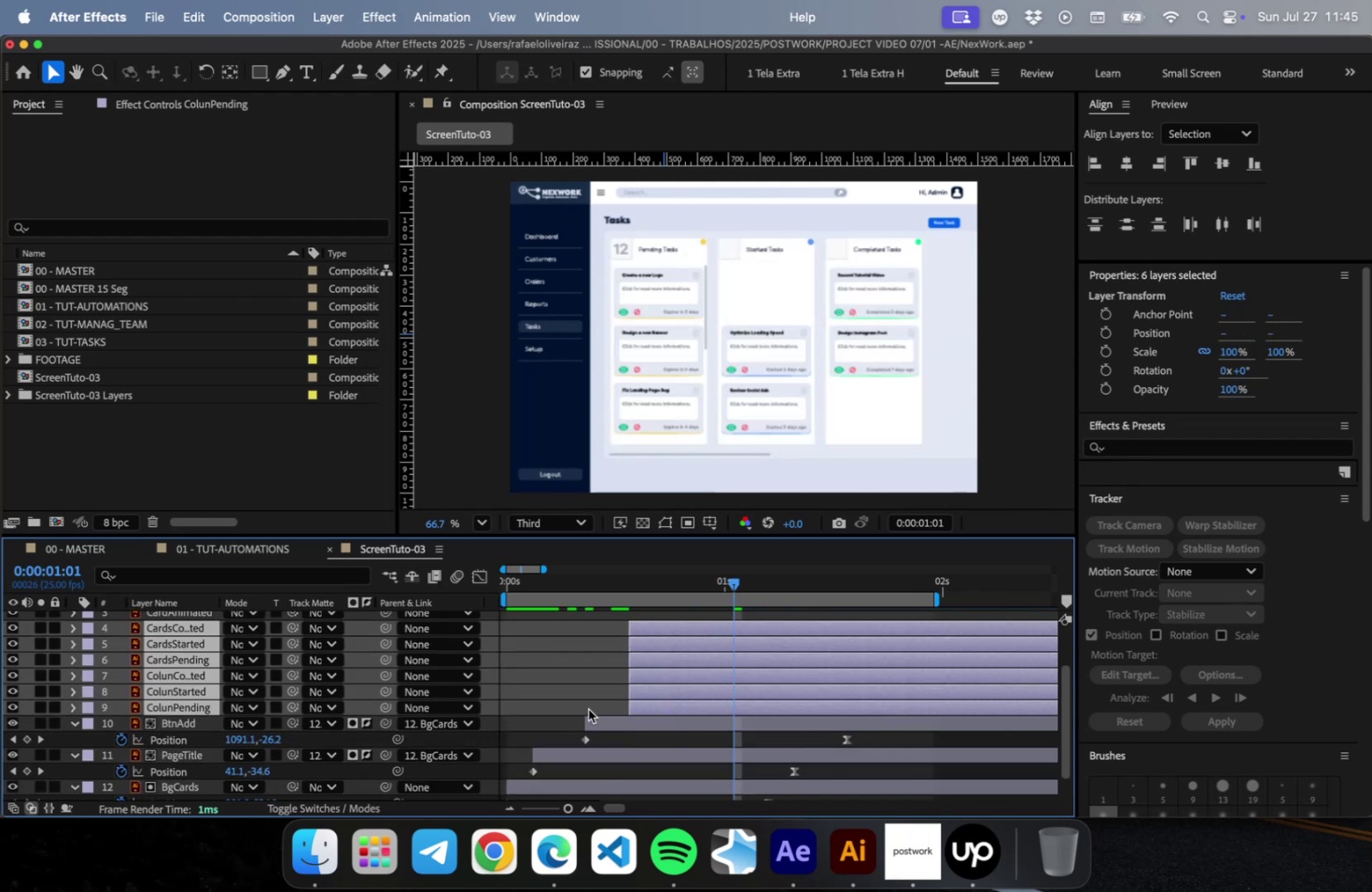 
left_click([584, 707])
 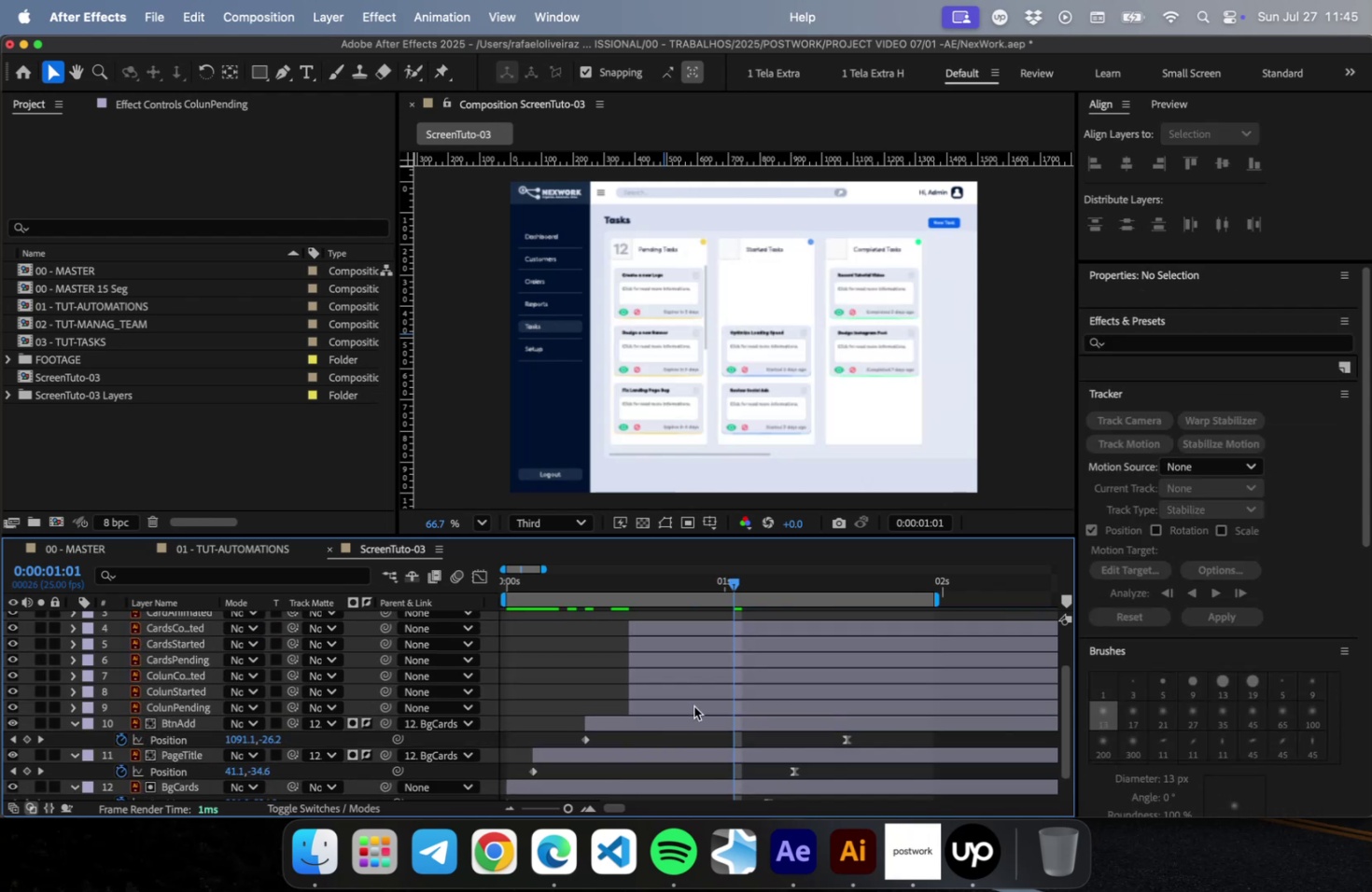 
left_click([678, 711])
 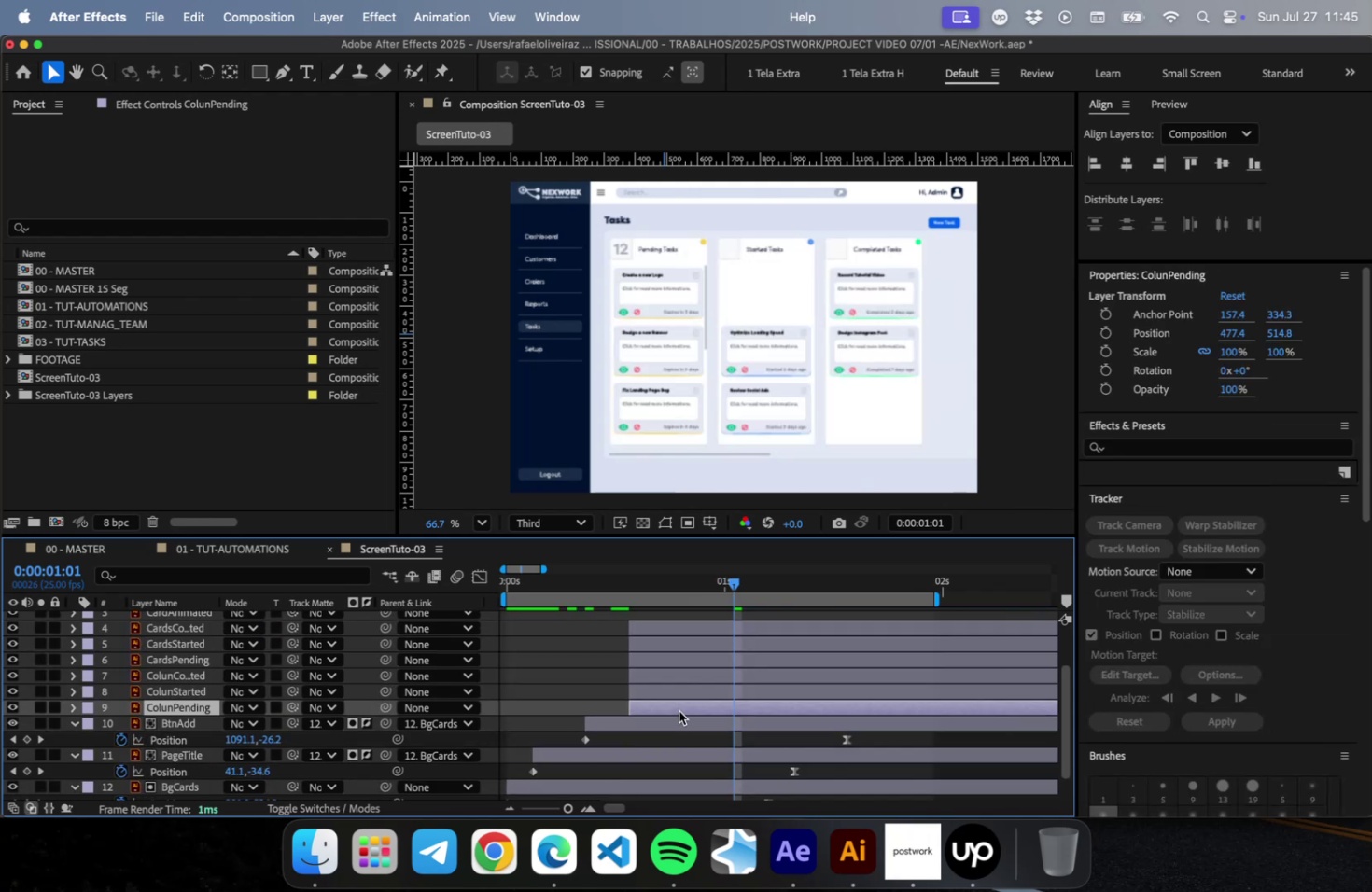 
hold_key(key=ShiftLeft, duration=1.0)
left_click([668, 626])
 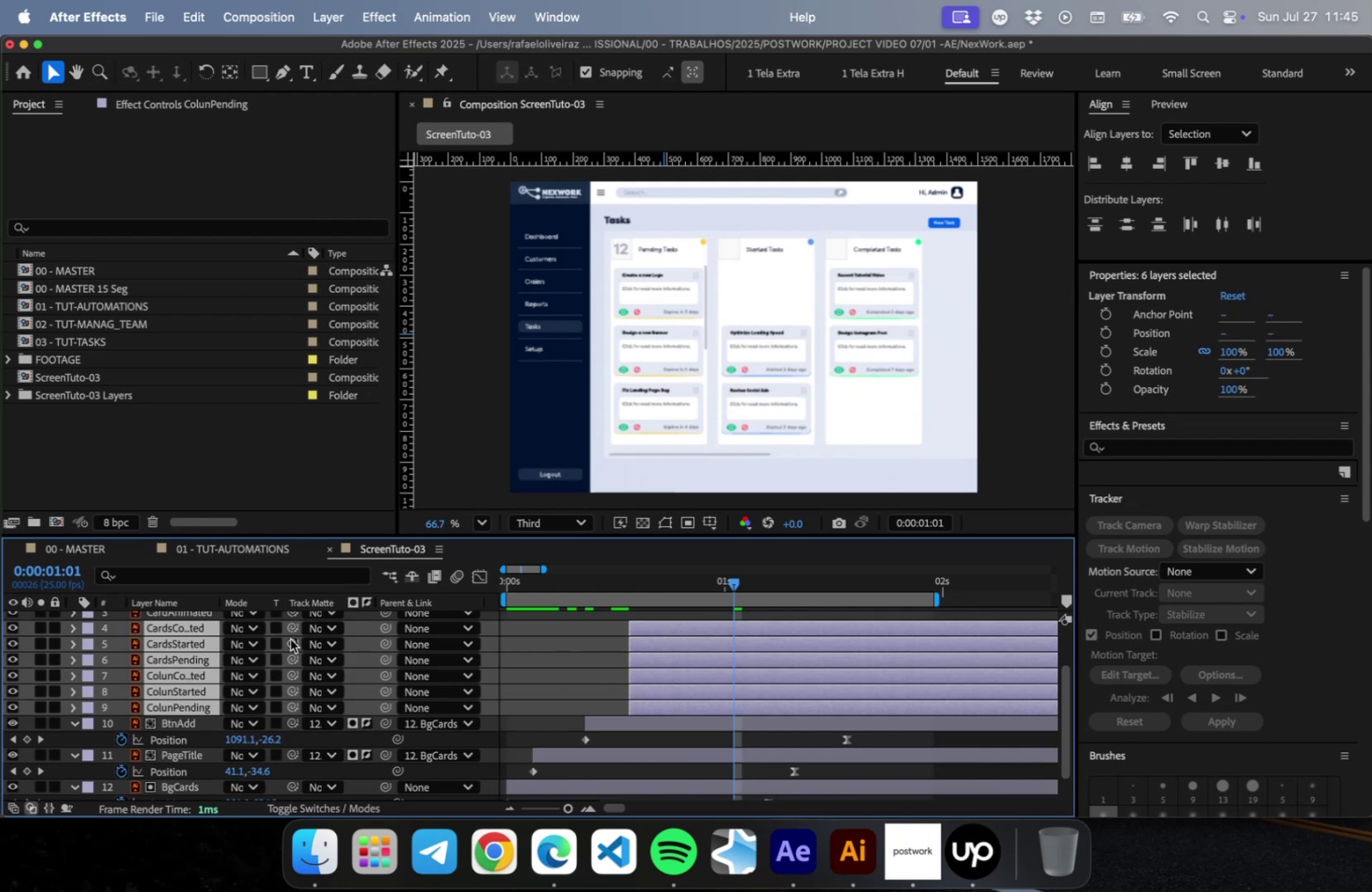 
left_click_drag(start_coordinate=[292, 627], to_coordinate=[200, 758])
 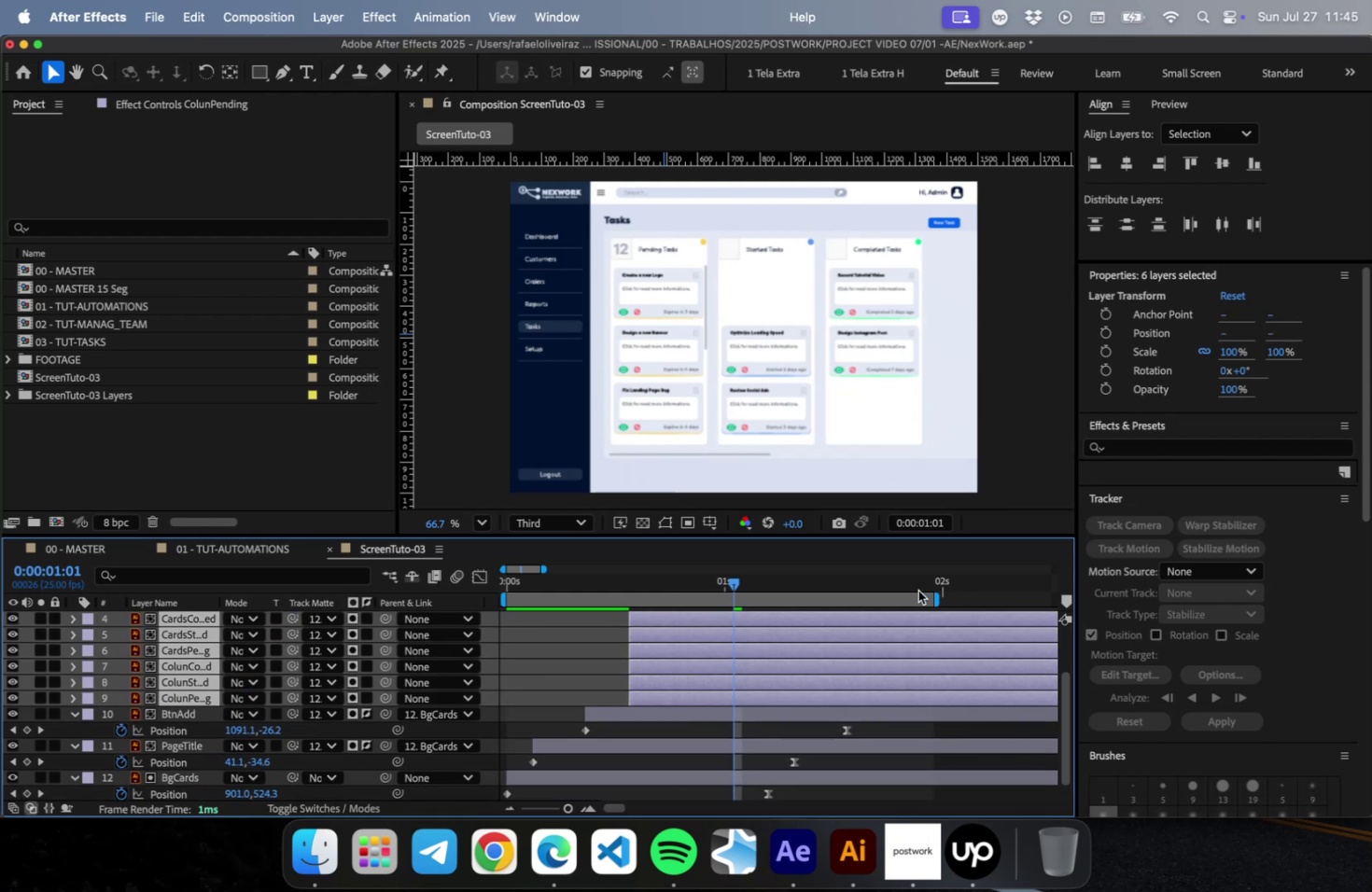 
left_click_drag(start_coordinate=[785, 577], to_coordinate=[848, 605])
 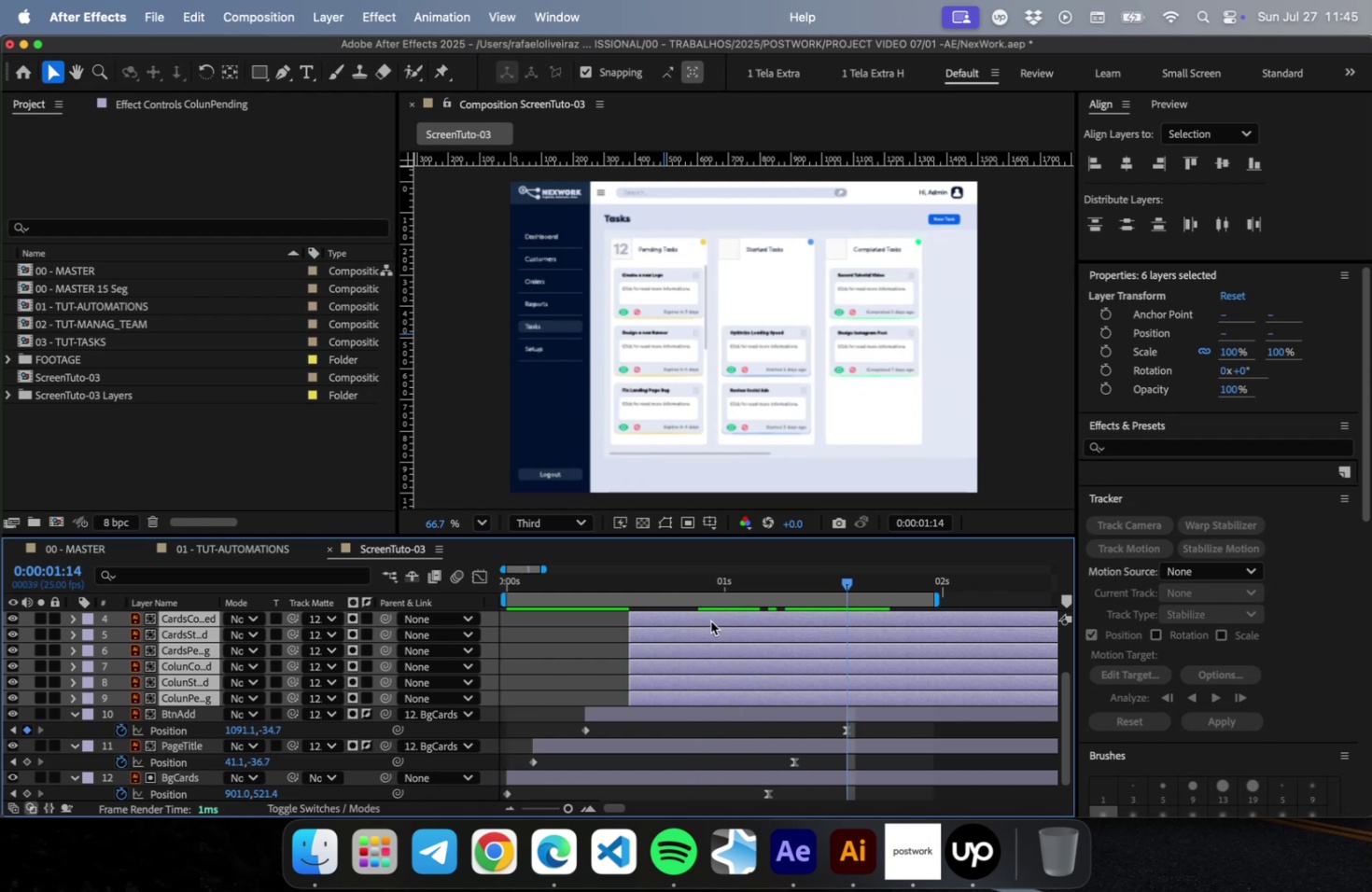 
left_click_drag(start_coordinate=[806, 593], to_coordinate=[802, 592])
 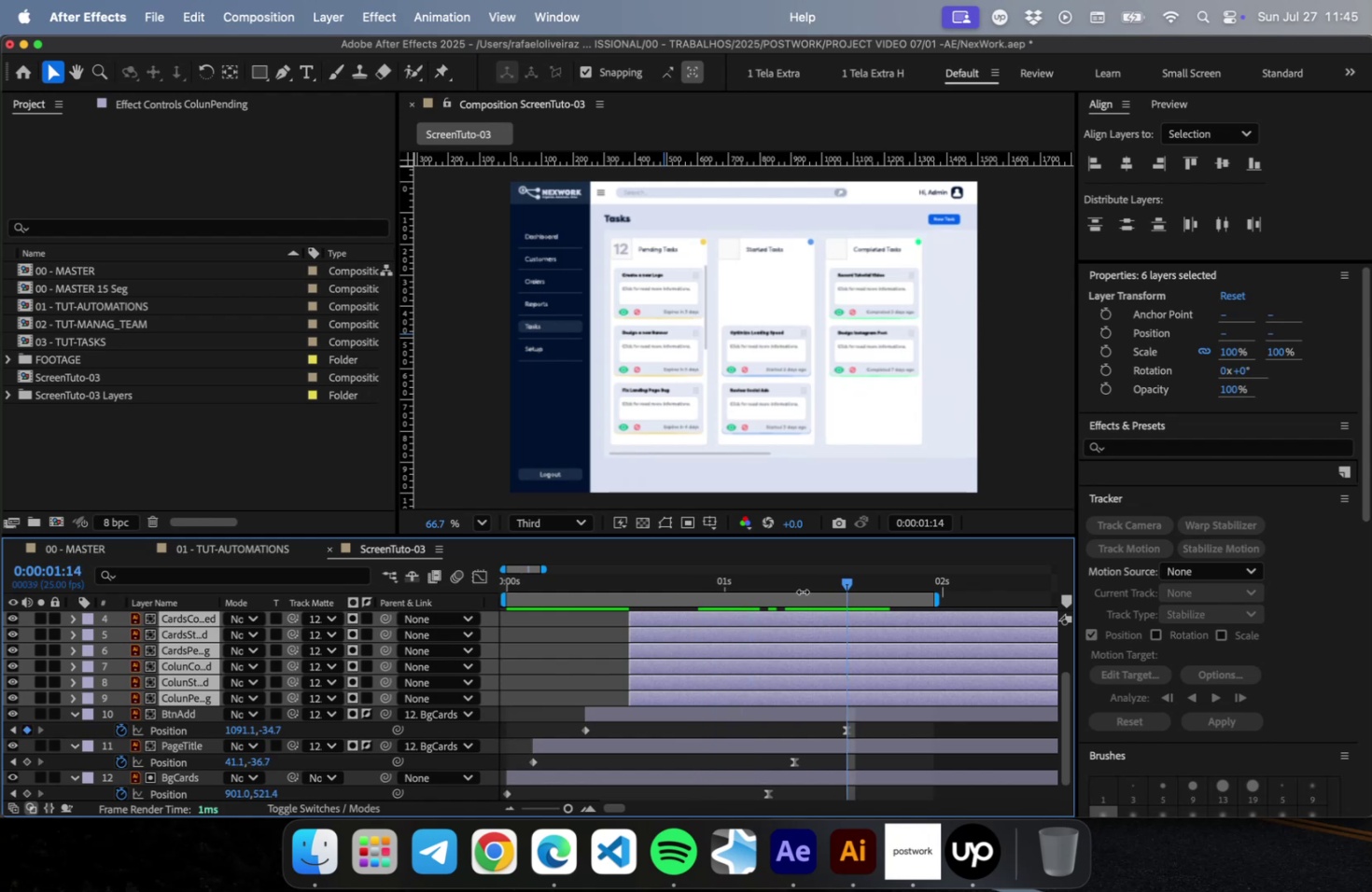 
left_click_drag(start_coordinate=[807, 585], to_coordinate=[908, 600])
 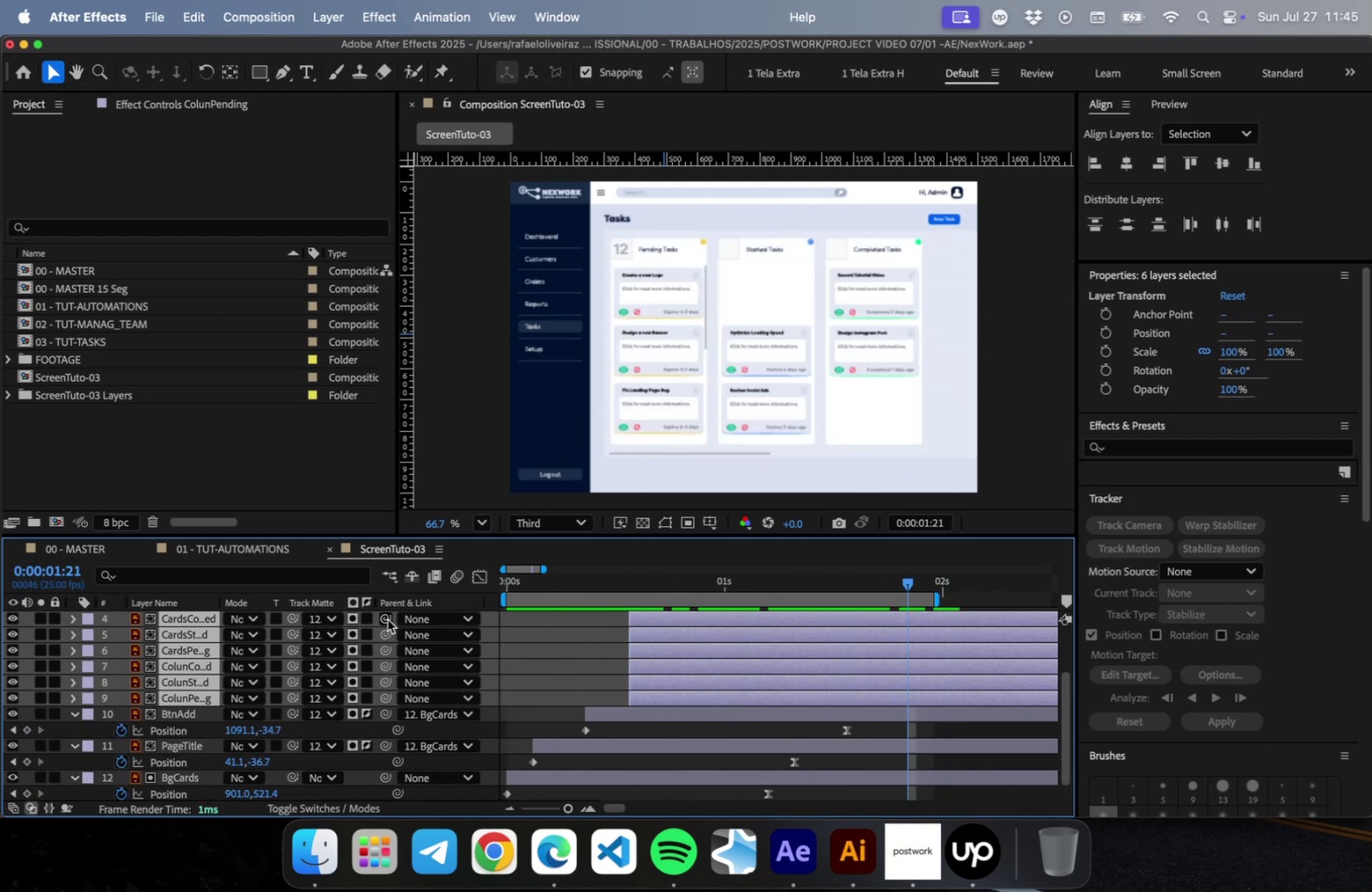 
scroll: coordinate [278, 718], scroll_direction: down, amount: 3.0
 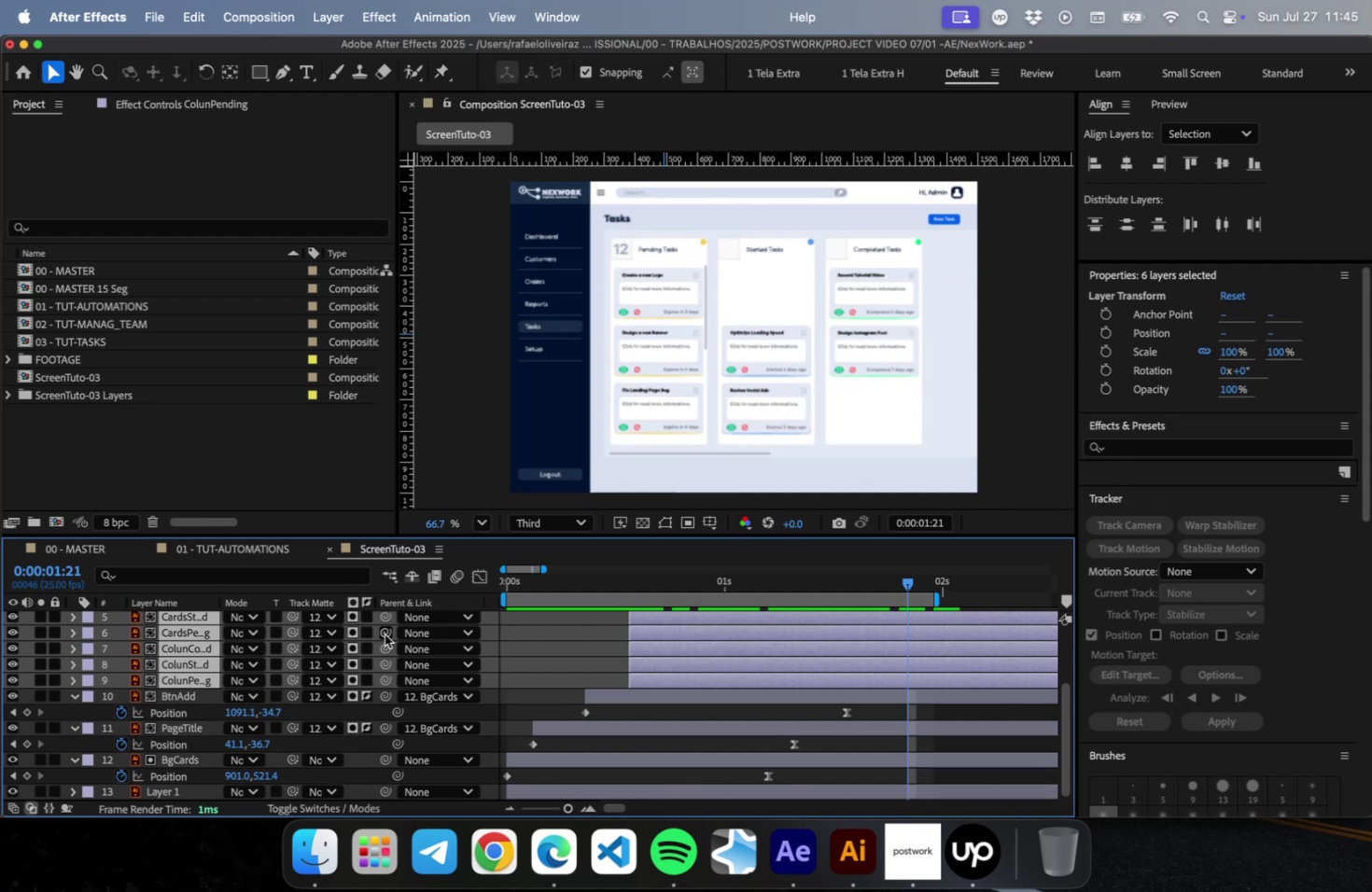 
left_click_drag(start_coordinate=[385, 618], to_coordinate=[196, 763])
 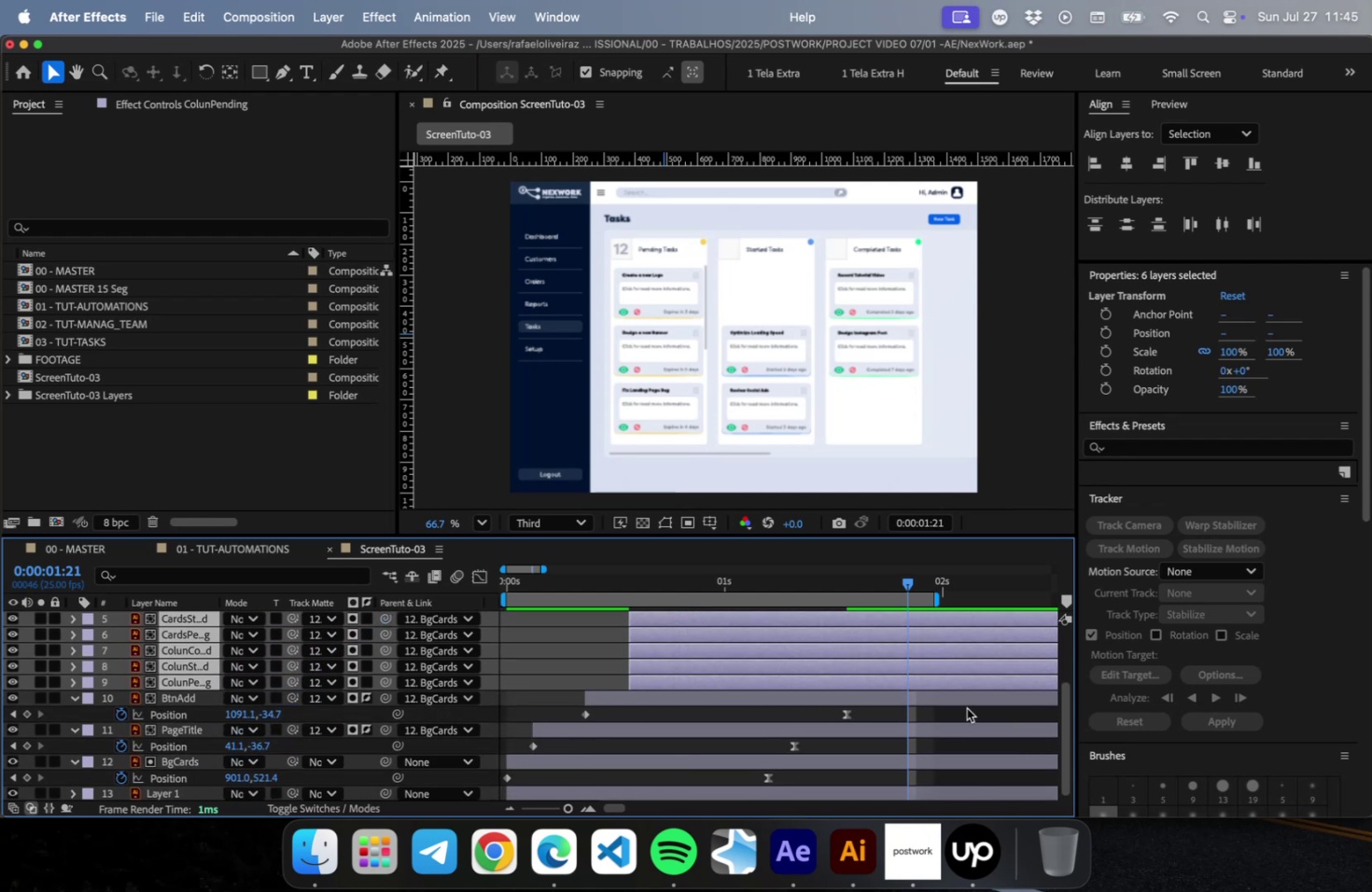 
key(P)
 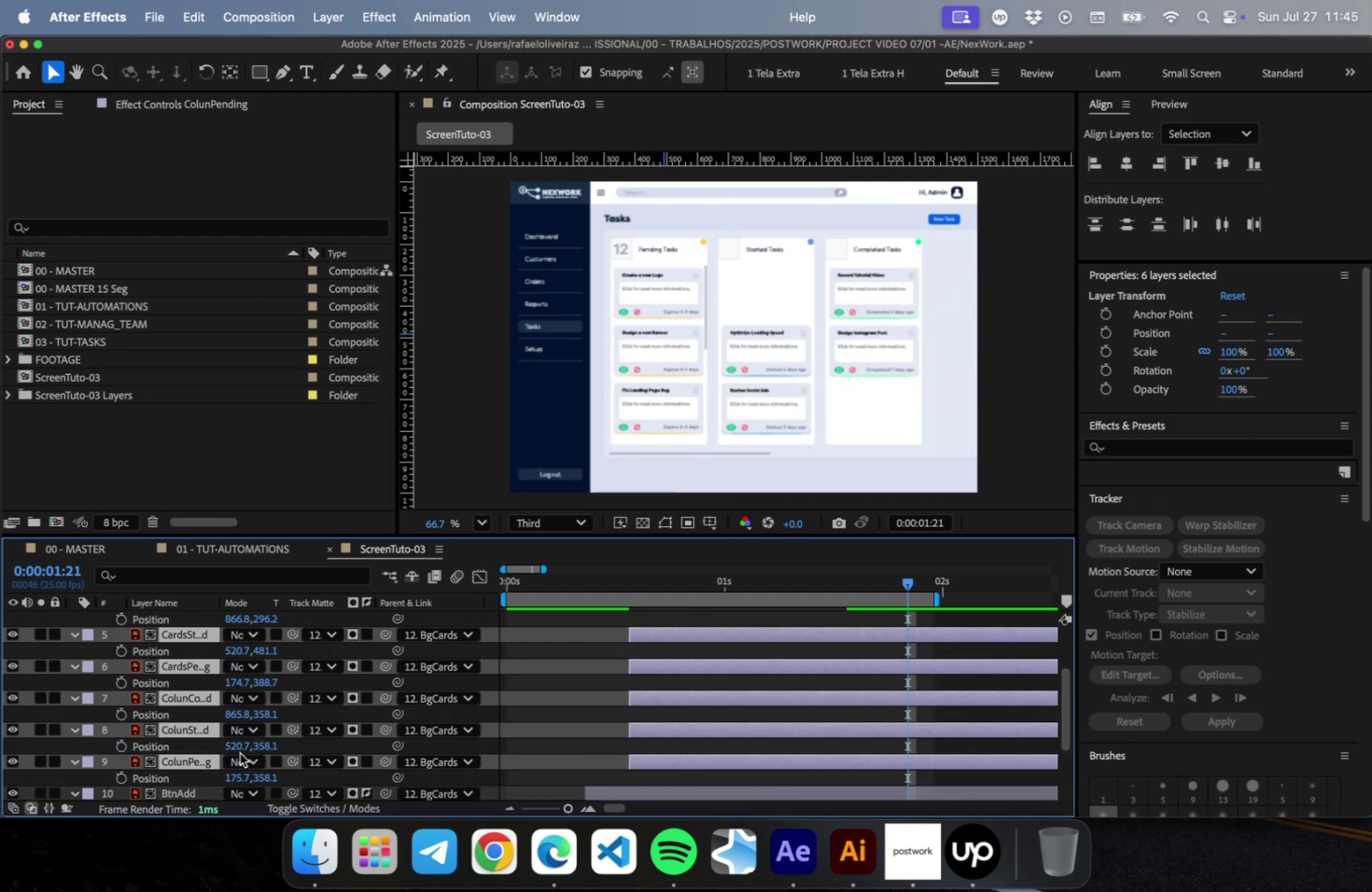 
left_click([192, 747])
 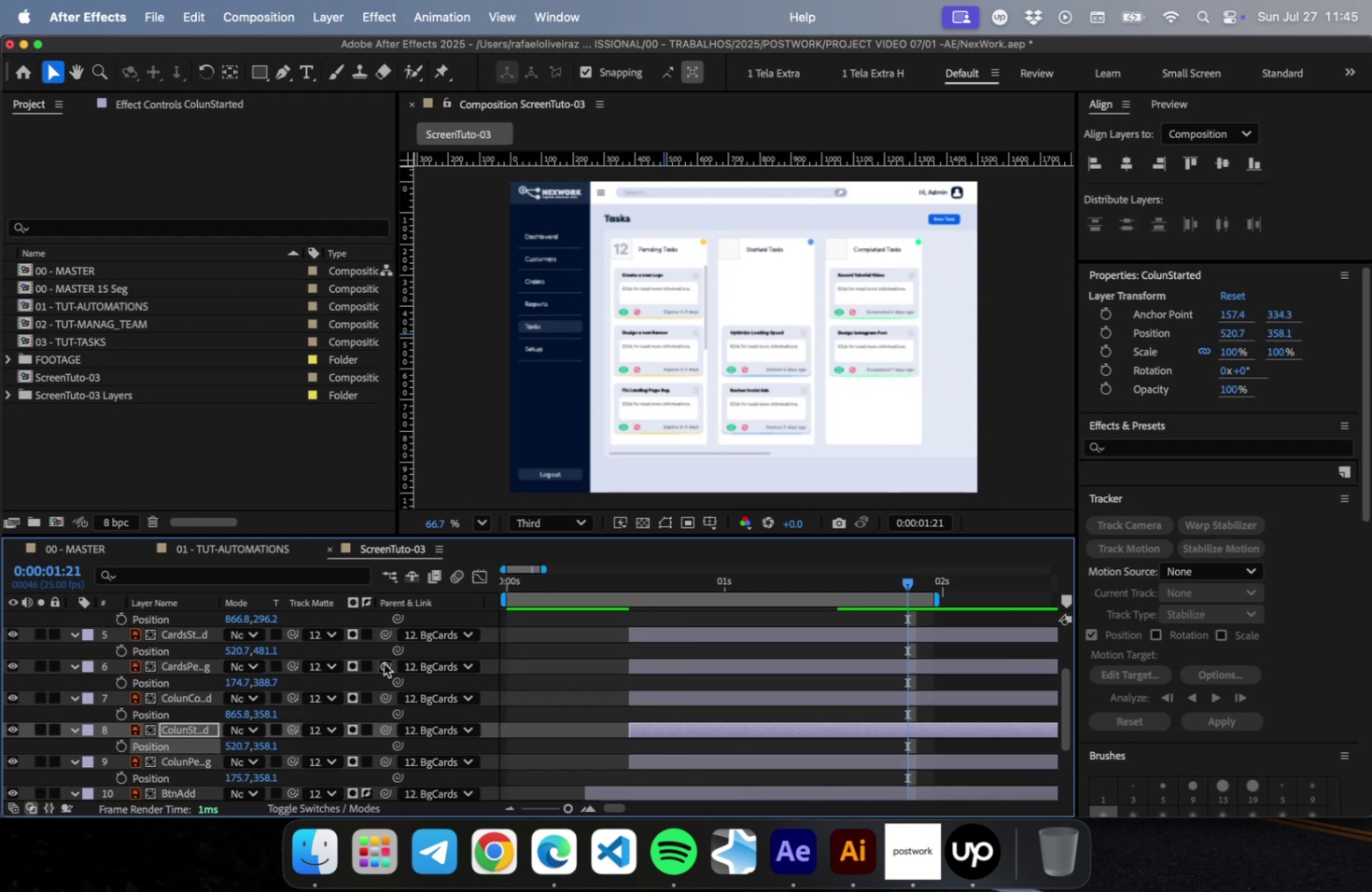 
left_click([190, 700])
 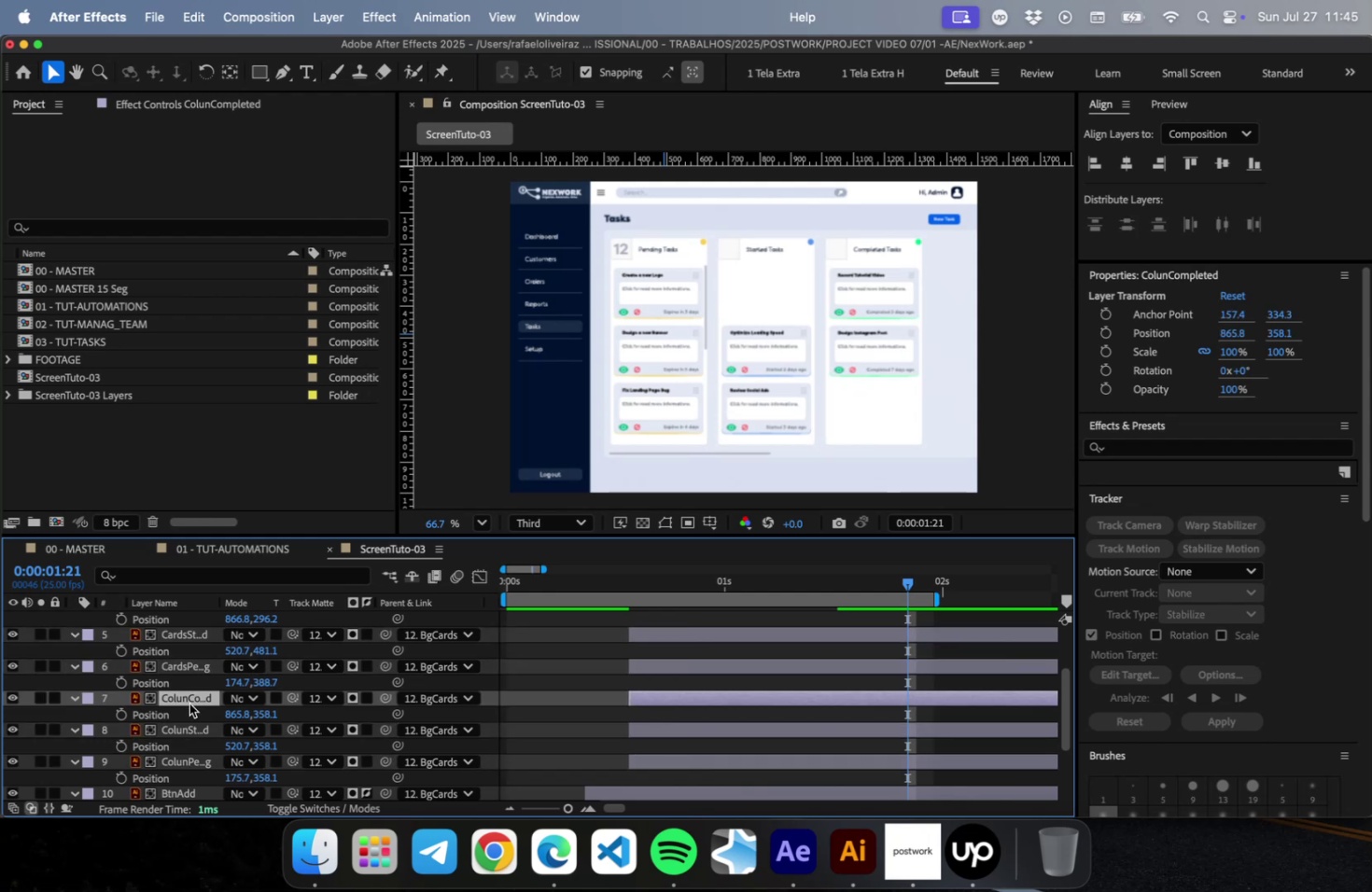 
hold_key(key=ShiftLeft, duration=0.58)
 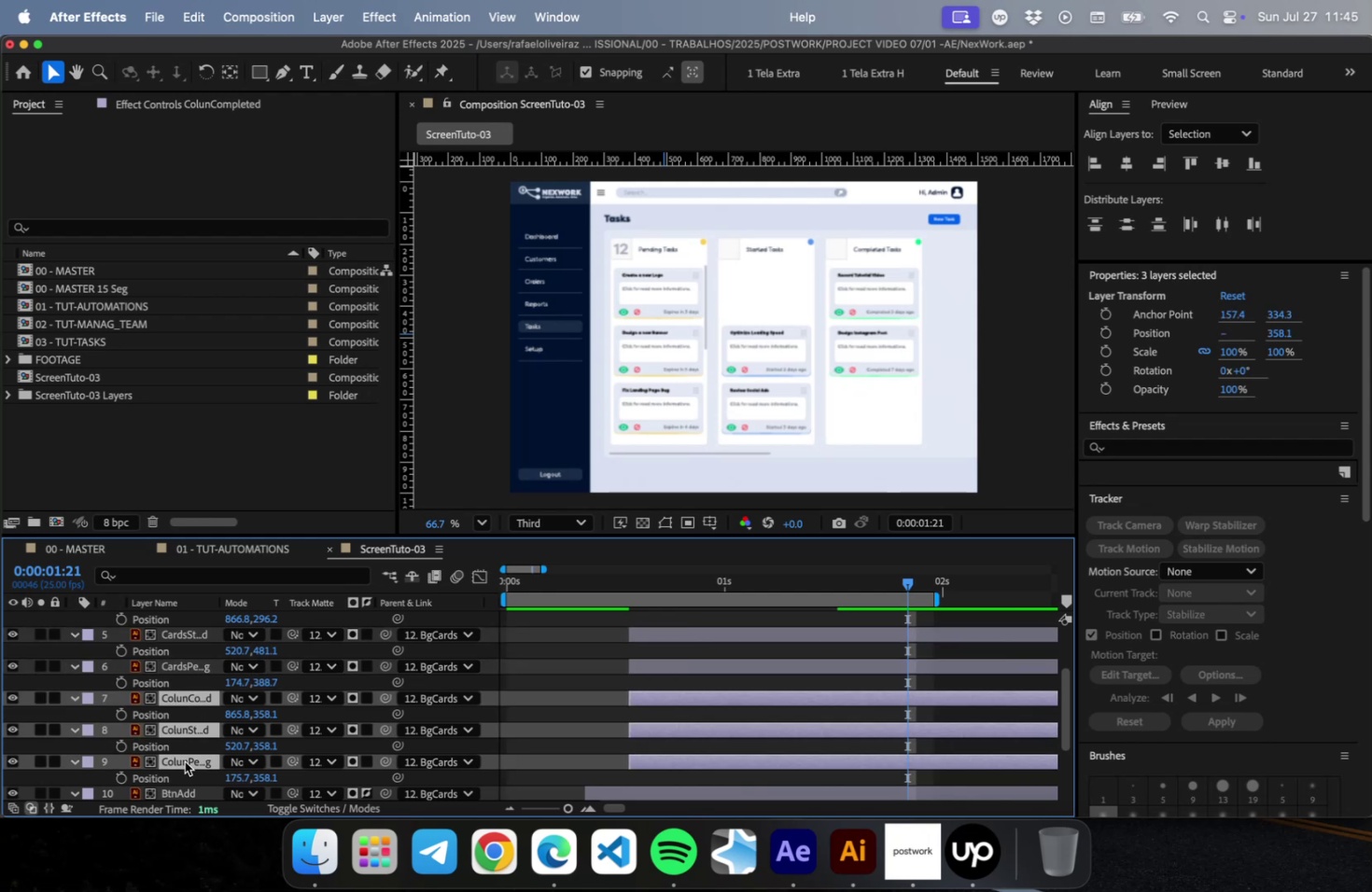 
left_click([117, 776])
 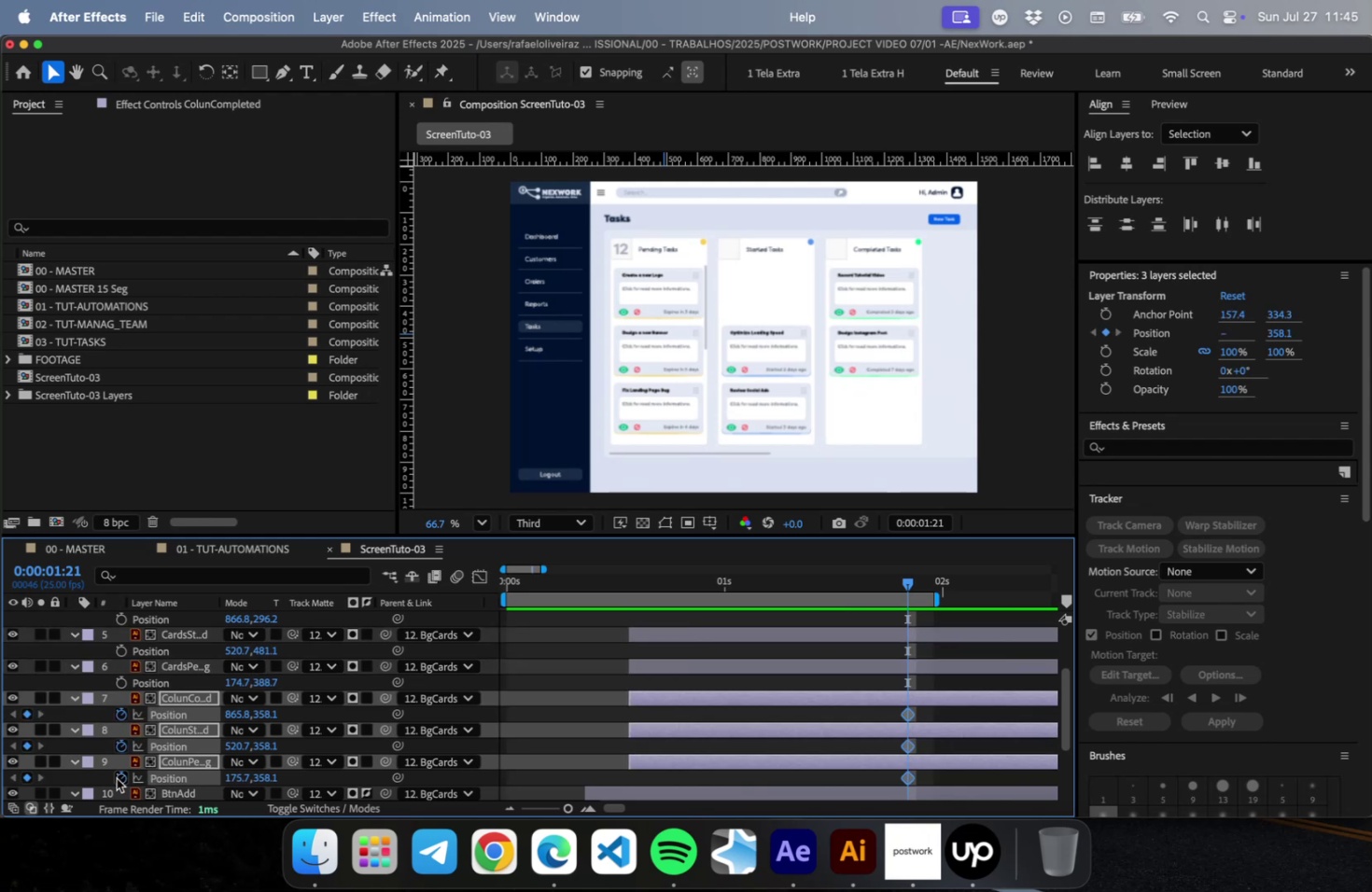 
key(Shift+End)
 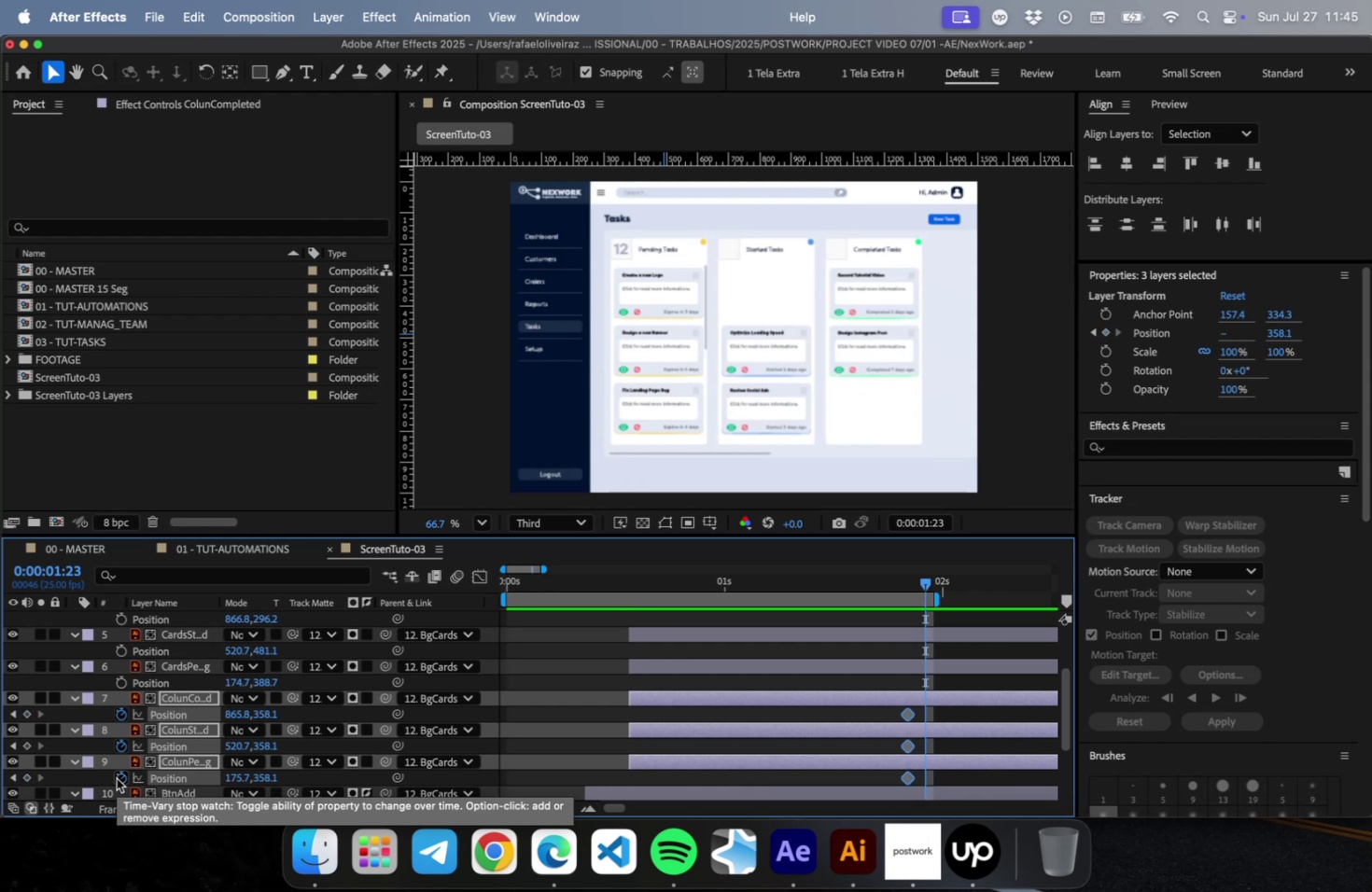 
key(Shift+End)
 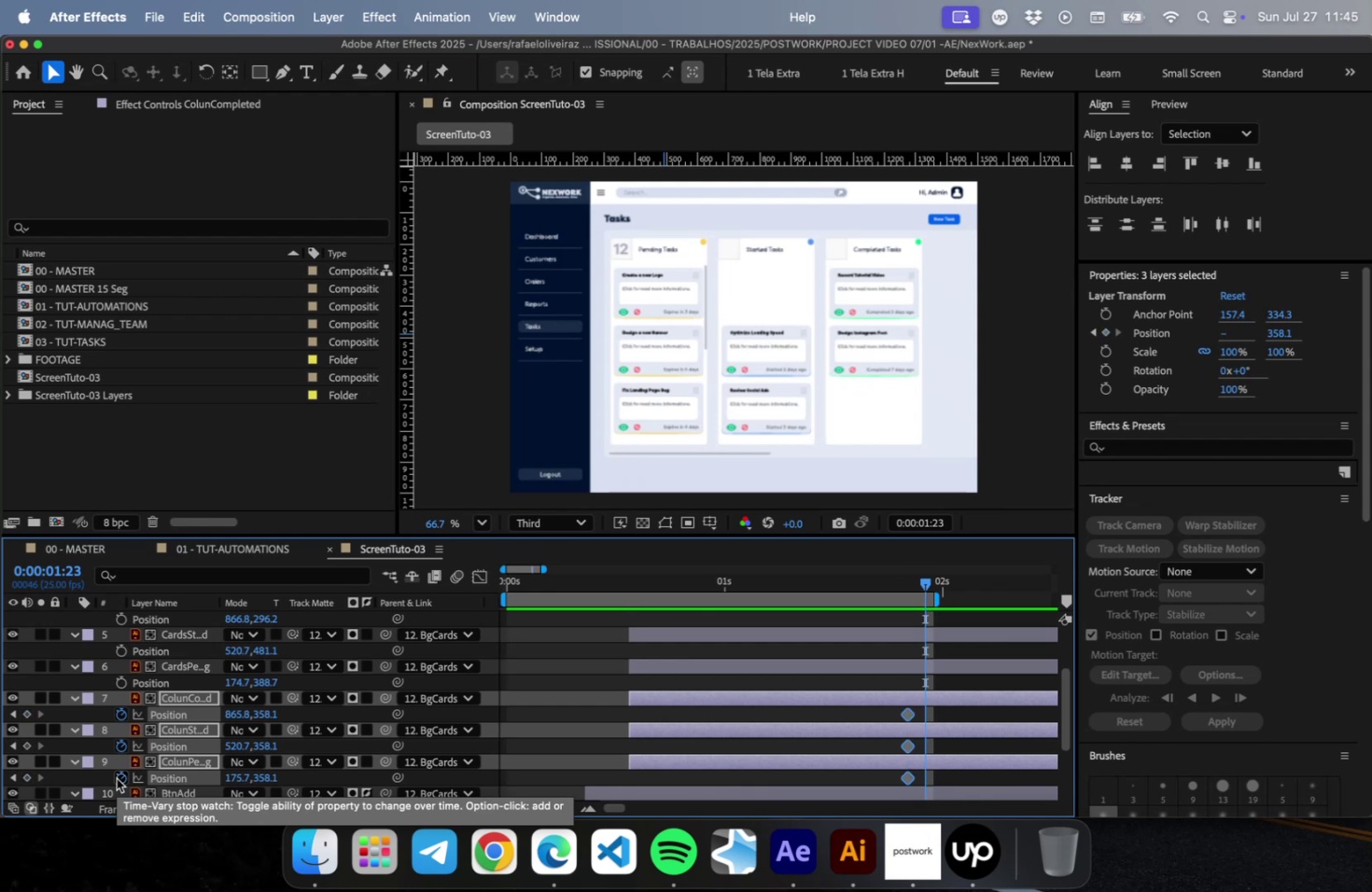 
key(Shift+PageUp)
 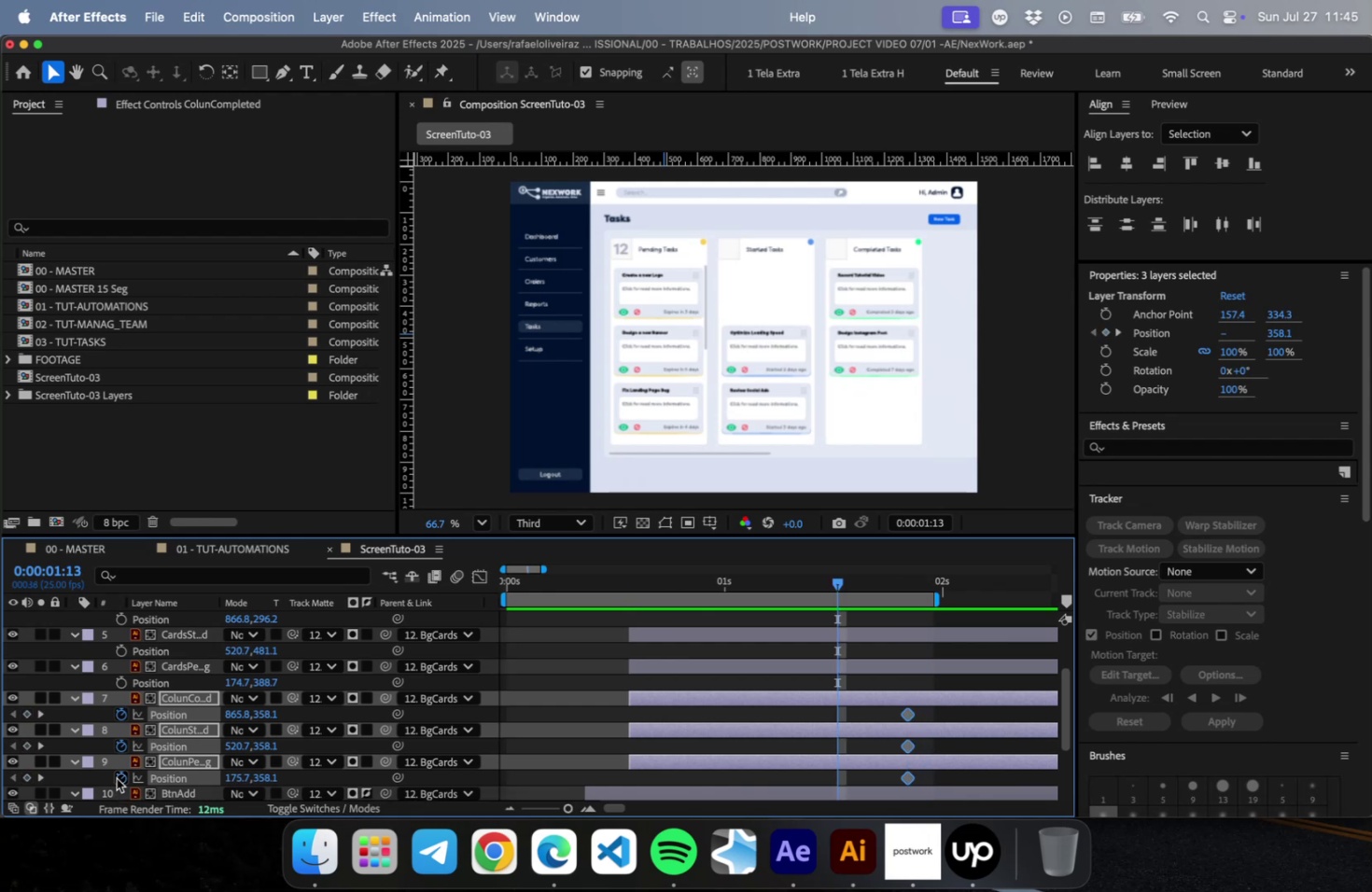 
key(Shift+PageUp)
 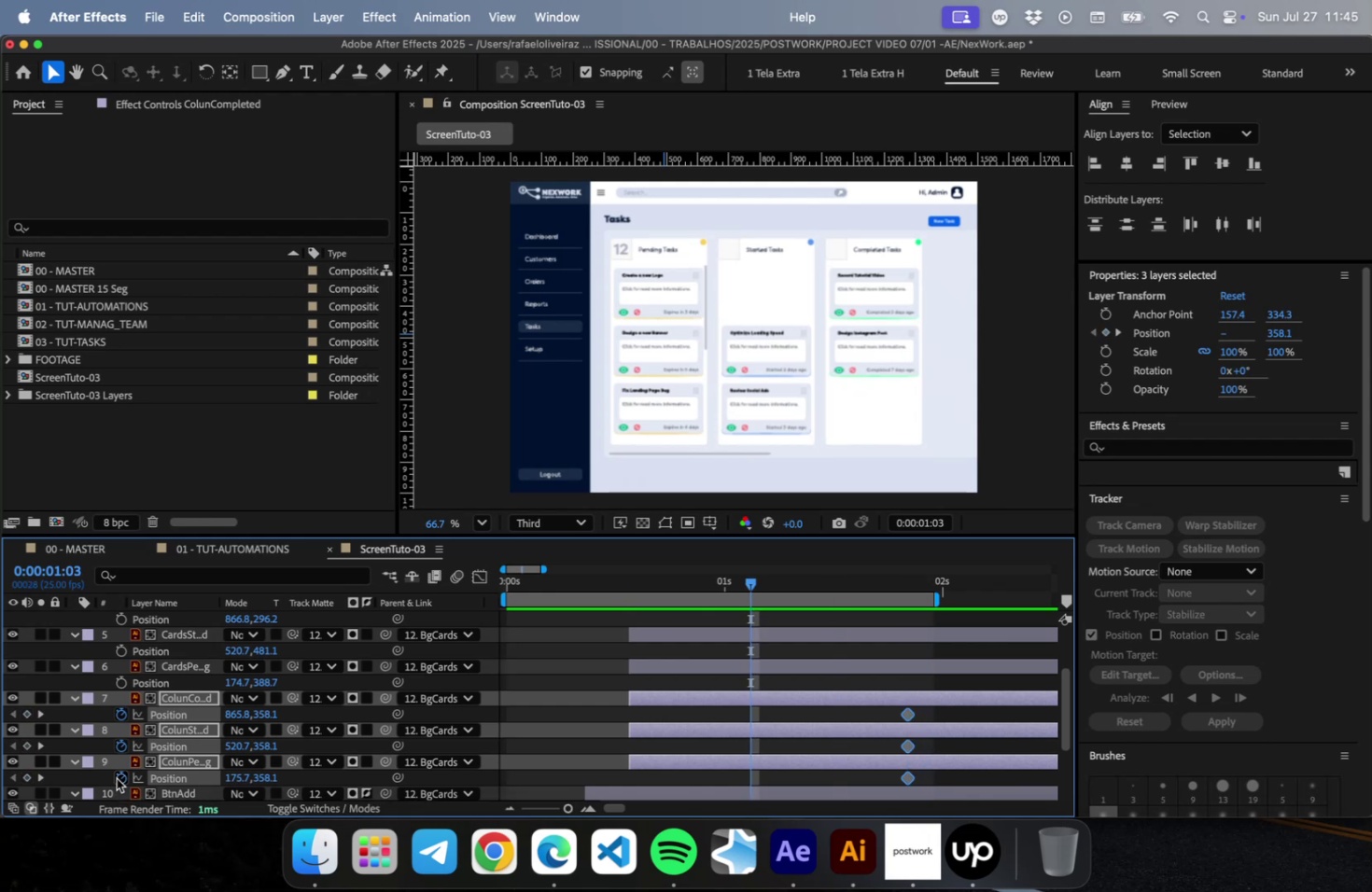 
key(Shift+ArrowRight)
 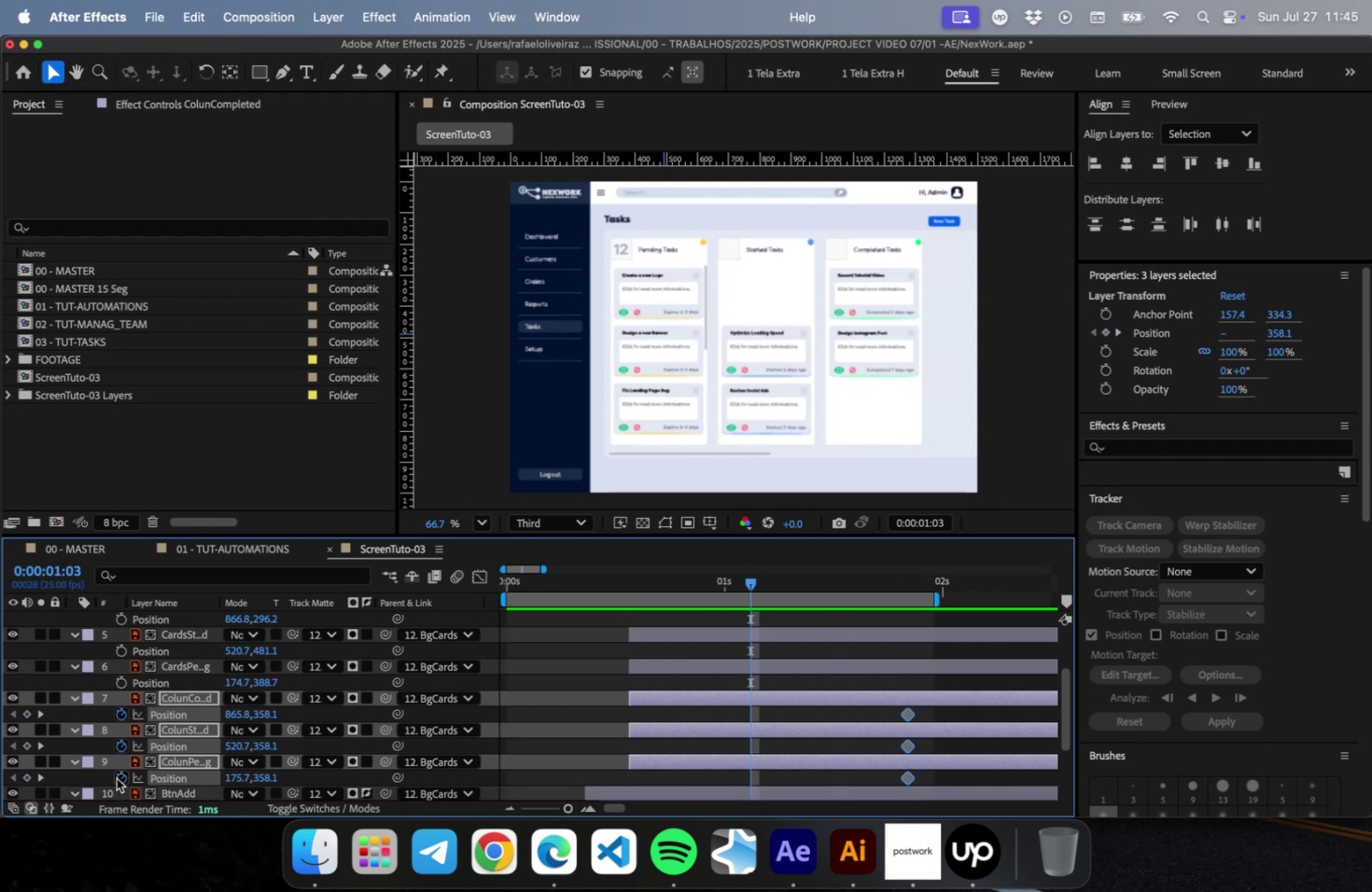 
key(Shift+ArrowRight)
 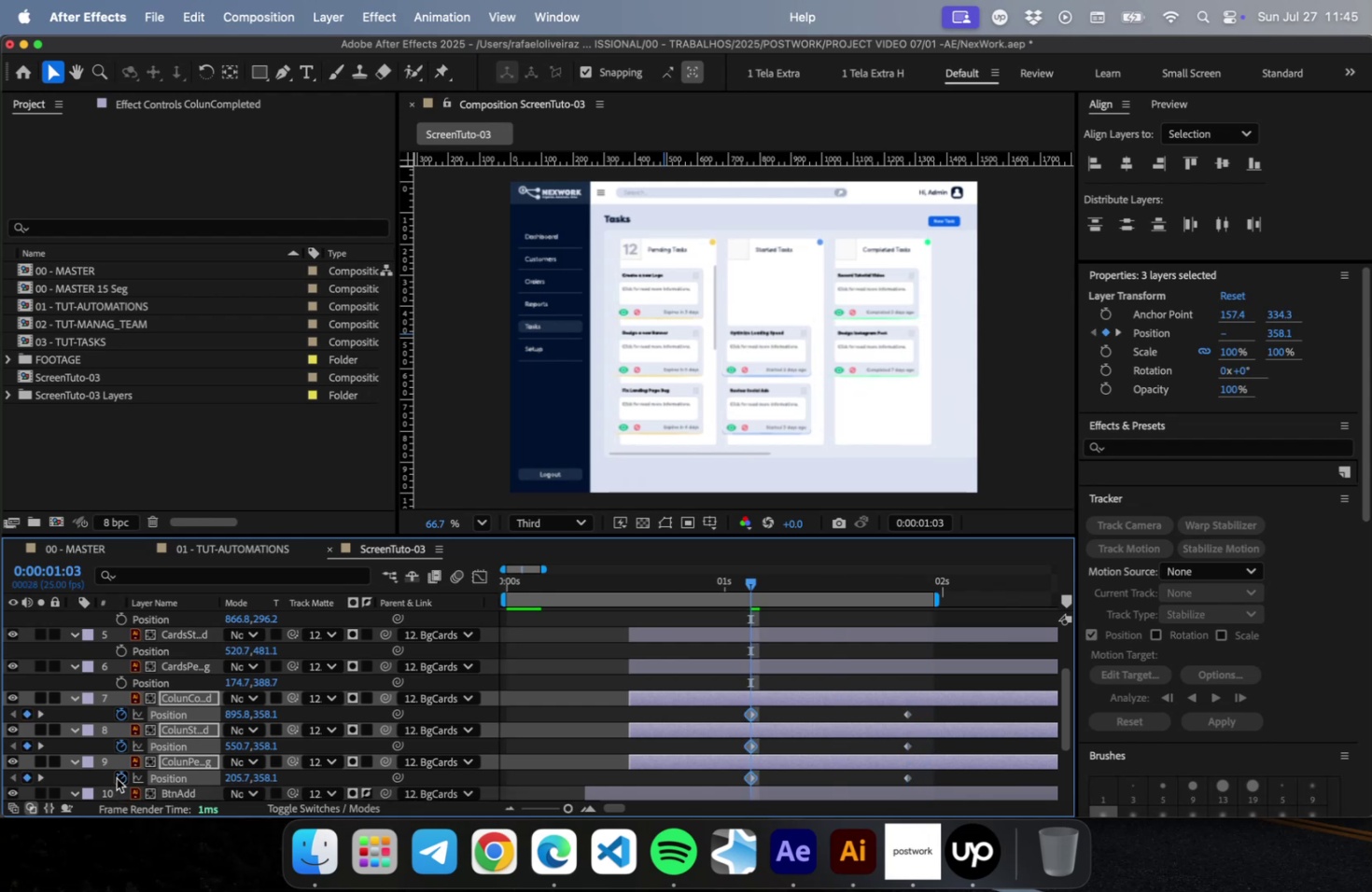 
key(Shift+ArrowRight)
 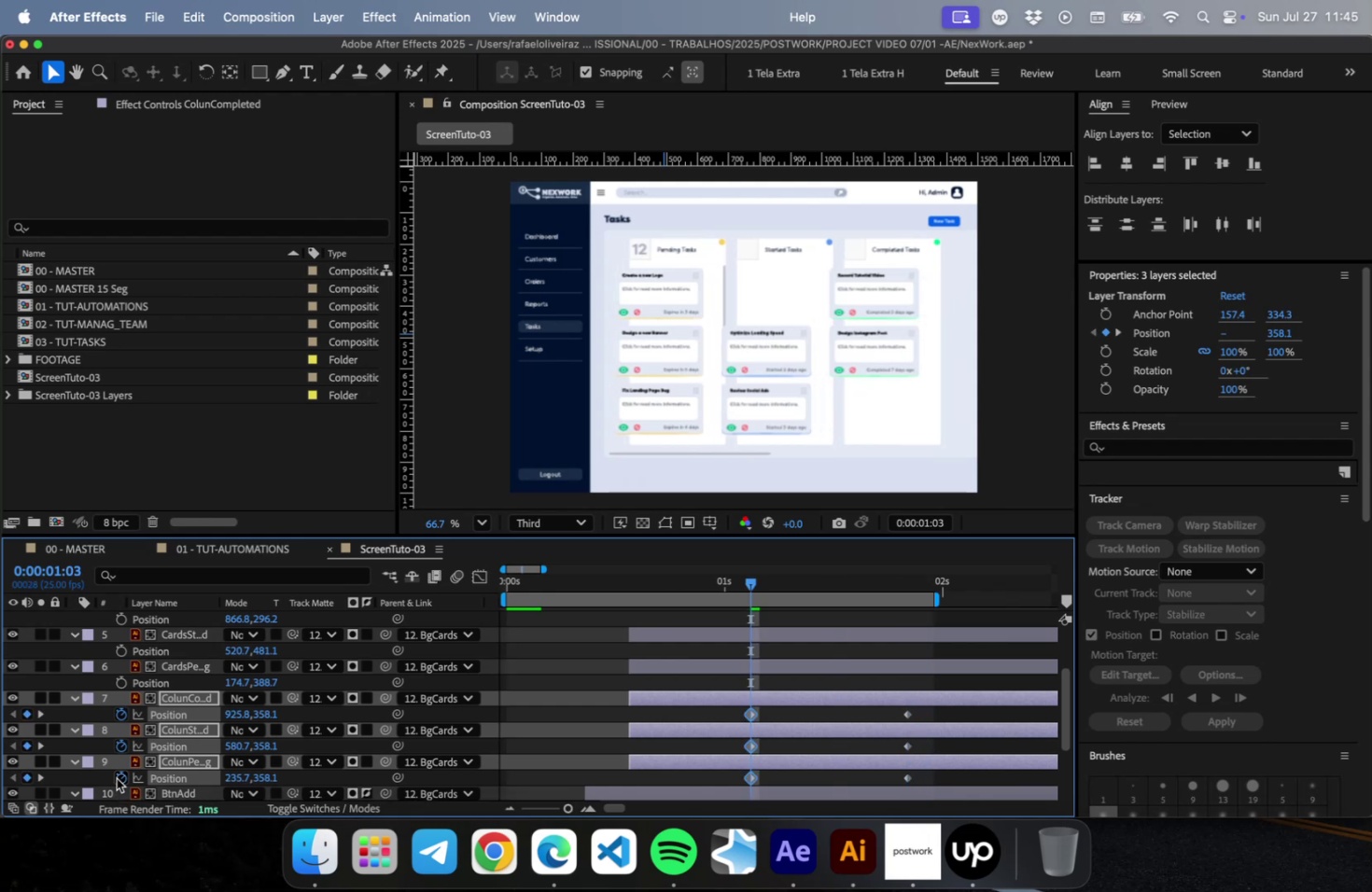 
key(Shift+ArrowRight)
 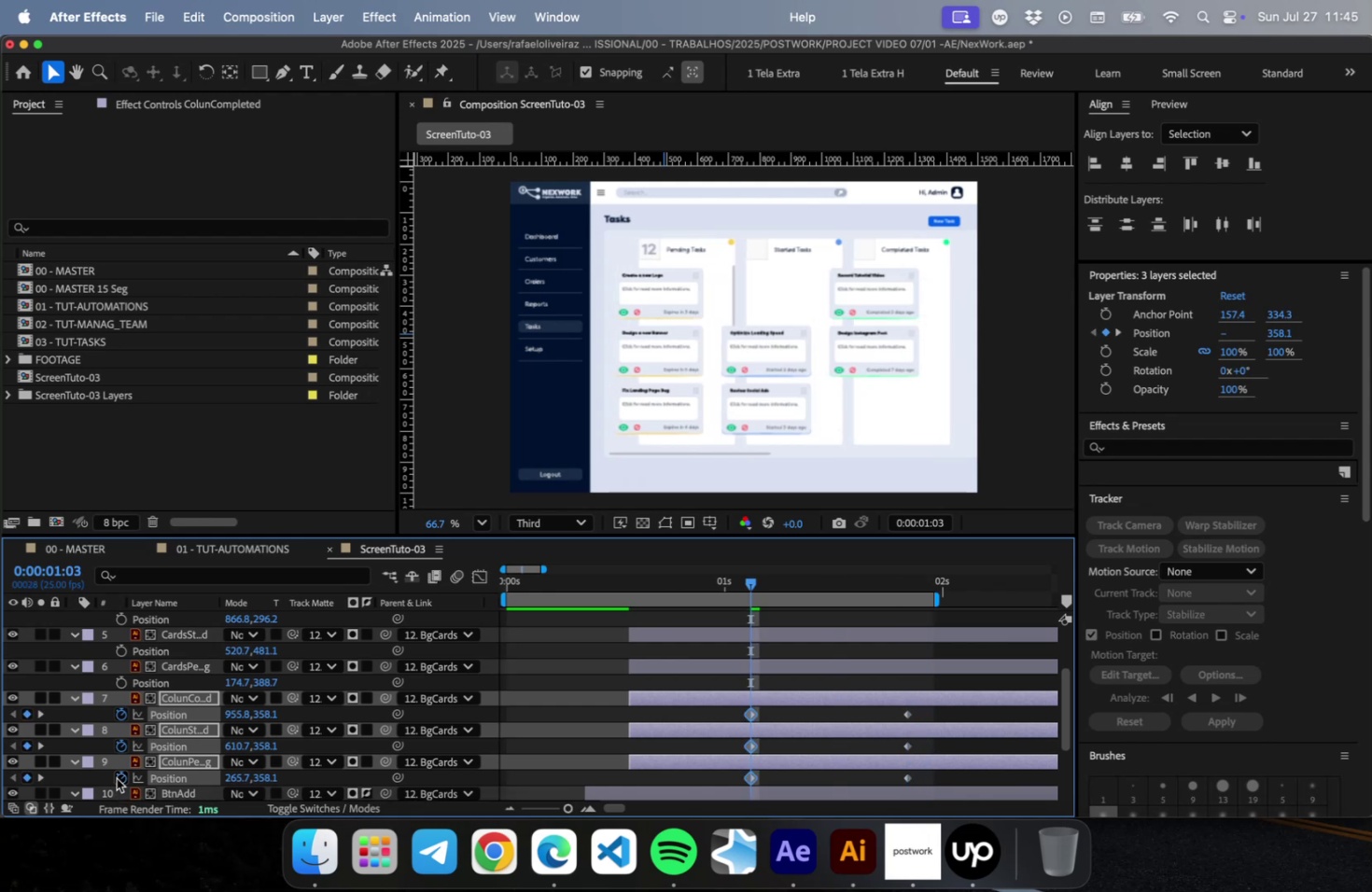 
key(Shift+ArrowRight)
 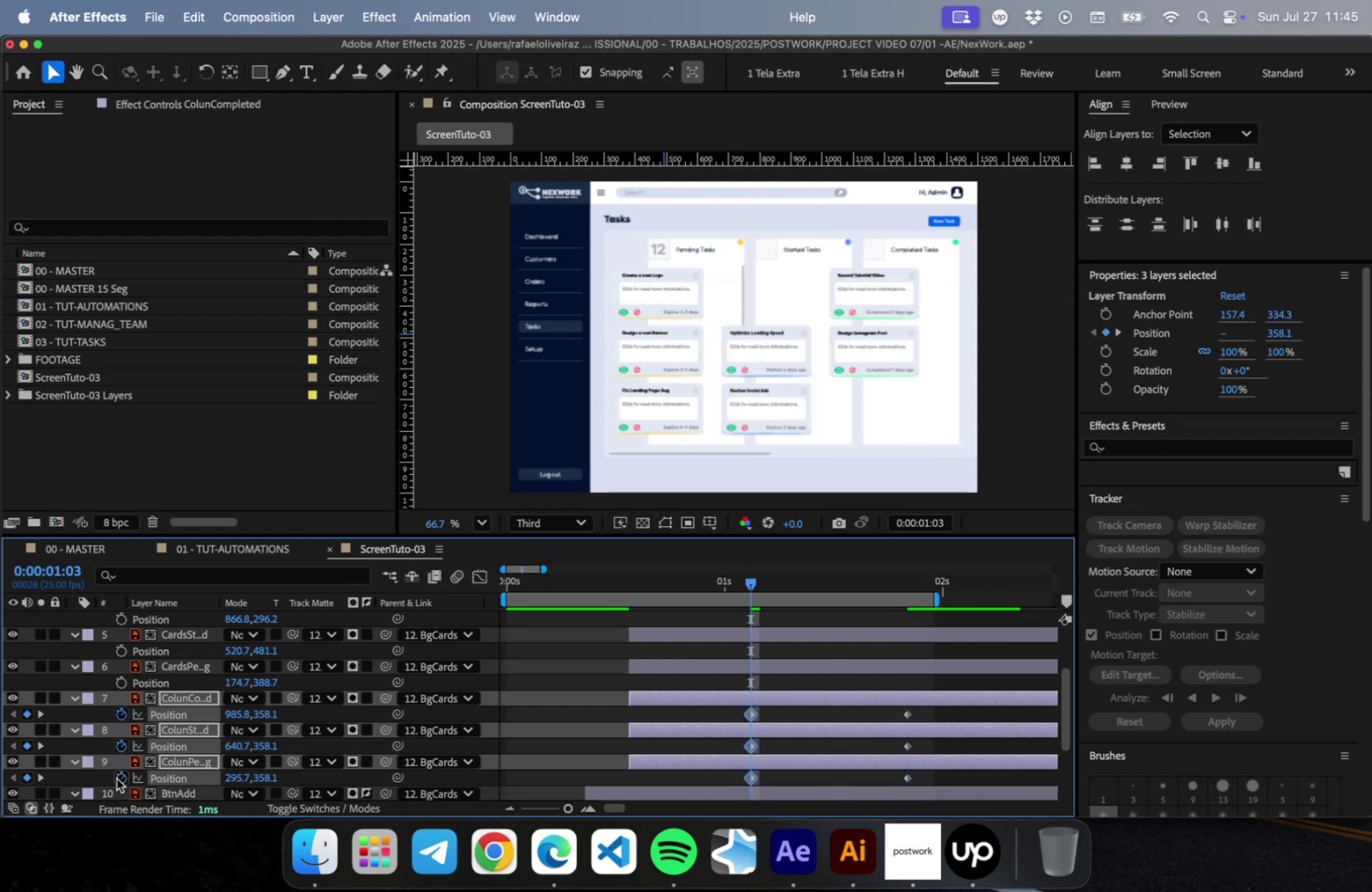 
key(Shift+ArrowRight)
 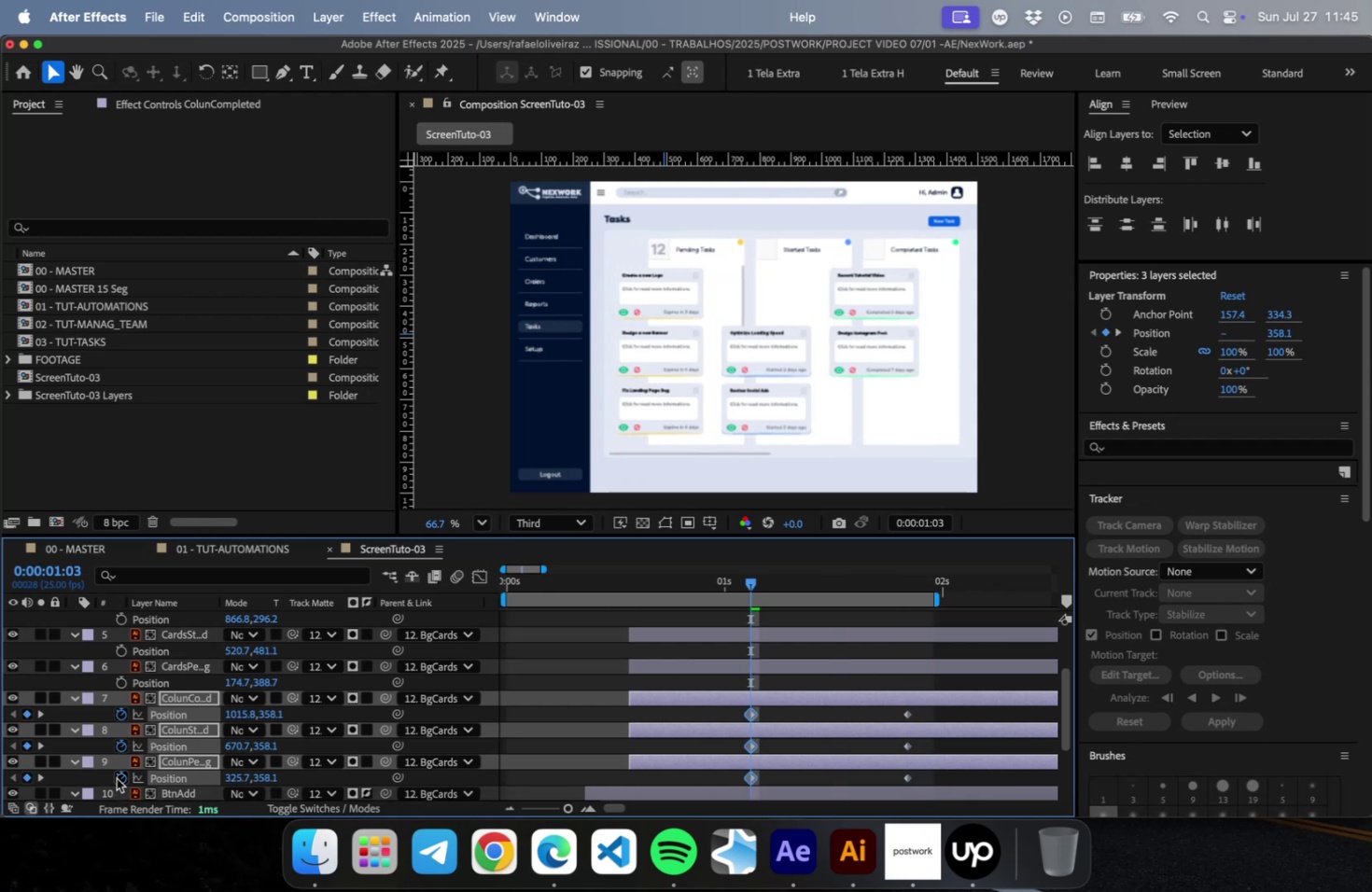 
key(Shift+ArrowRight)
 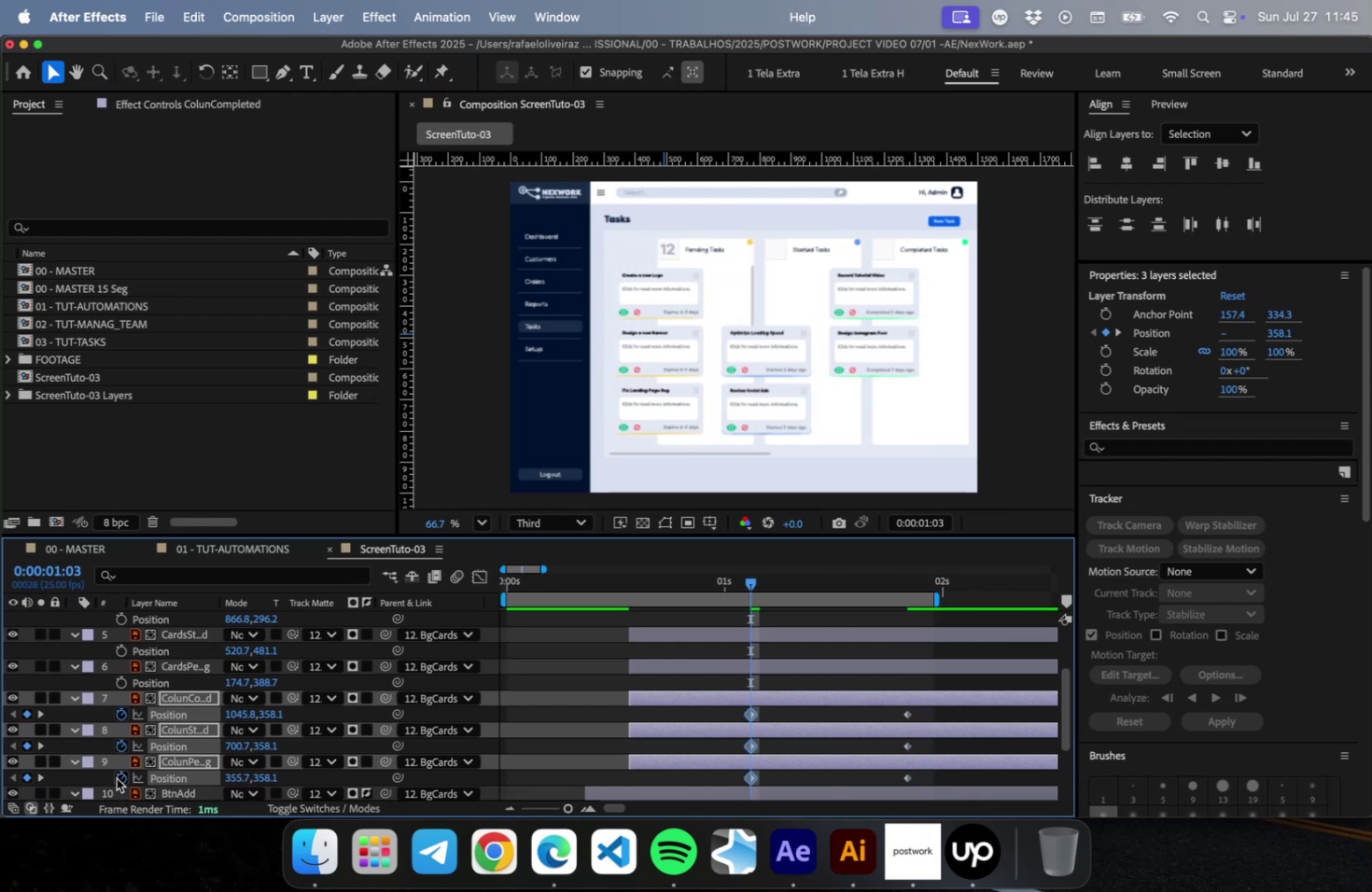 
key(Shift+ArrowRight)
 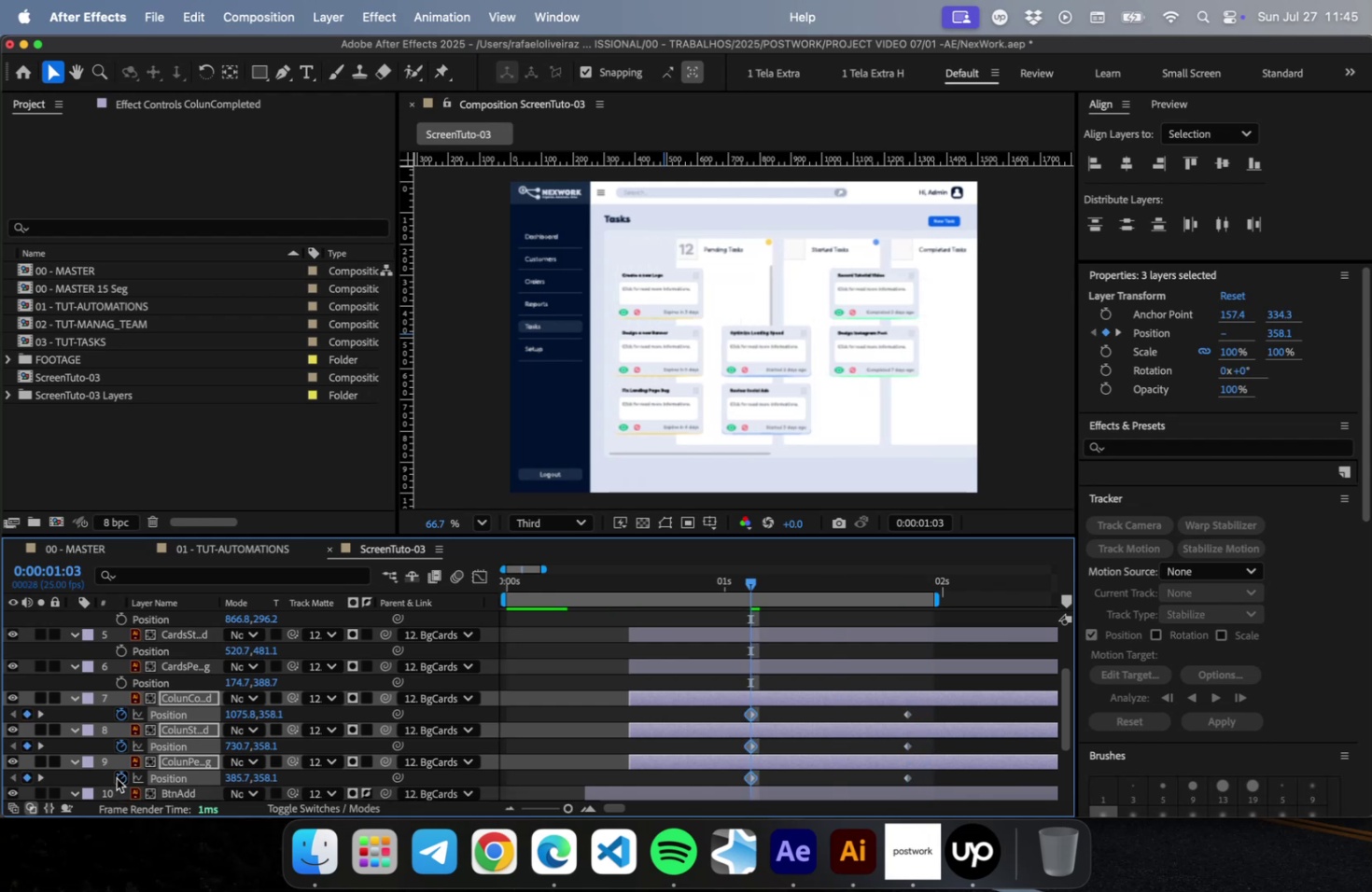 
key(Shift+ArrowRight)
 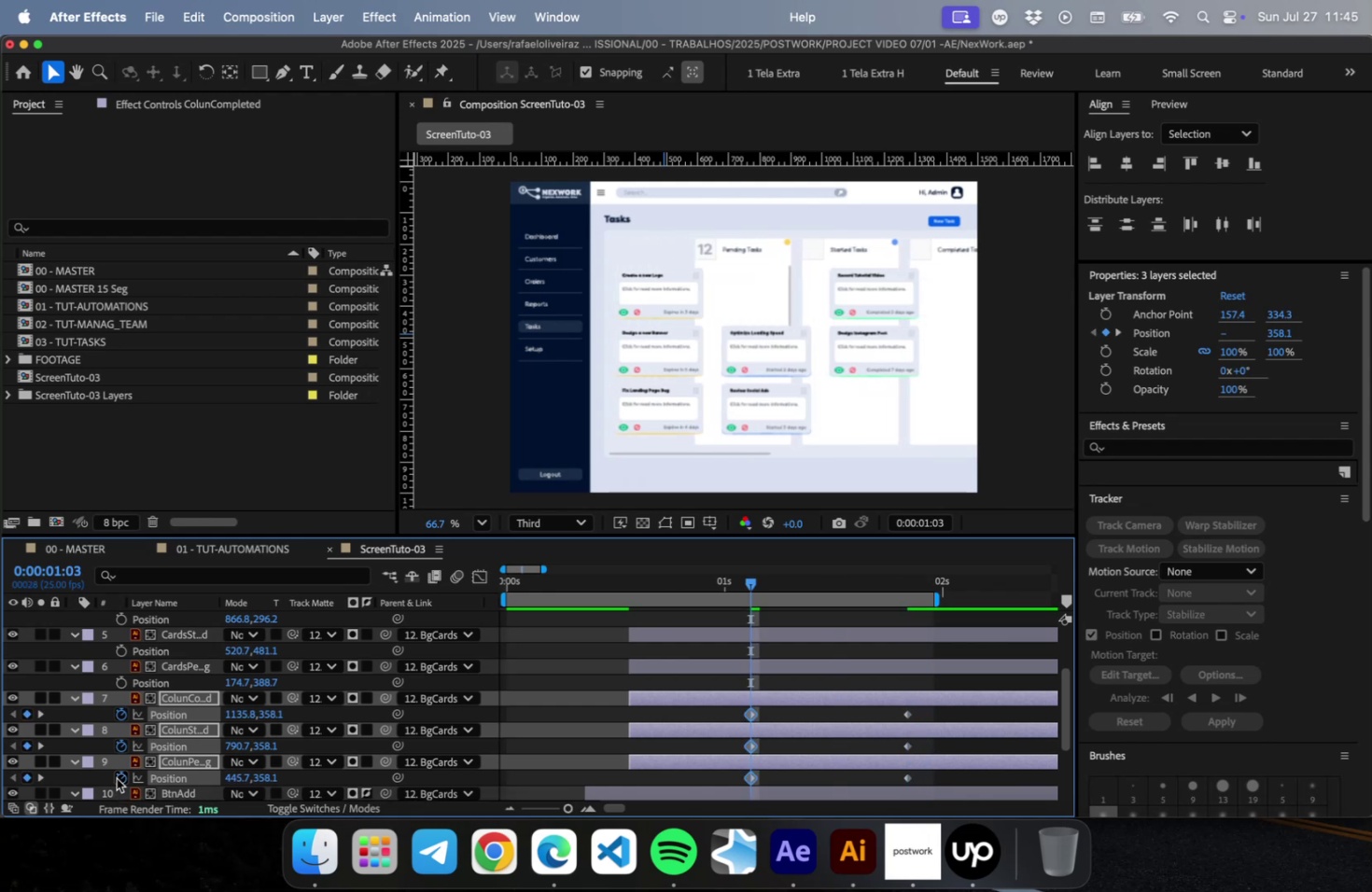 
hold_key(key=ArrowRight, duration=1.41)
 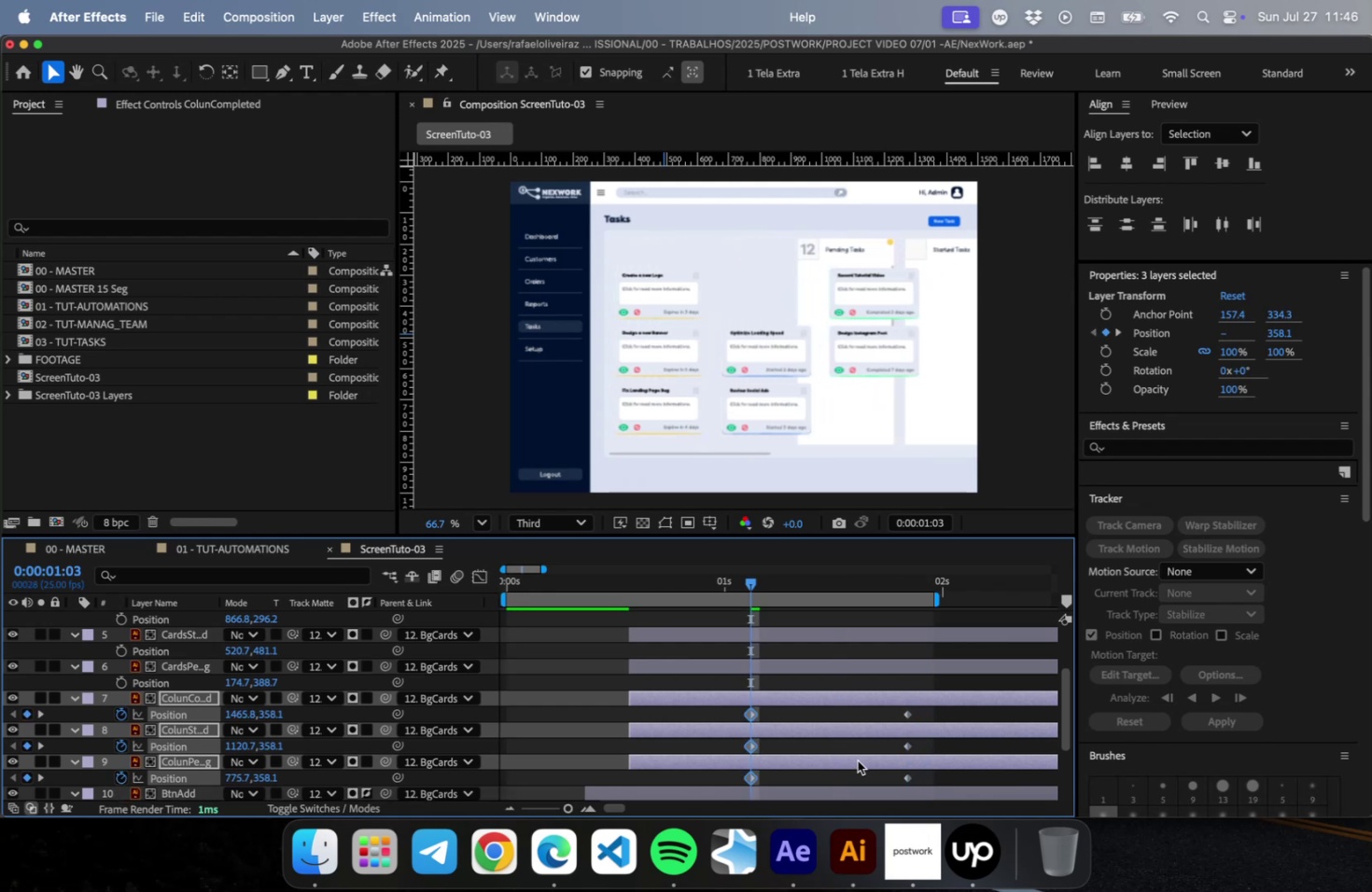 
hold_key(key=ArrowRight, duration=1.5)
 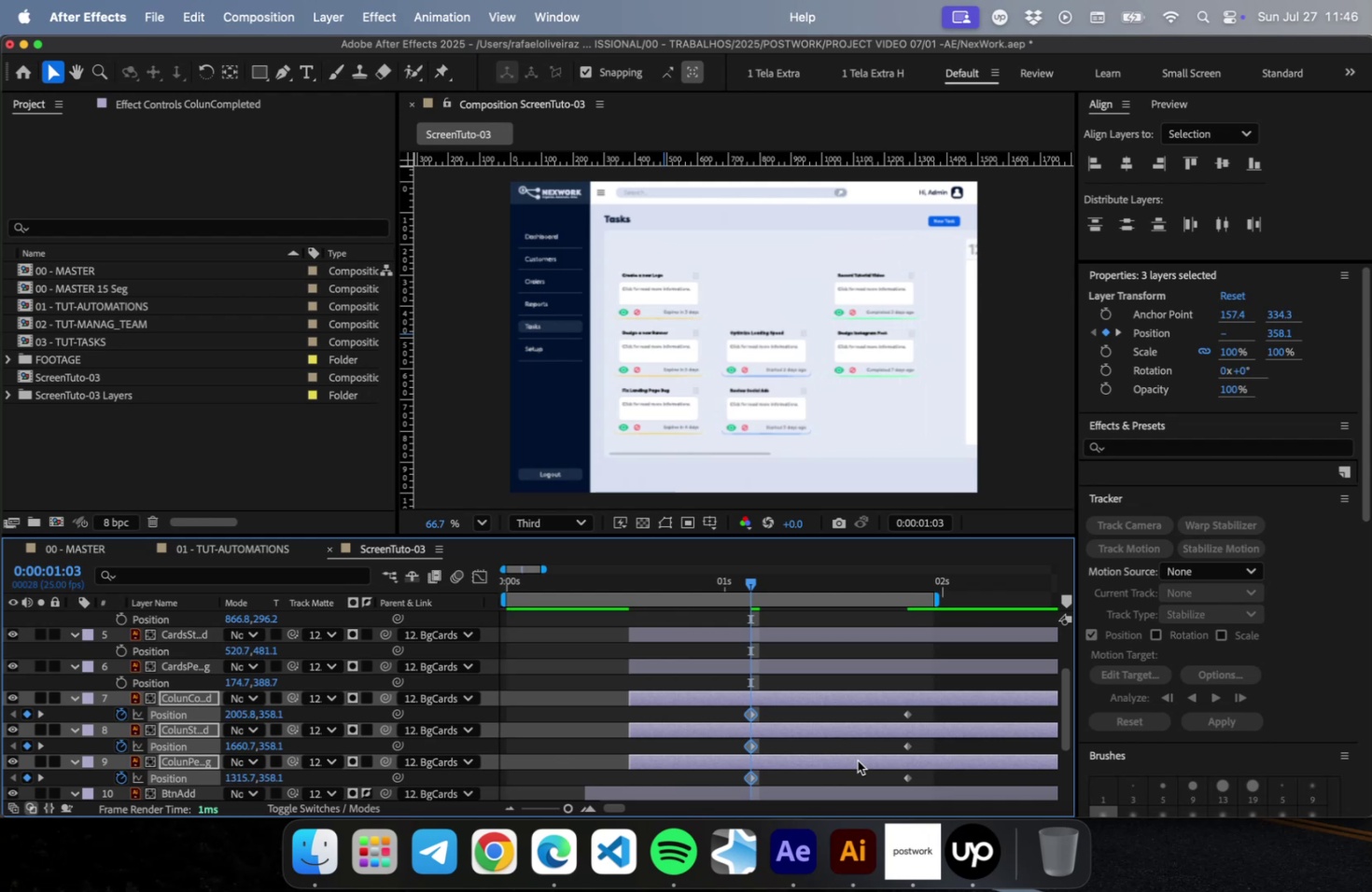 
hold_key(key=ArrowRight, duration=0.32)
 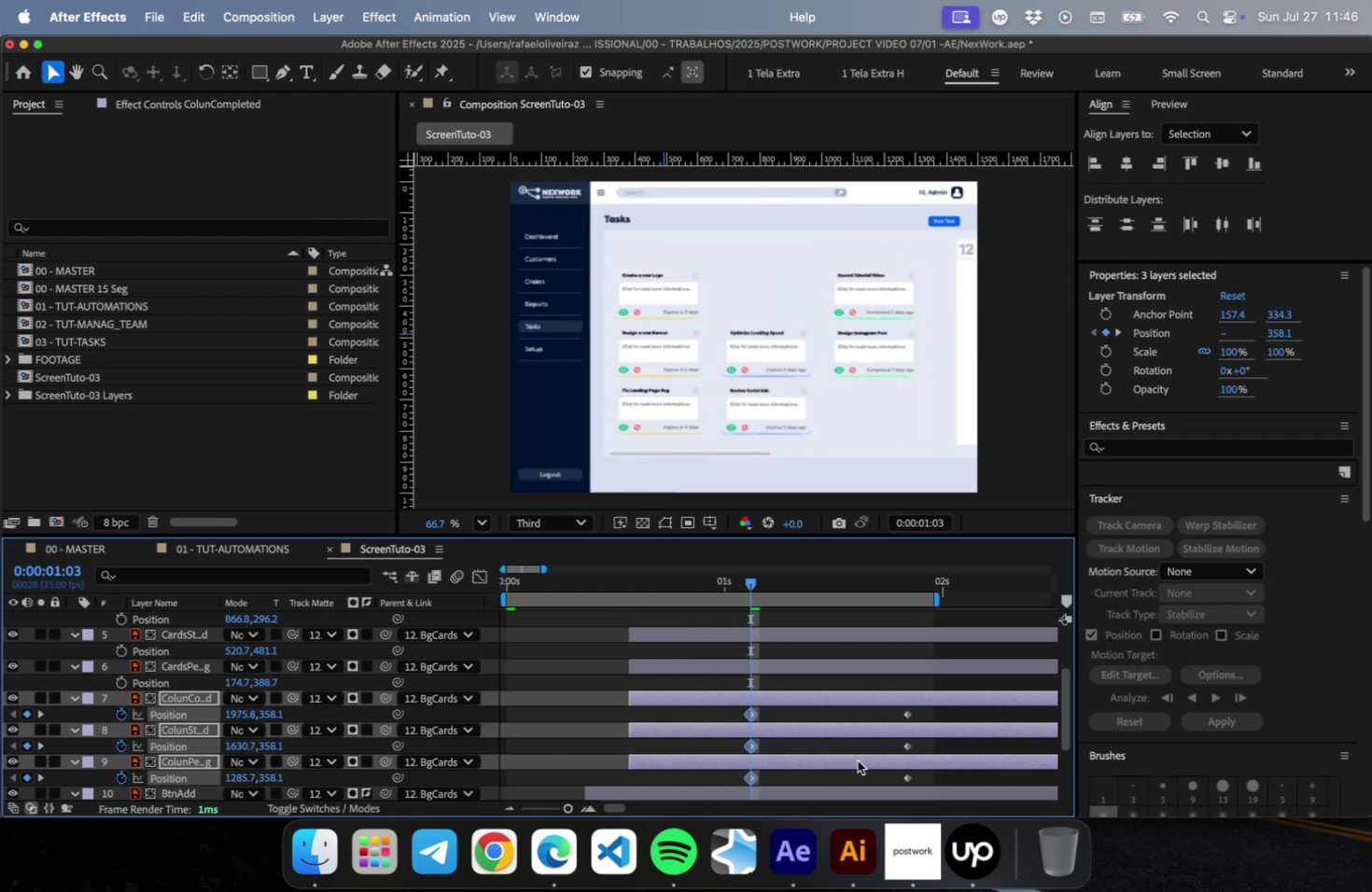 
key(Shift+ArrowRight)
 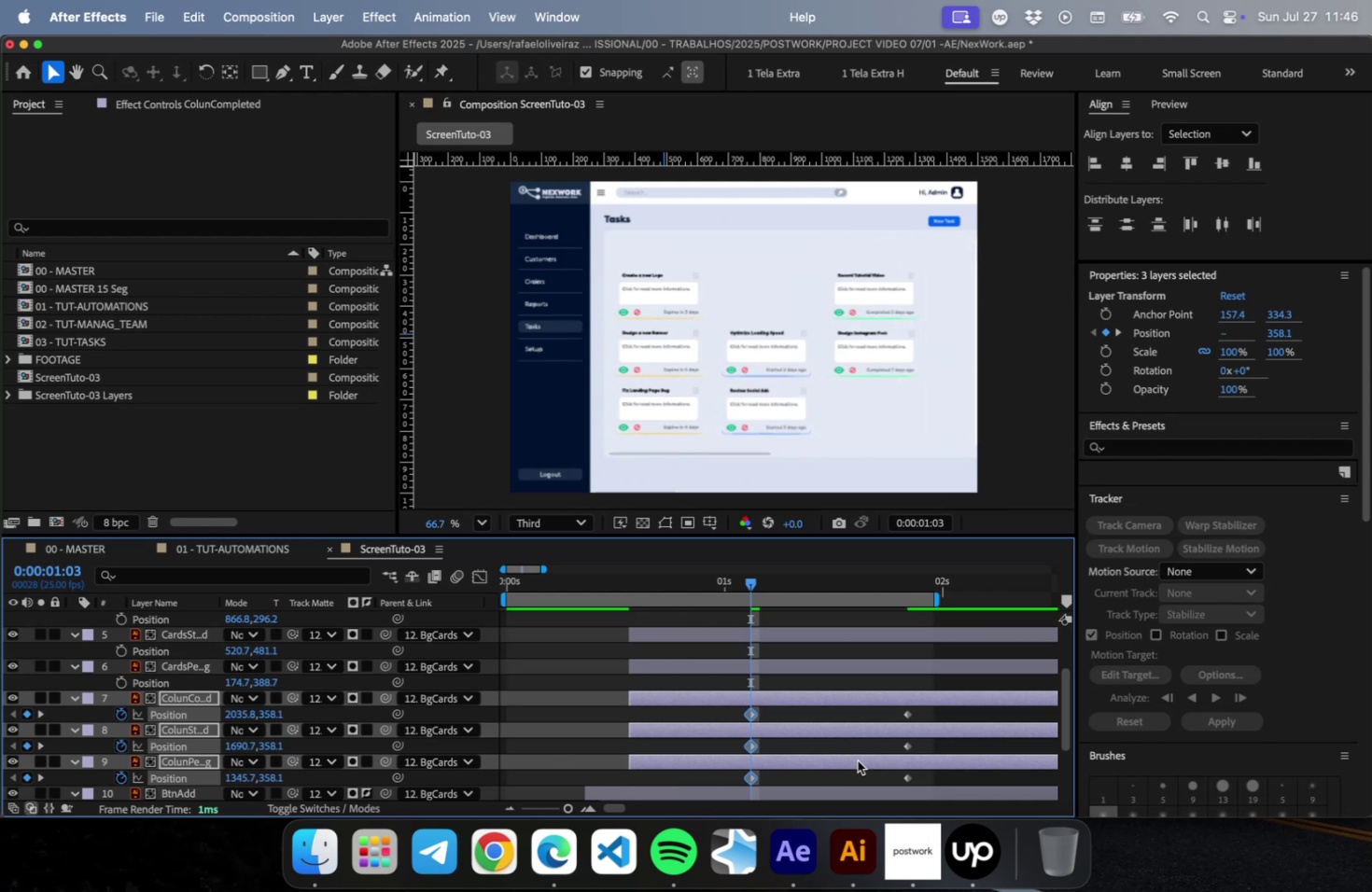 
key(Shift+ShiftRight)
 